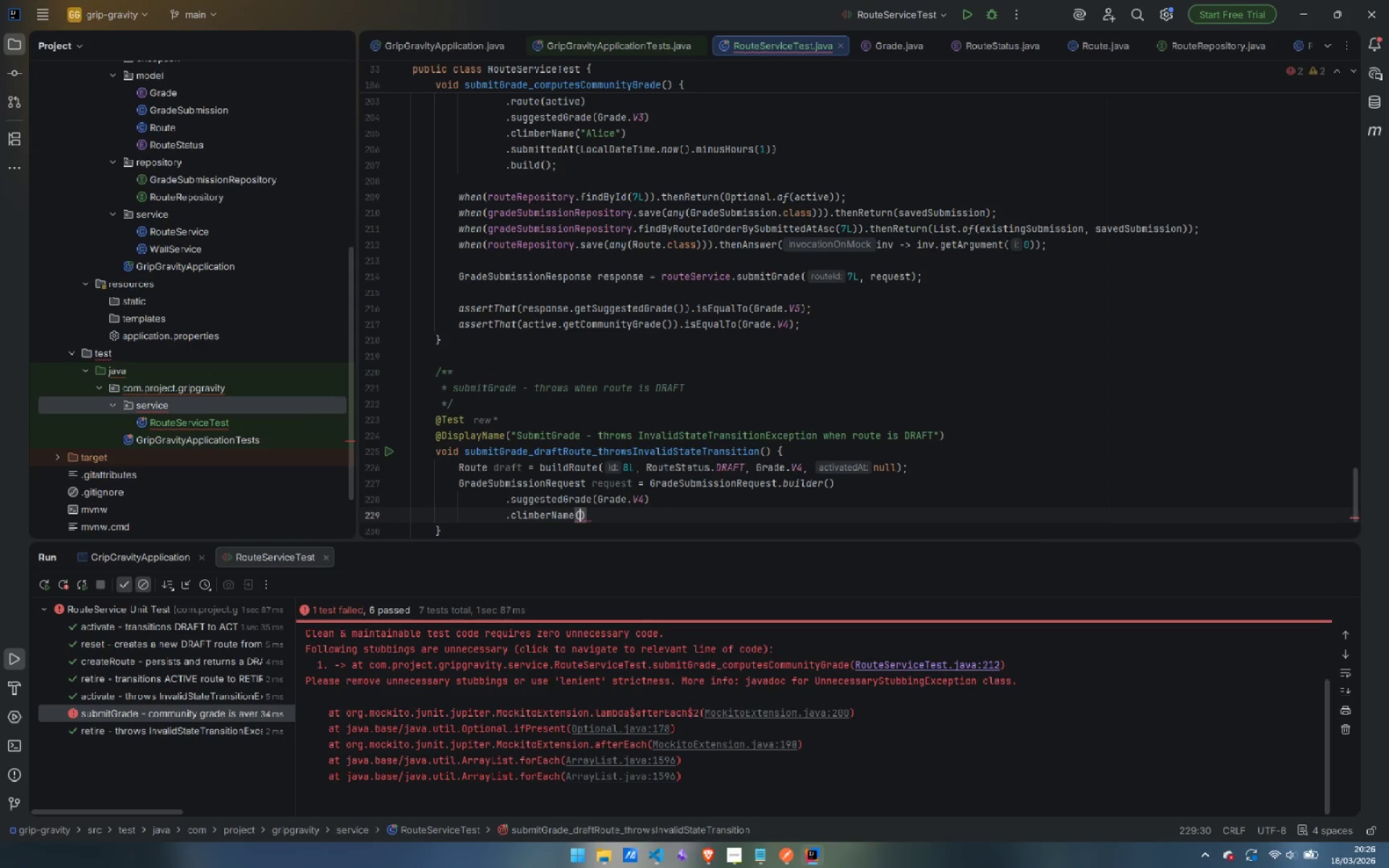 
type("Chalie)
 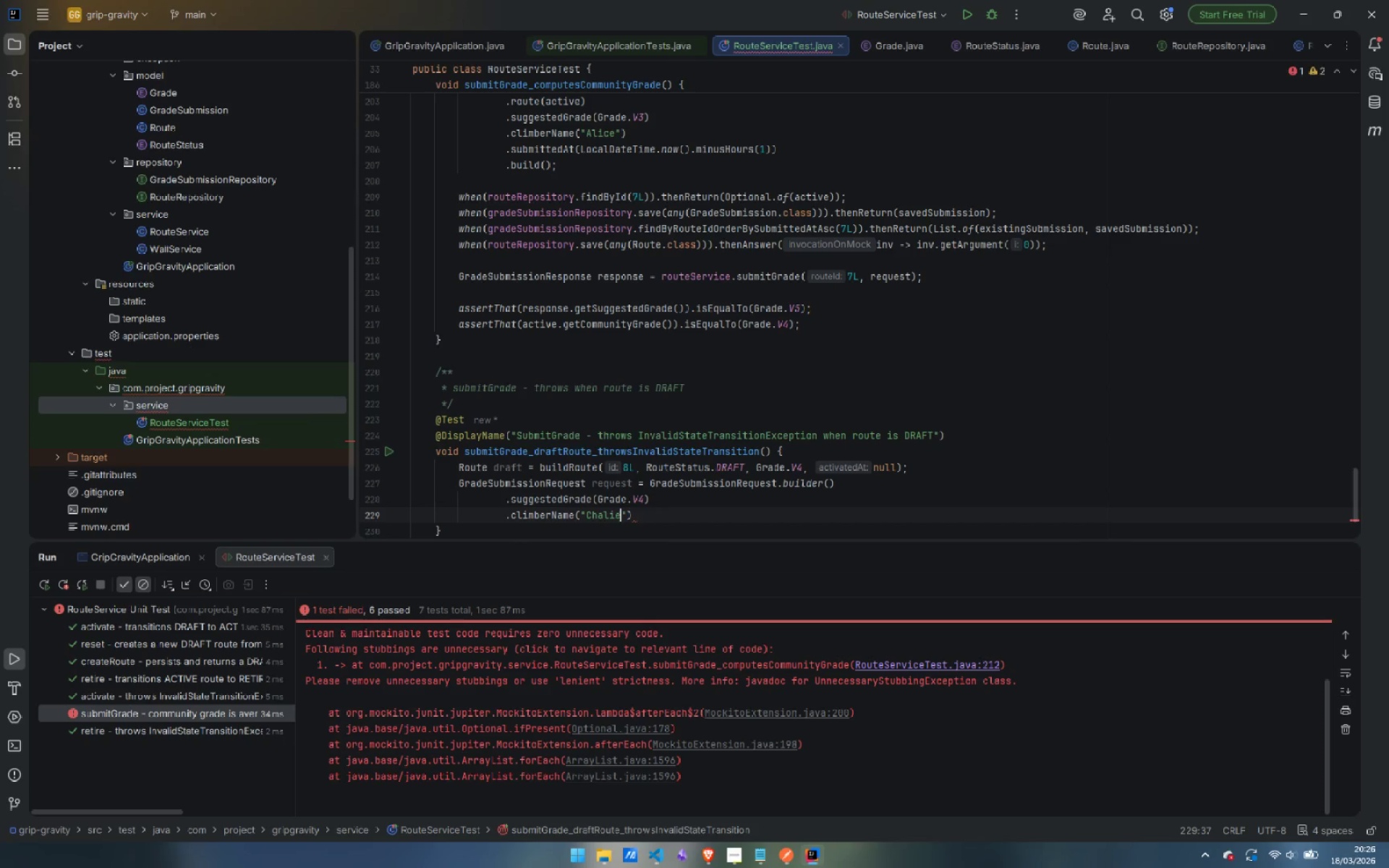 
key(ArrowRight)
 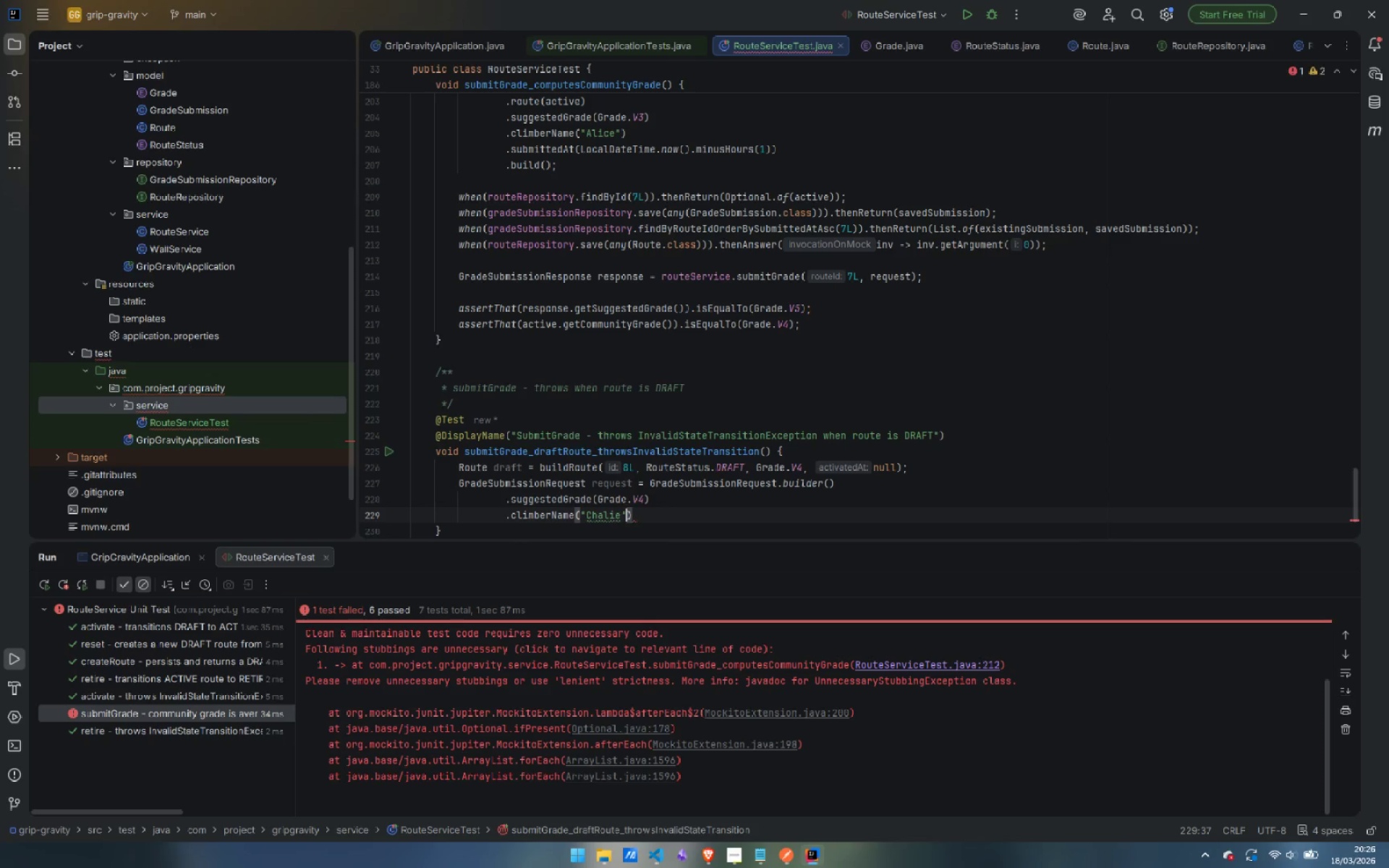 
key(ArrowRight)
 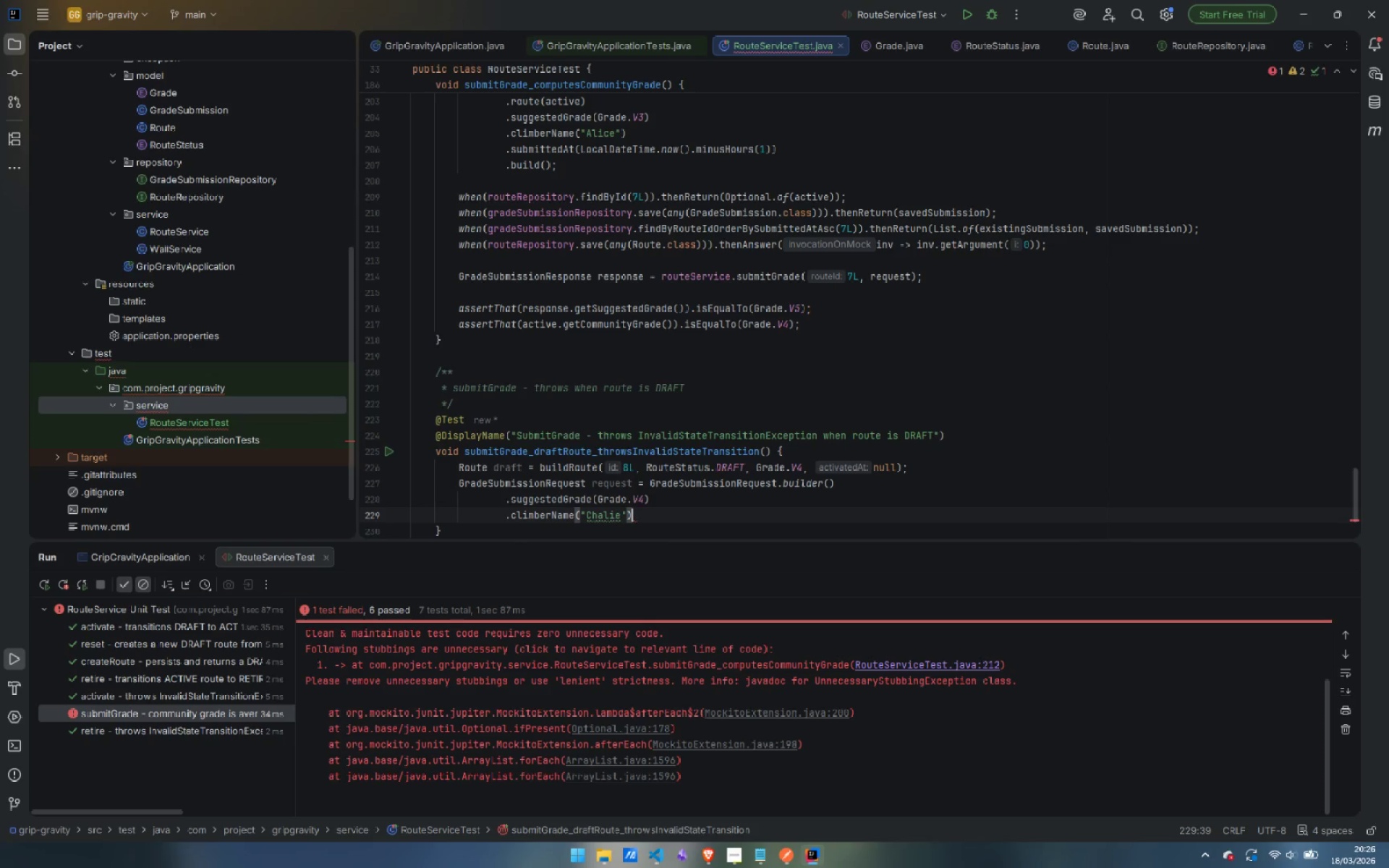 
key(Control+ArrowLeft)
 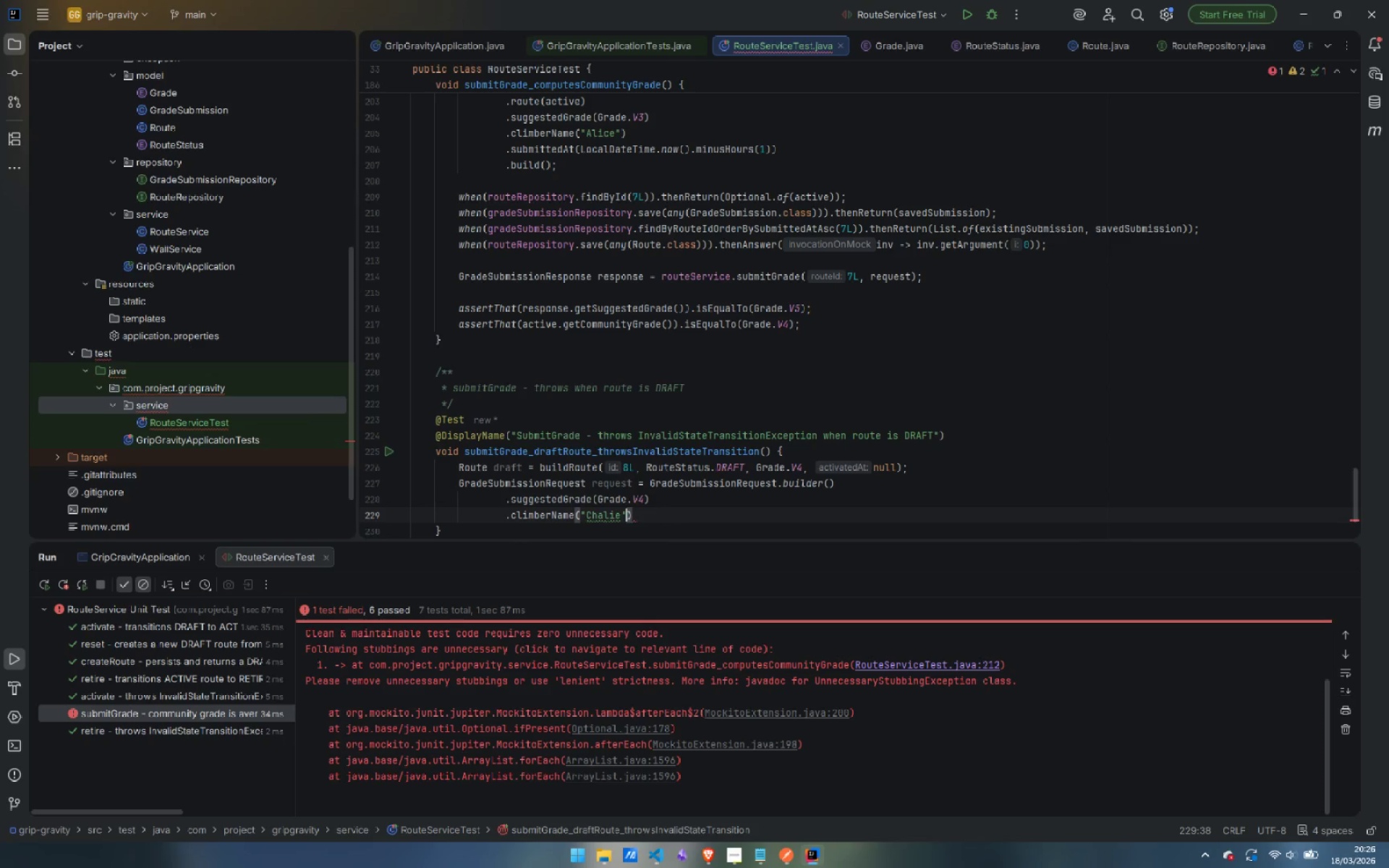 
key(ArrowLeft)
 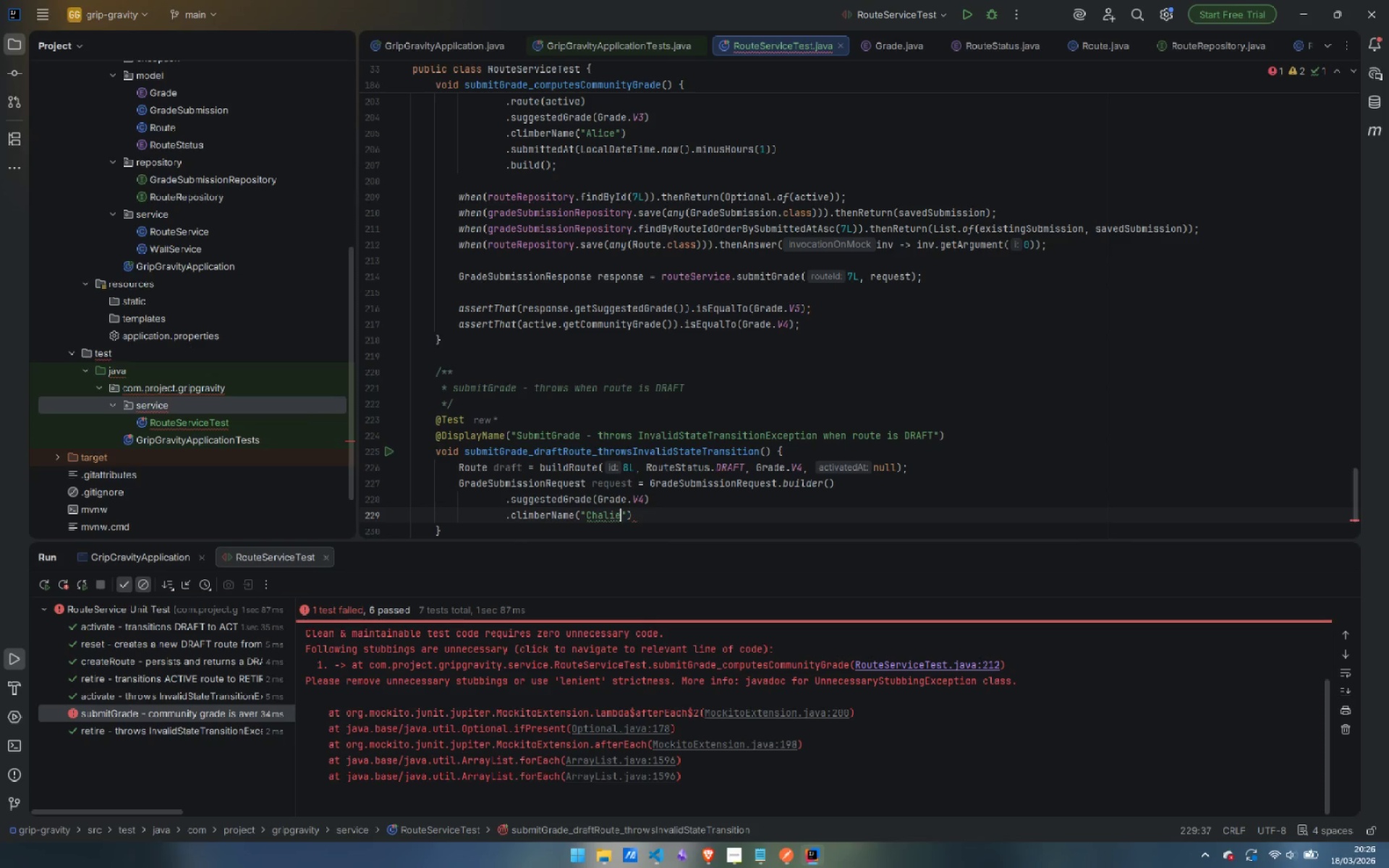 
key(ArrowLeft)
 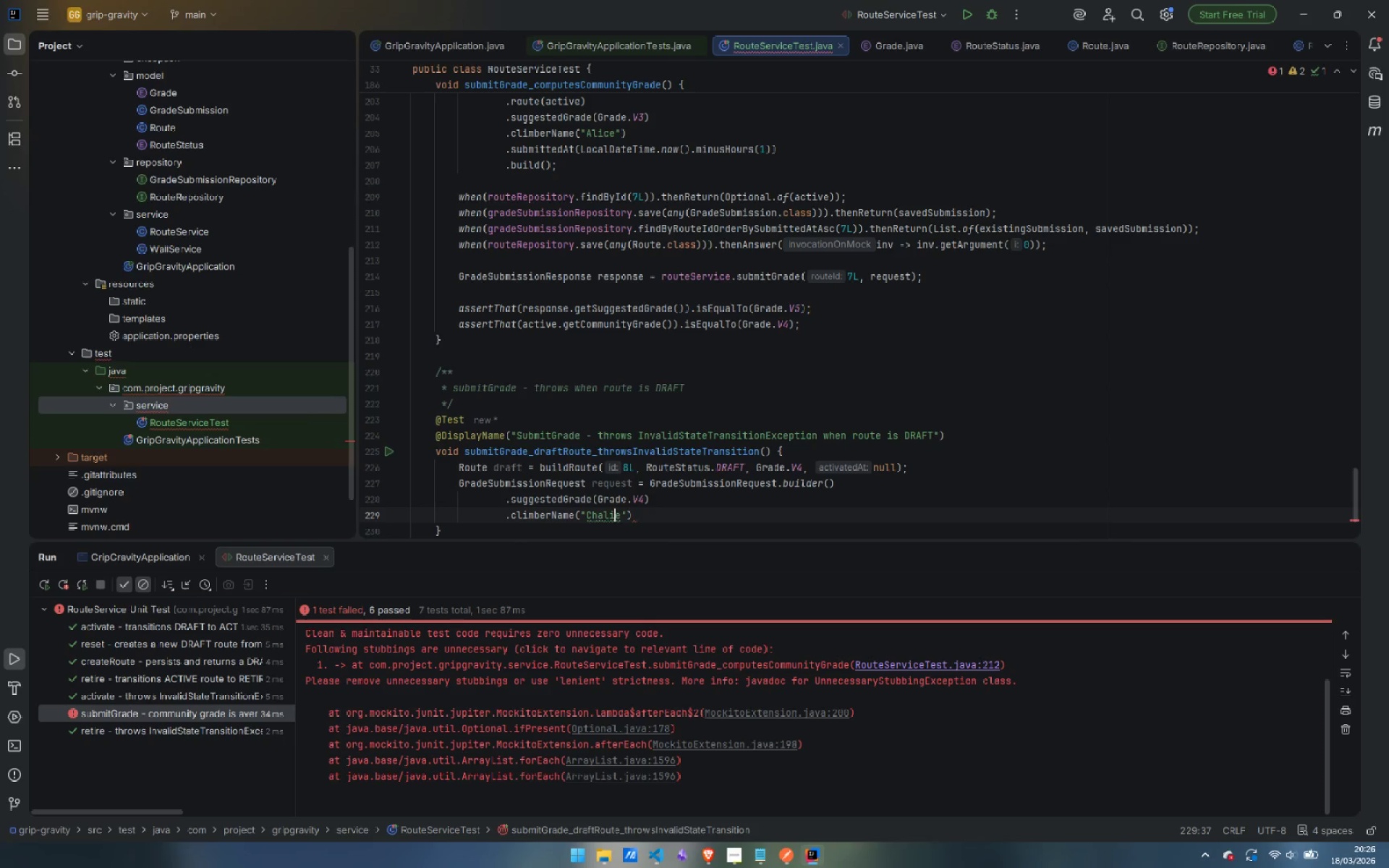 
key(ArrowLeft)
 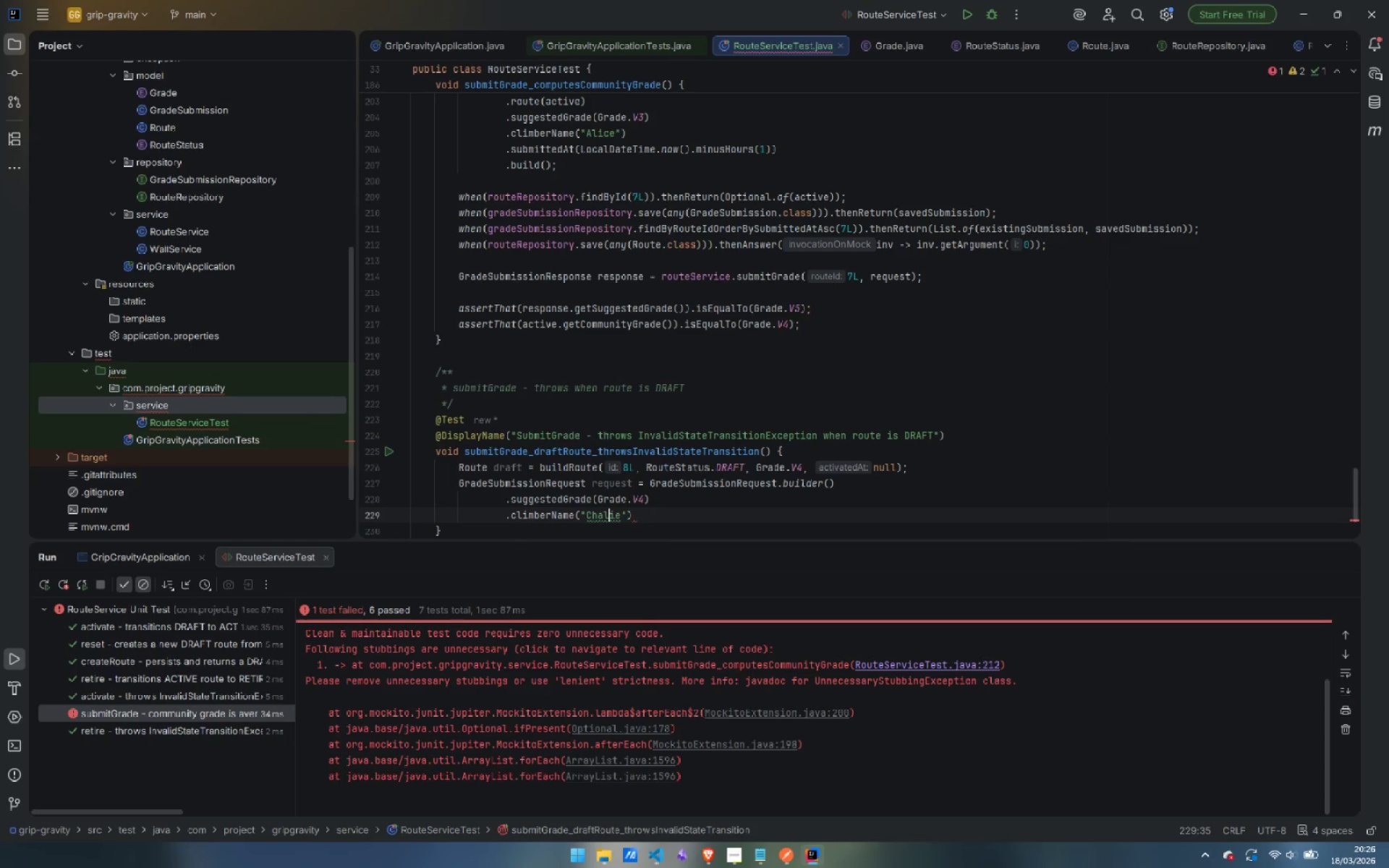 
key(ArrowLeft)
 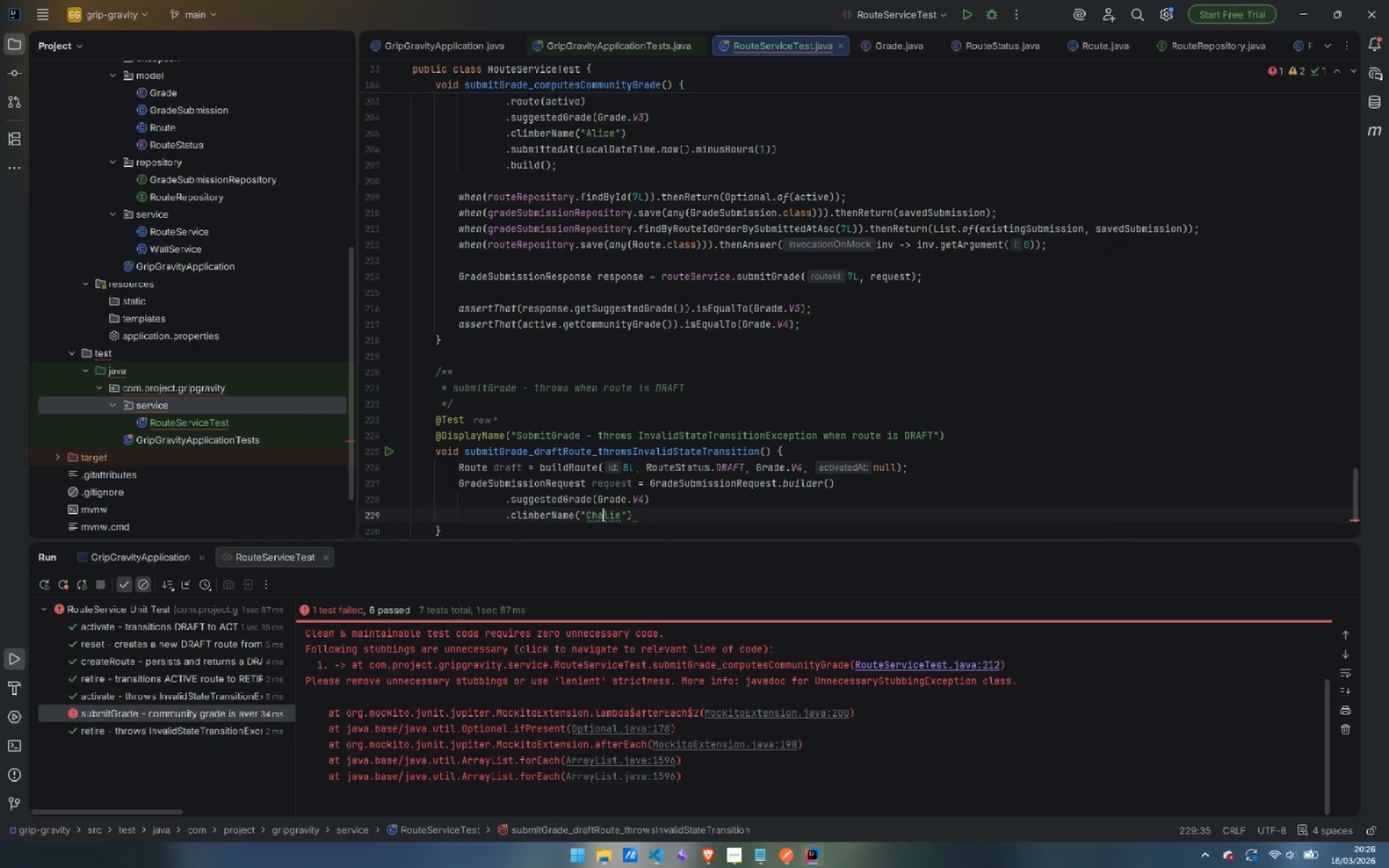 
key(R)
 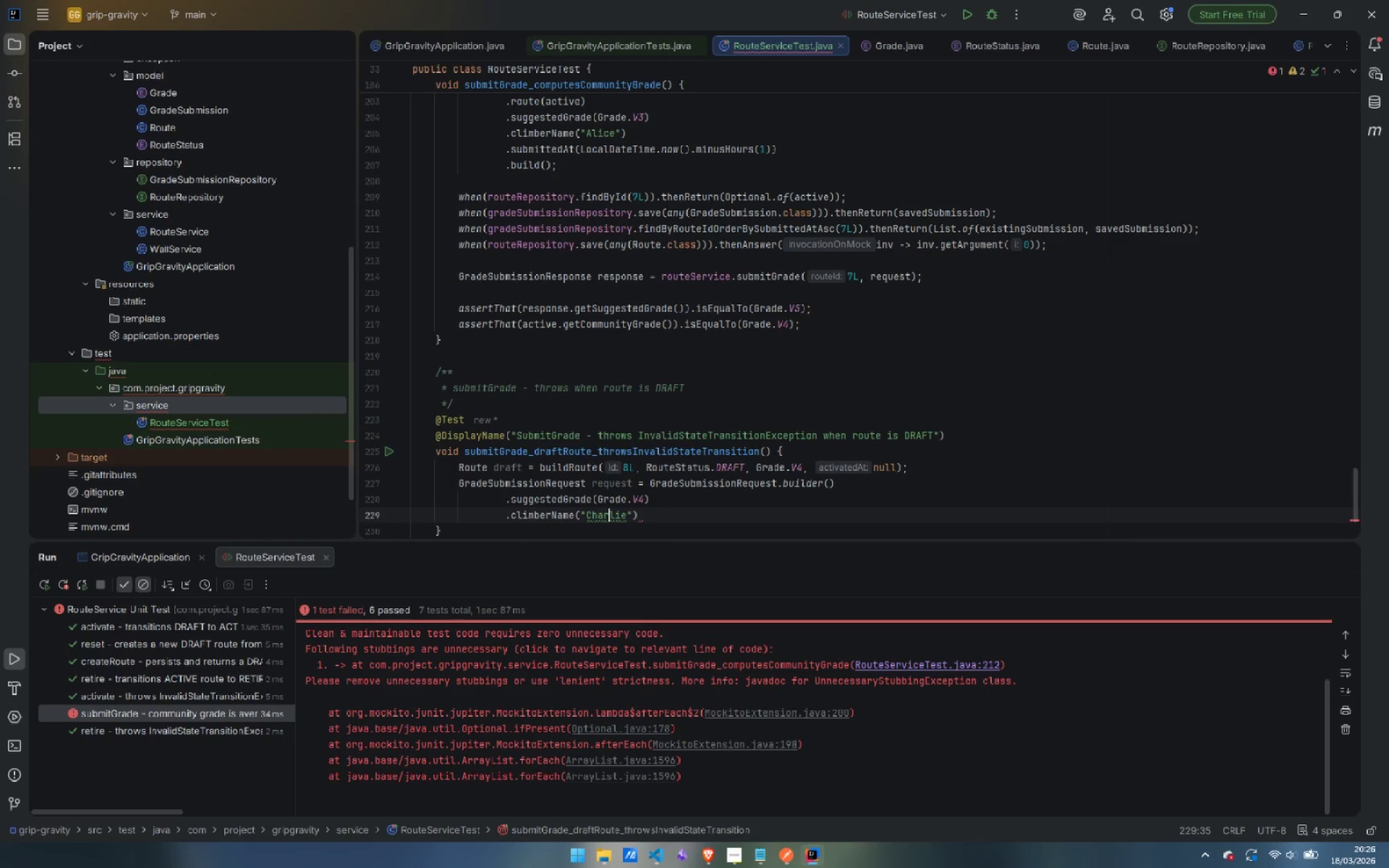 
key(Control+ArrowRight)
 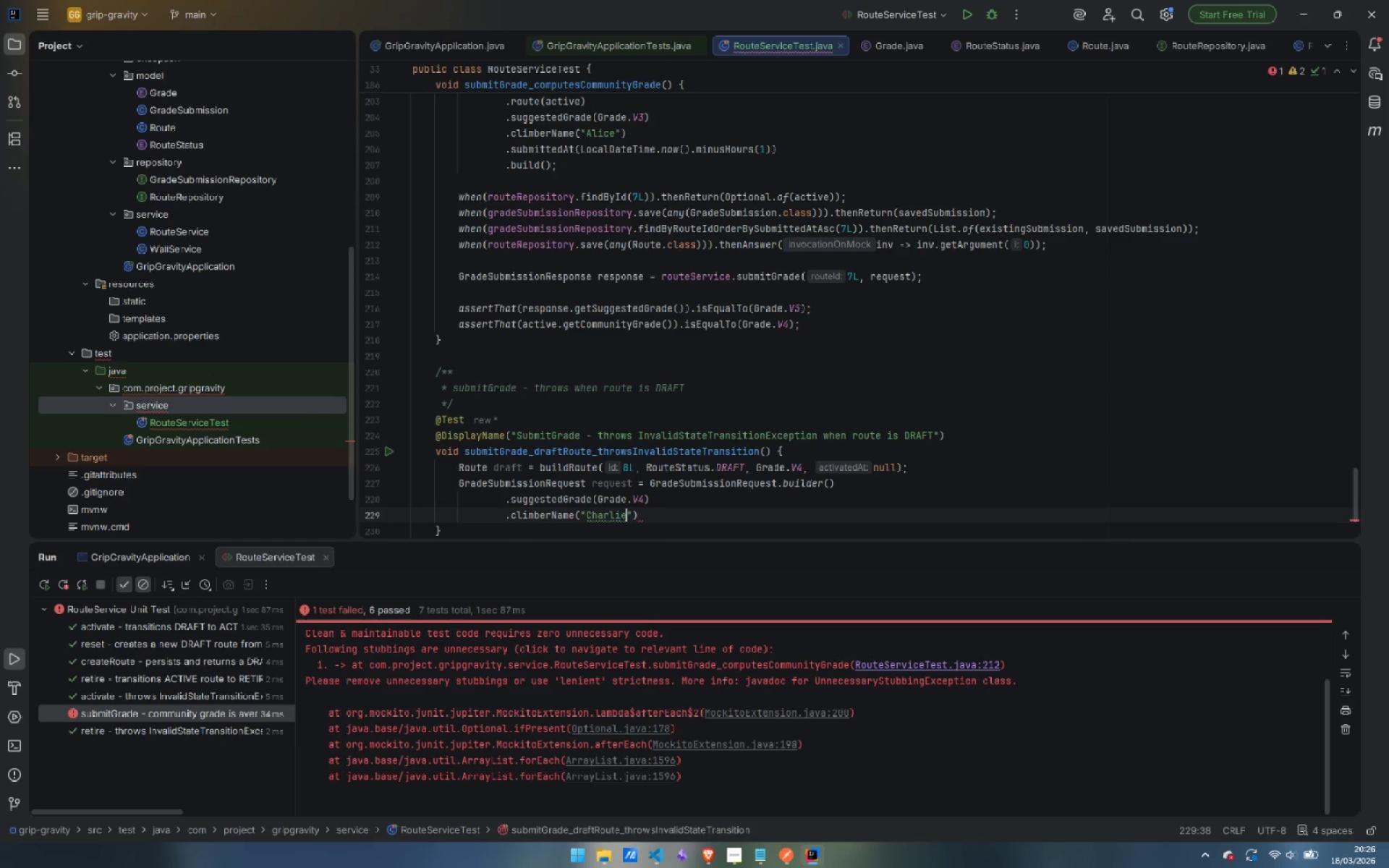 
key(Control+ArrowRight)
 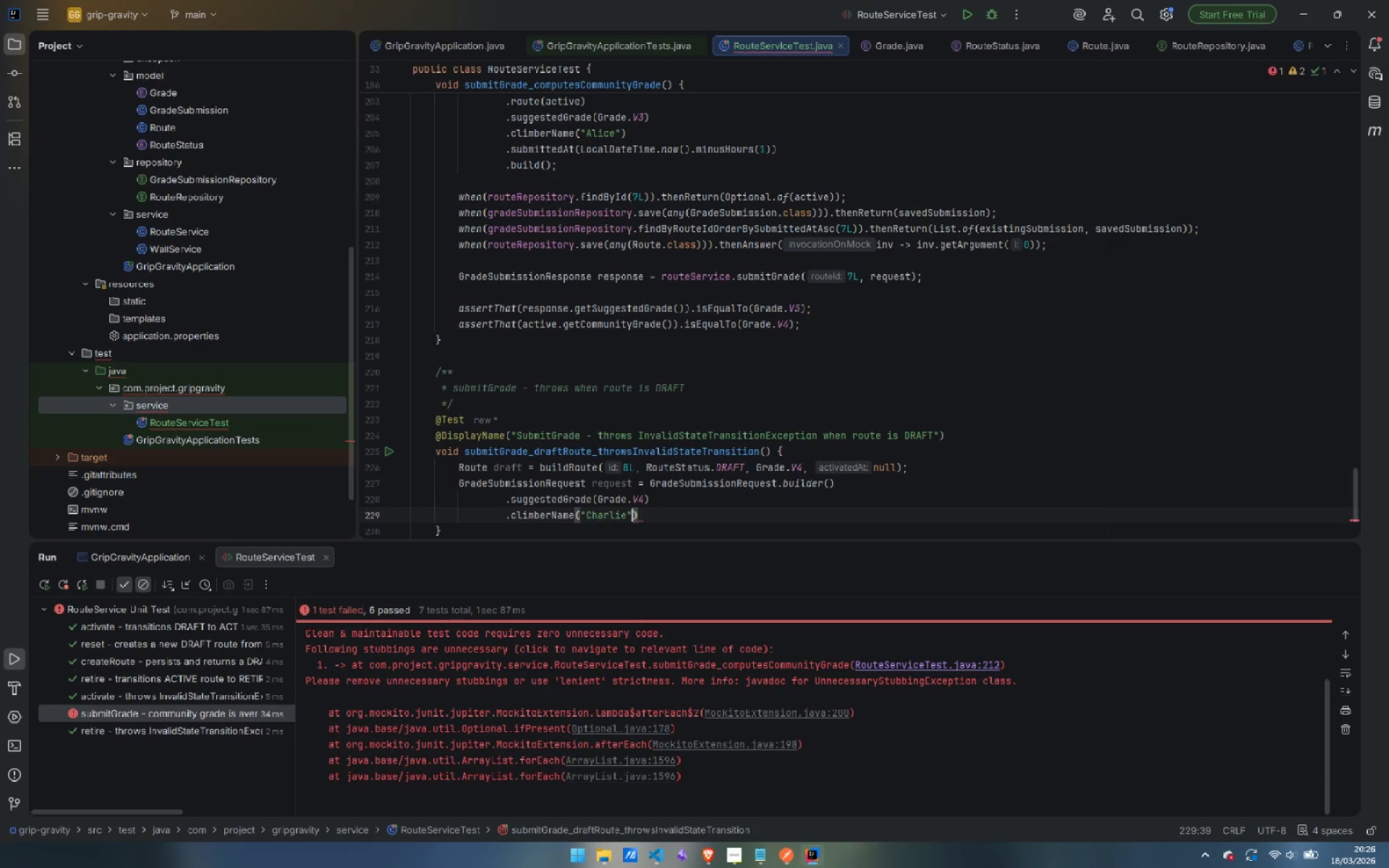 
key(ArrowRight)
 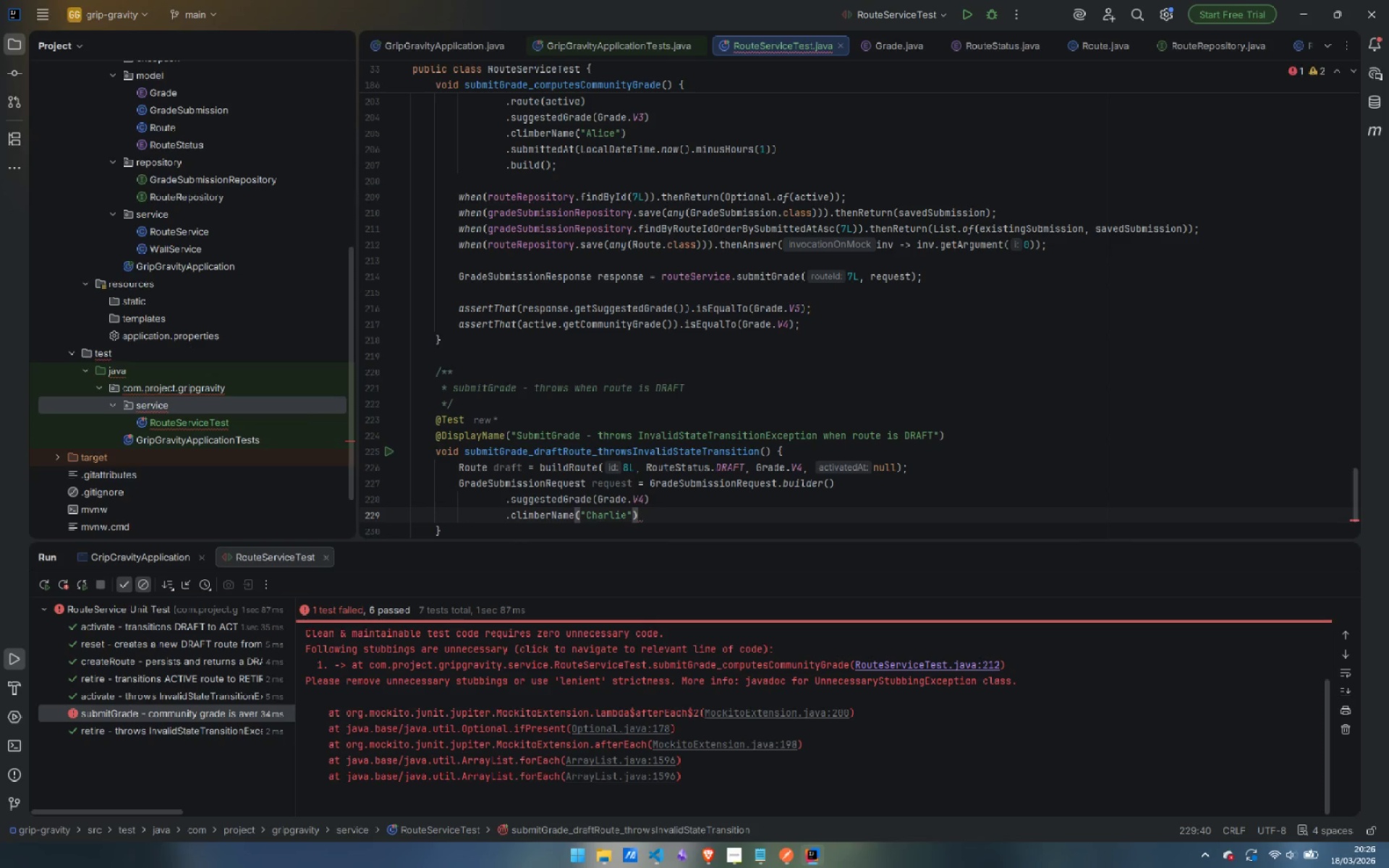 
key(Enter)
 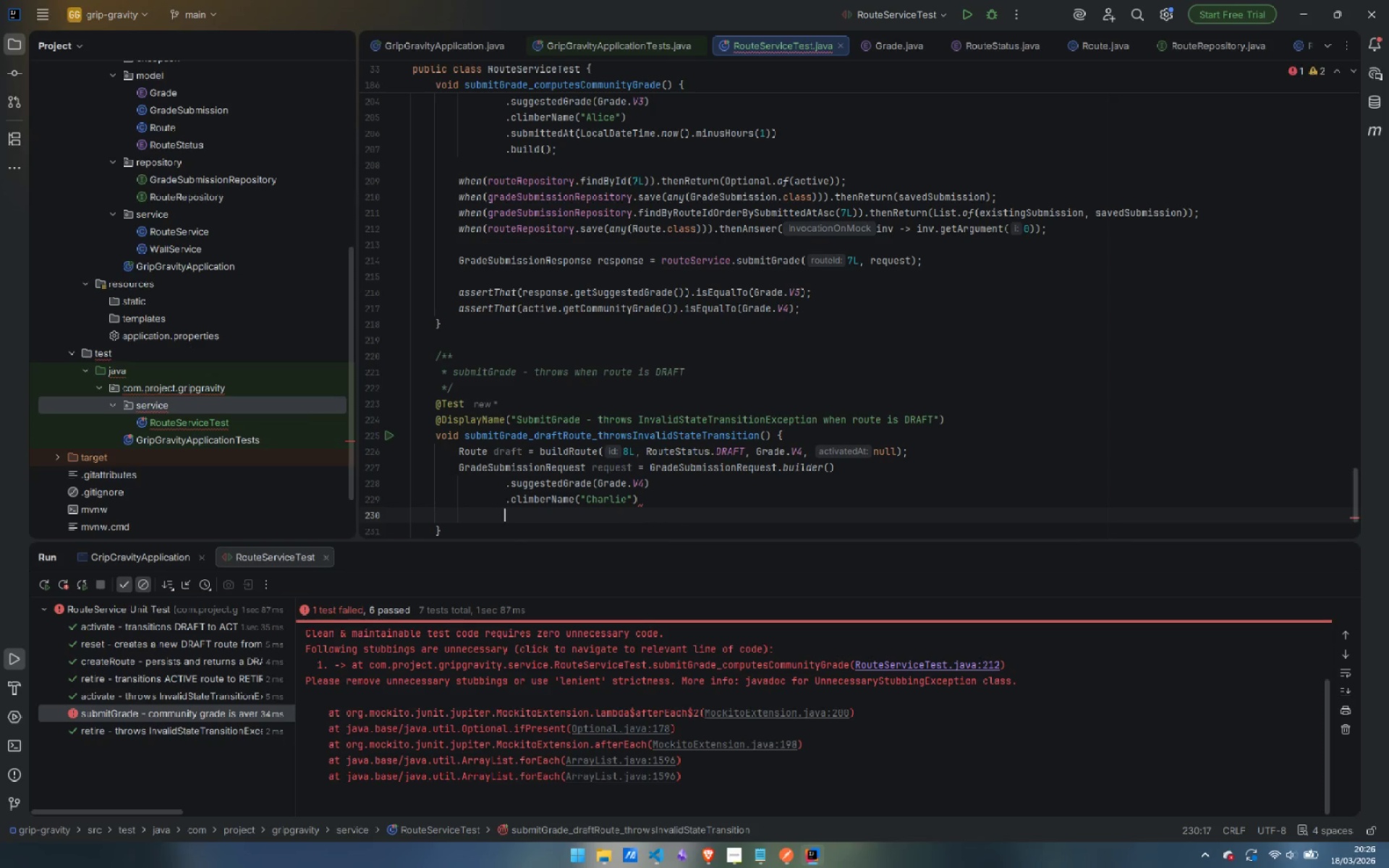 
type(.biu)
 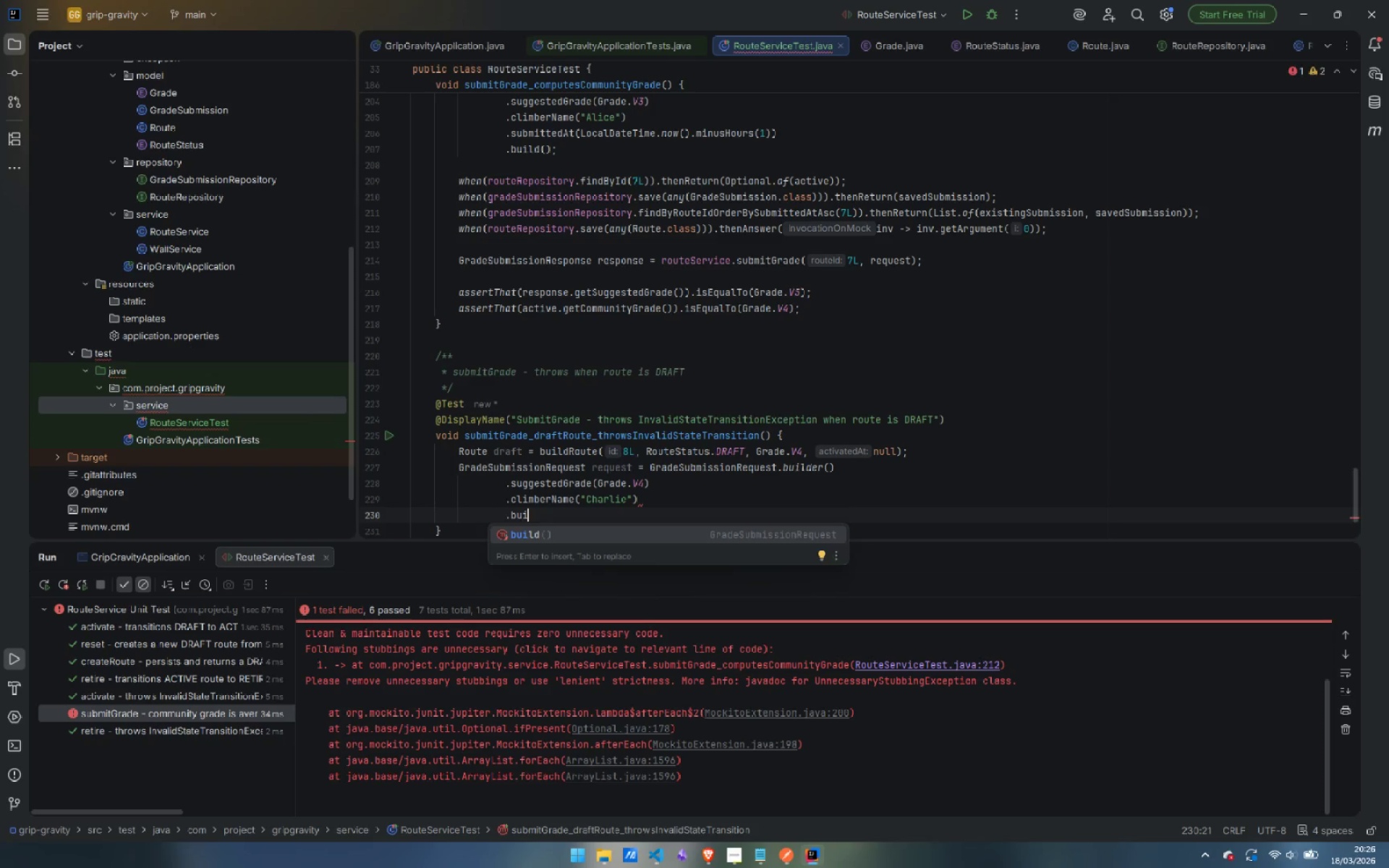 
key(Enter)
 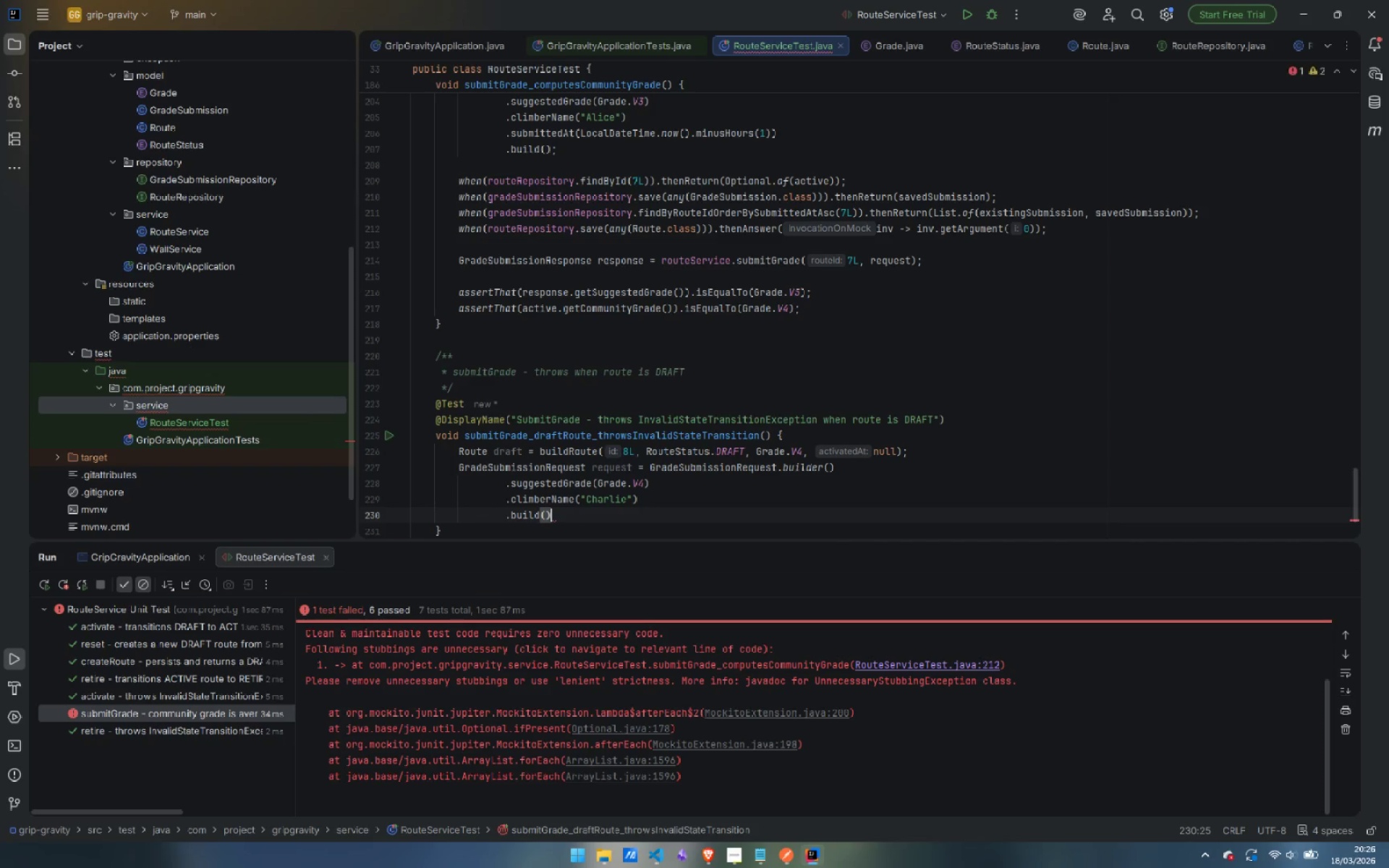 
key(Semicolon)
 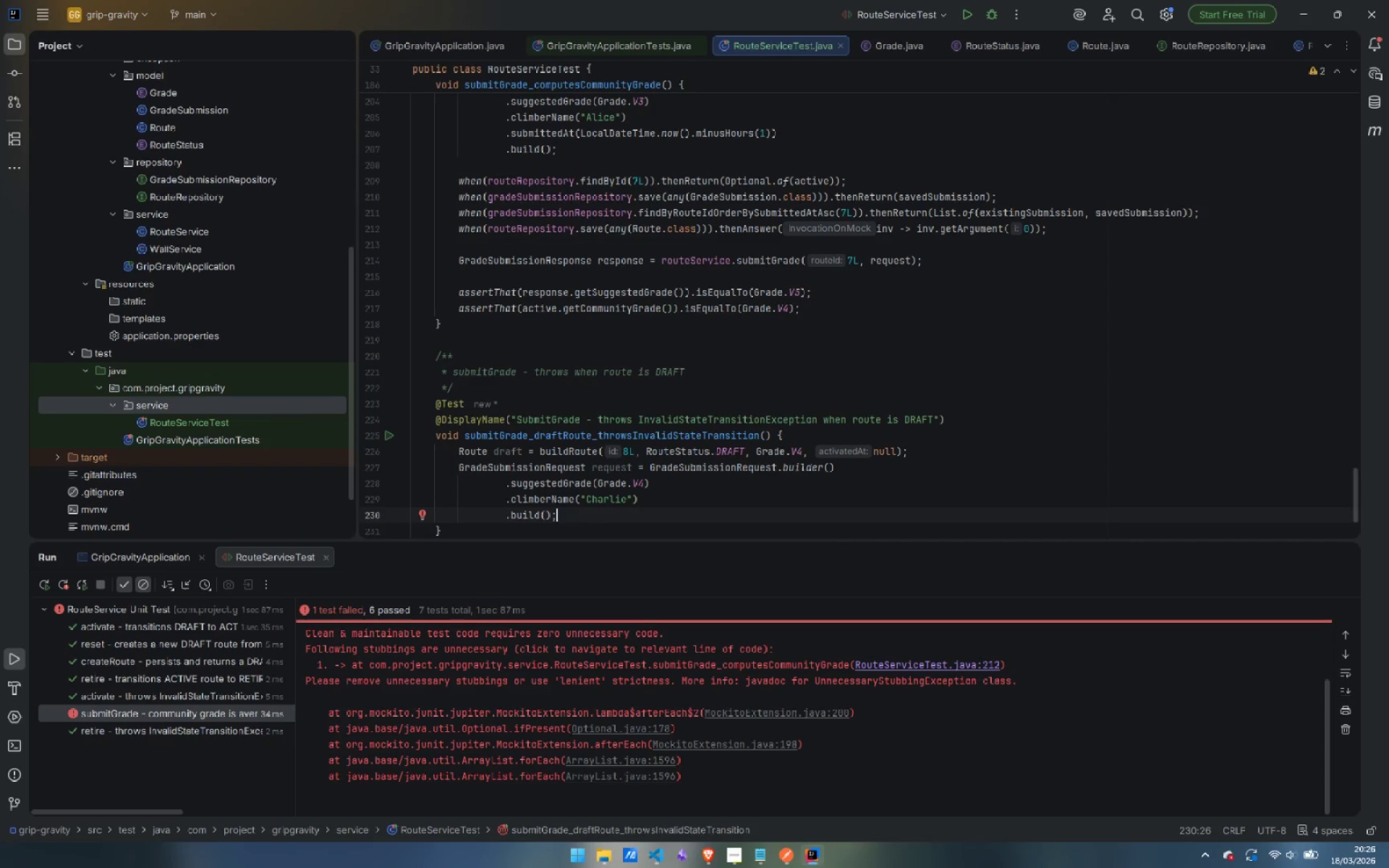 
key(Enter)
 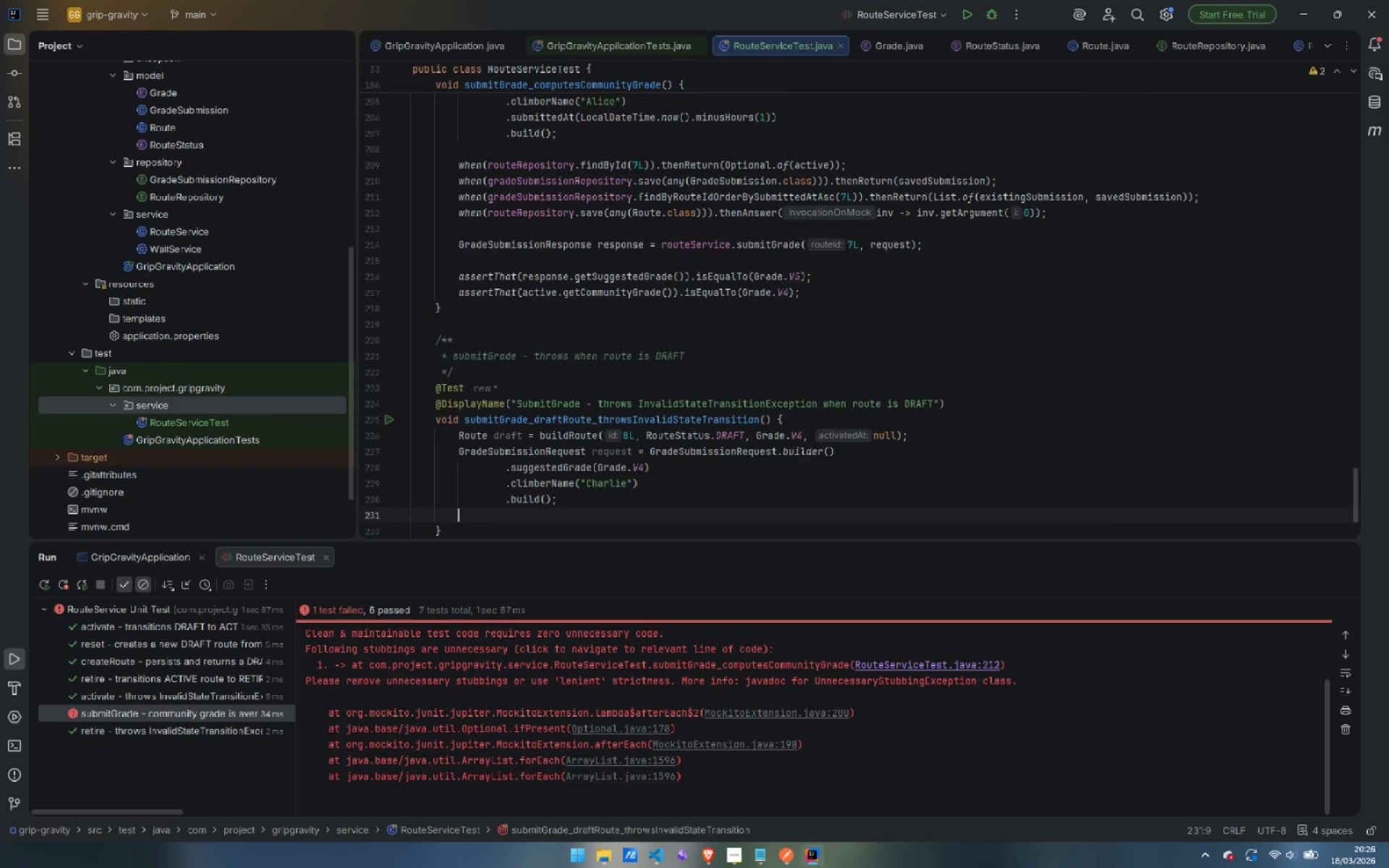 
key(Enter)
 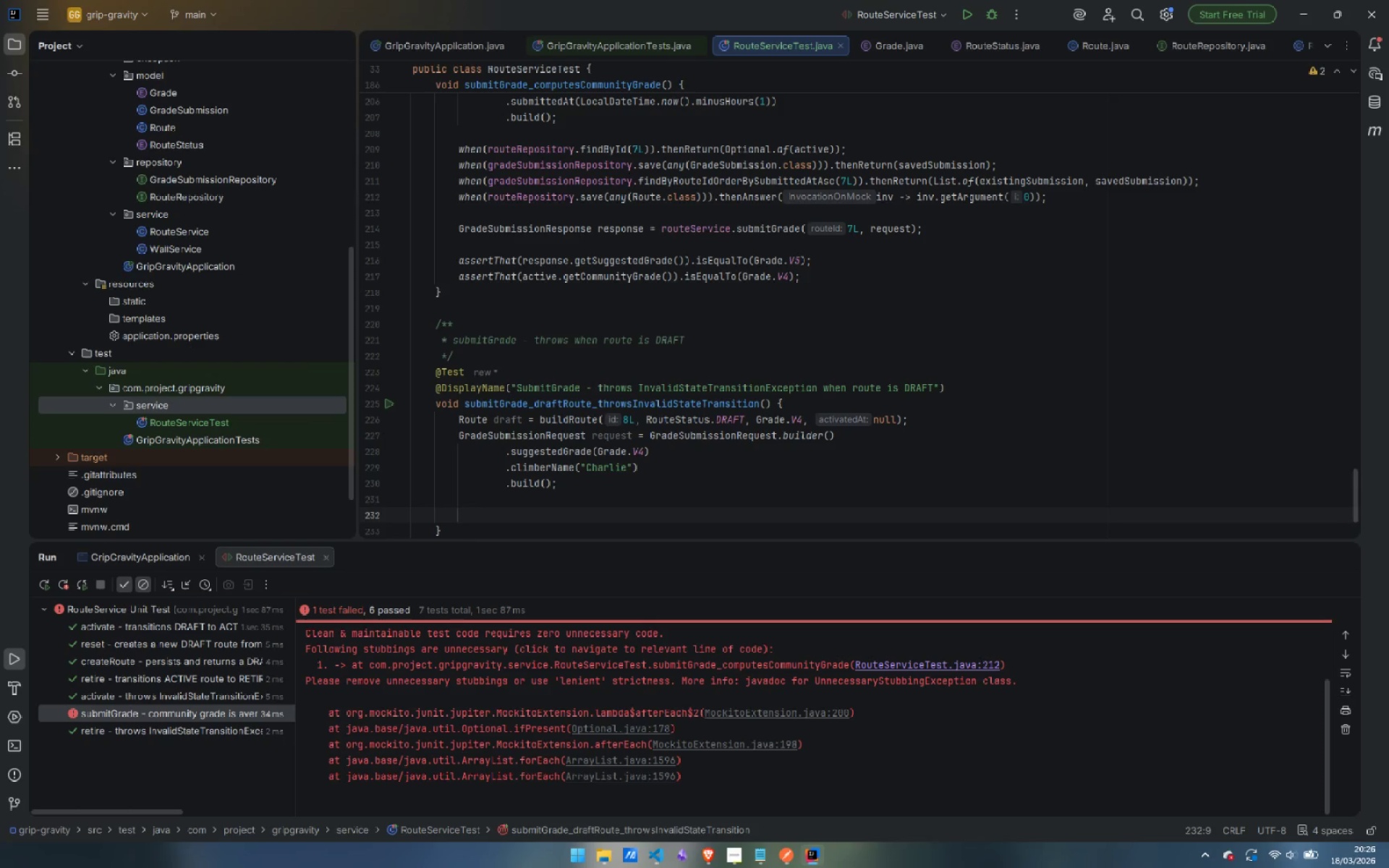 
type(when)
 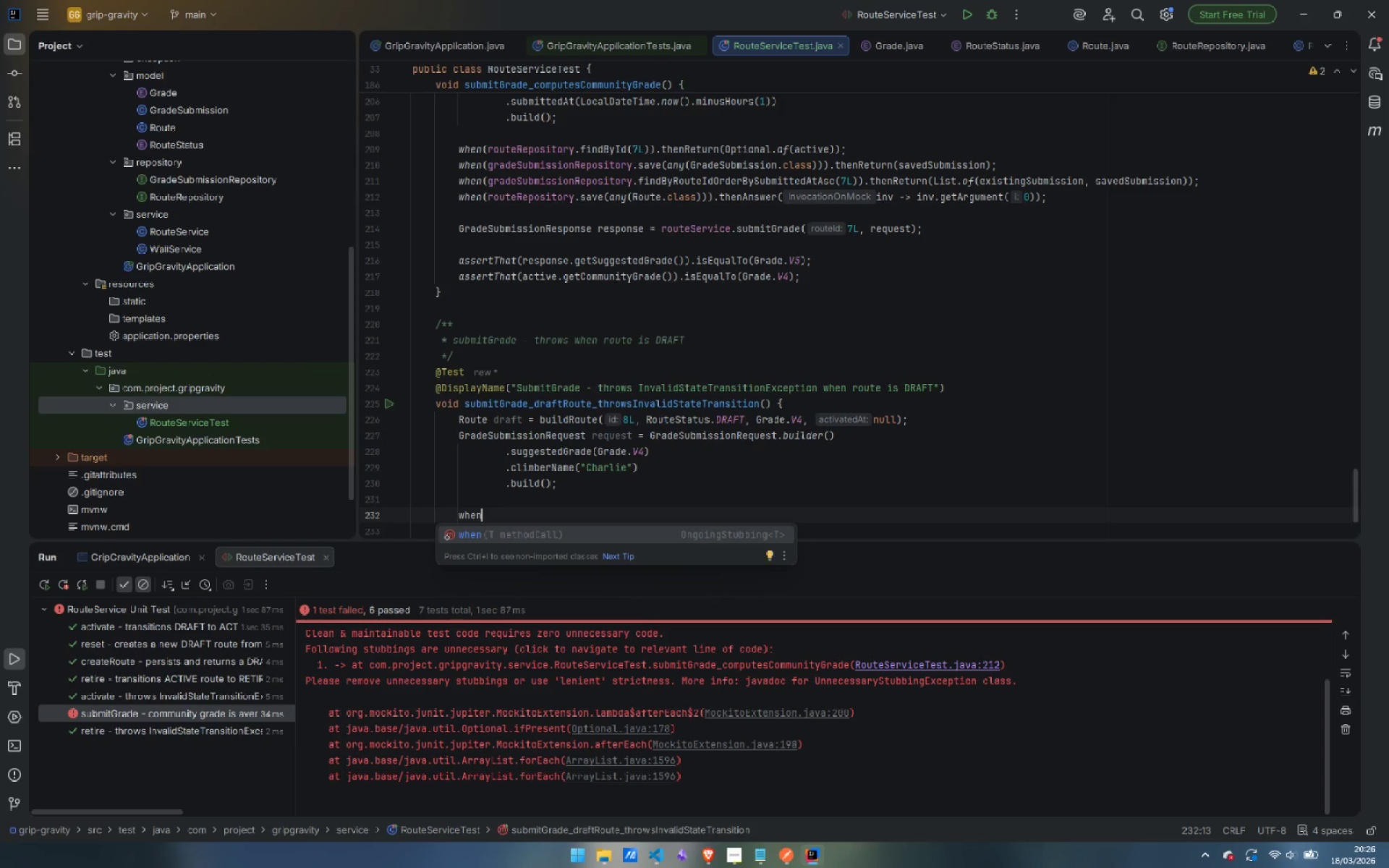 
key(Enter)
 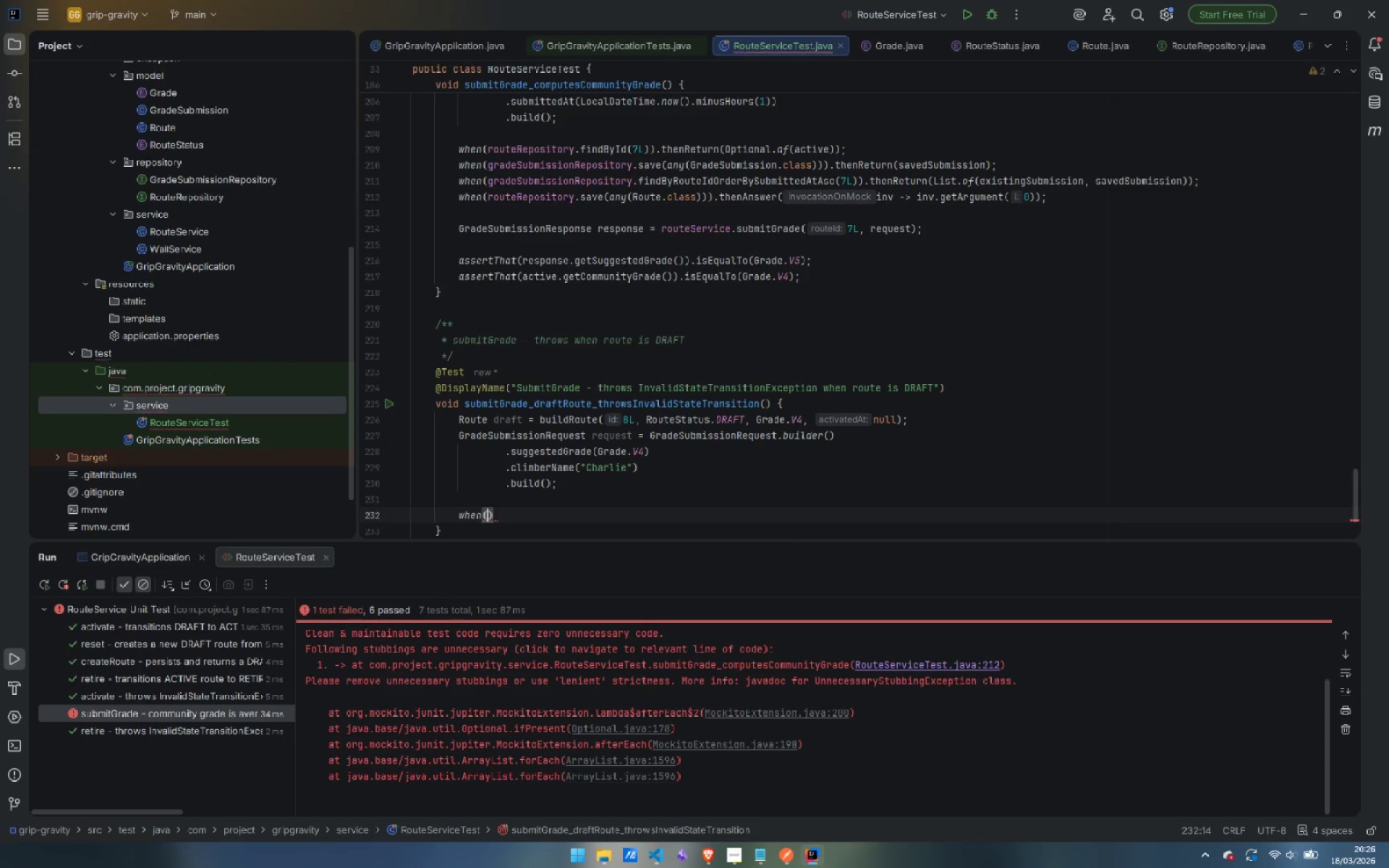 
type(route)
 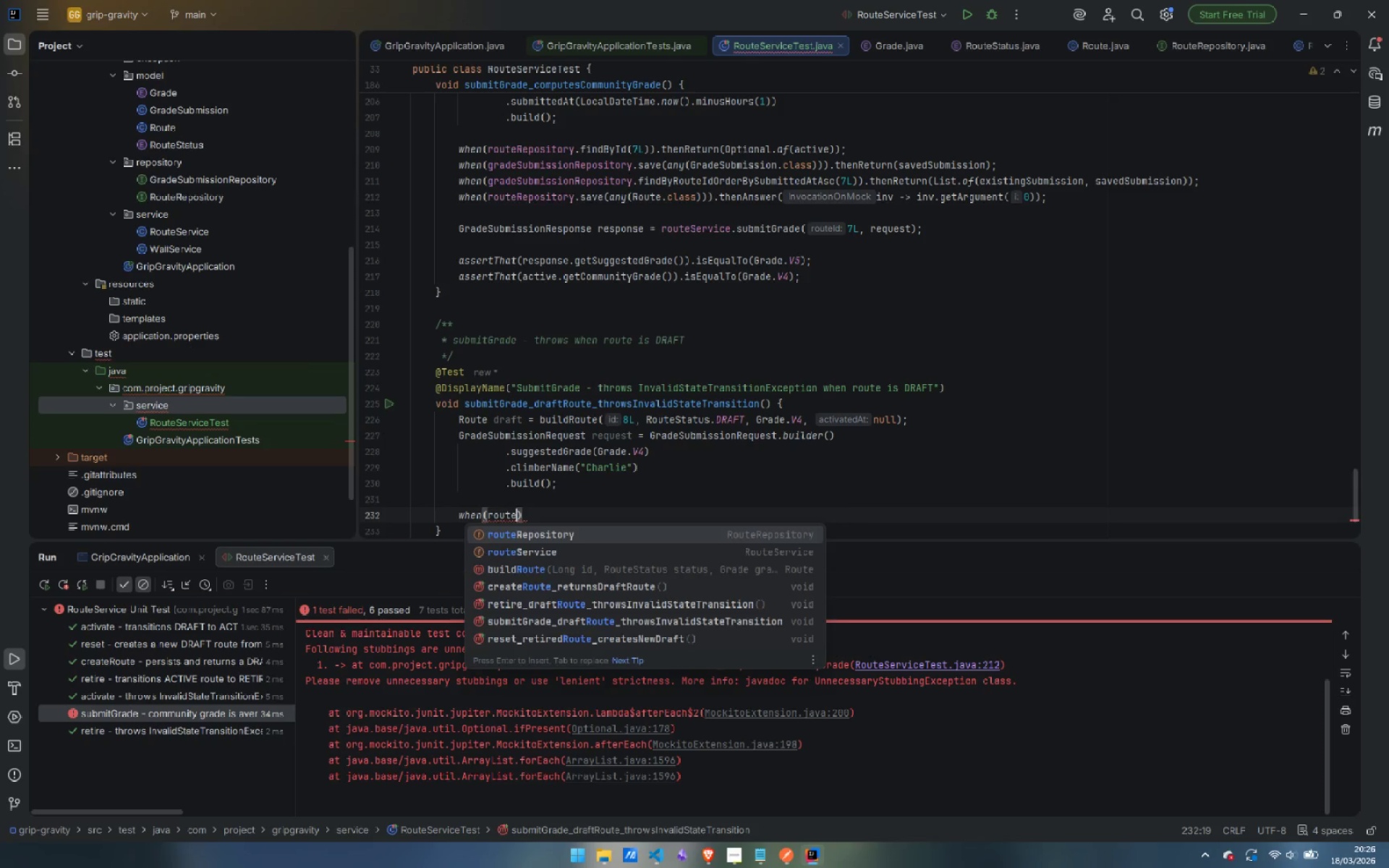 
key(Enter)
 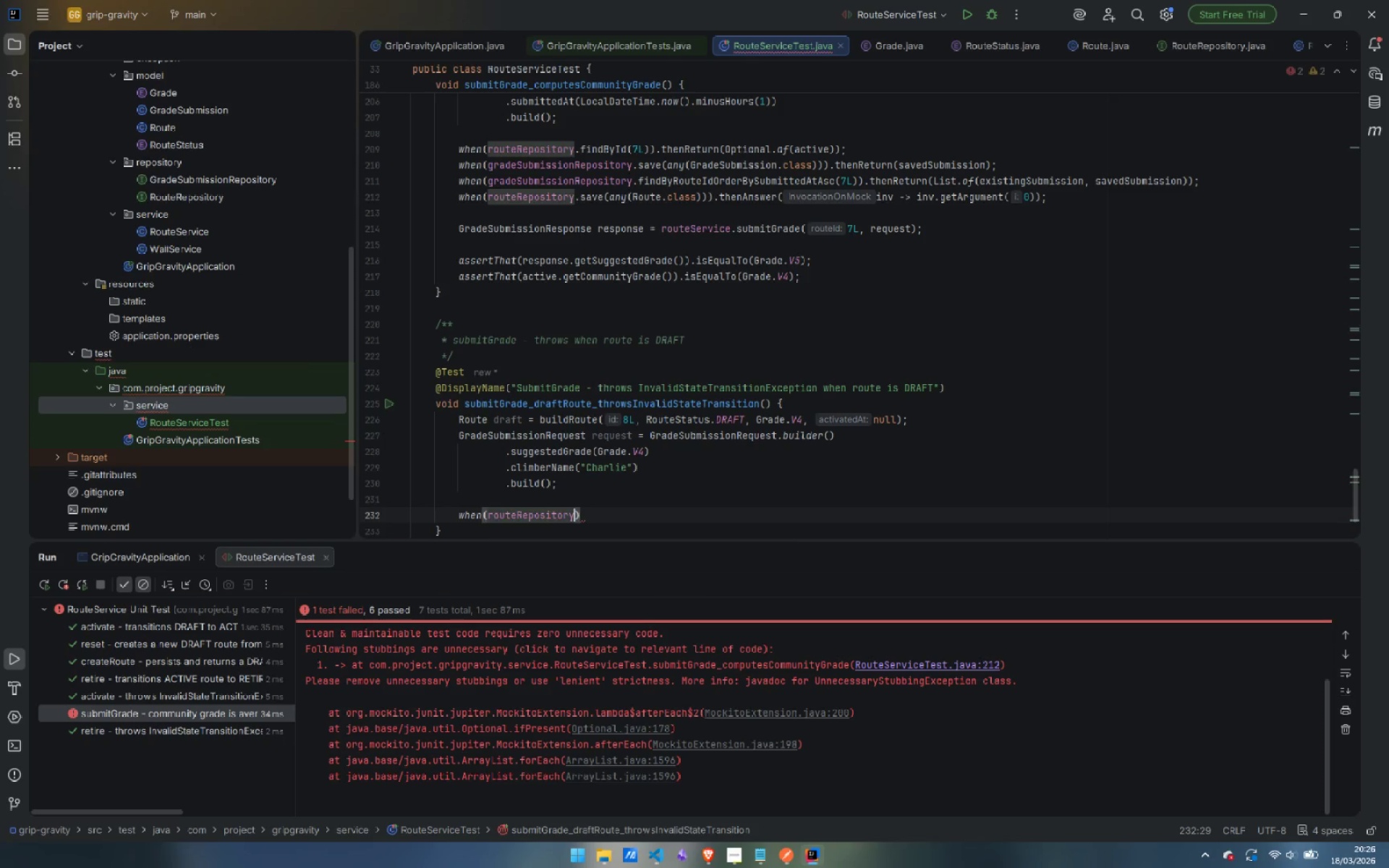 
type(.fin)
 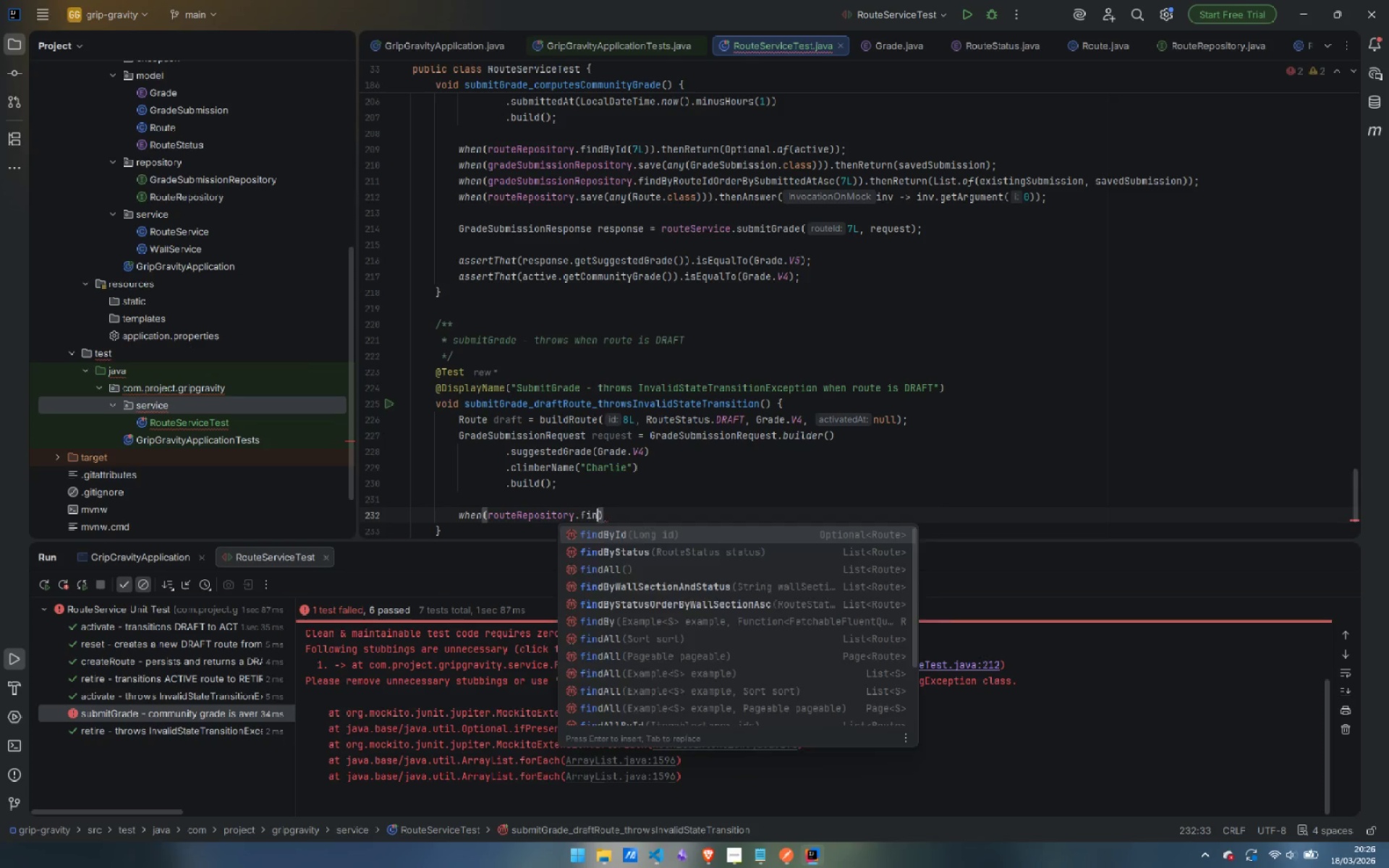 
key(Enter)
 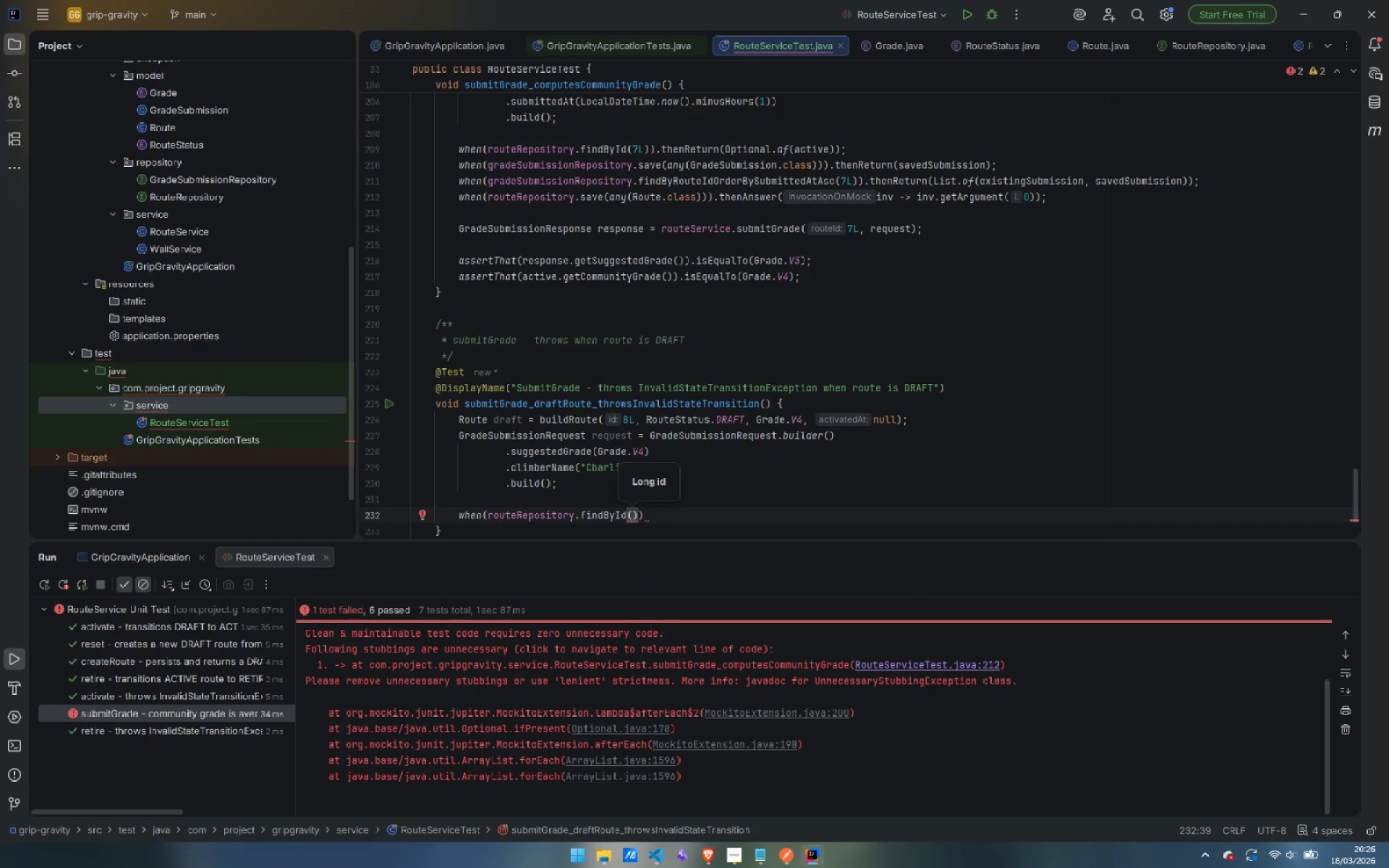 
type(8L)
 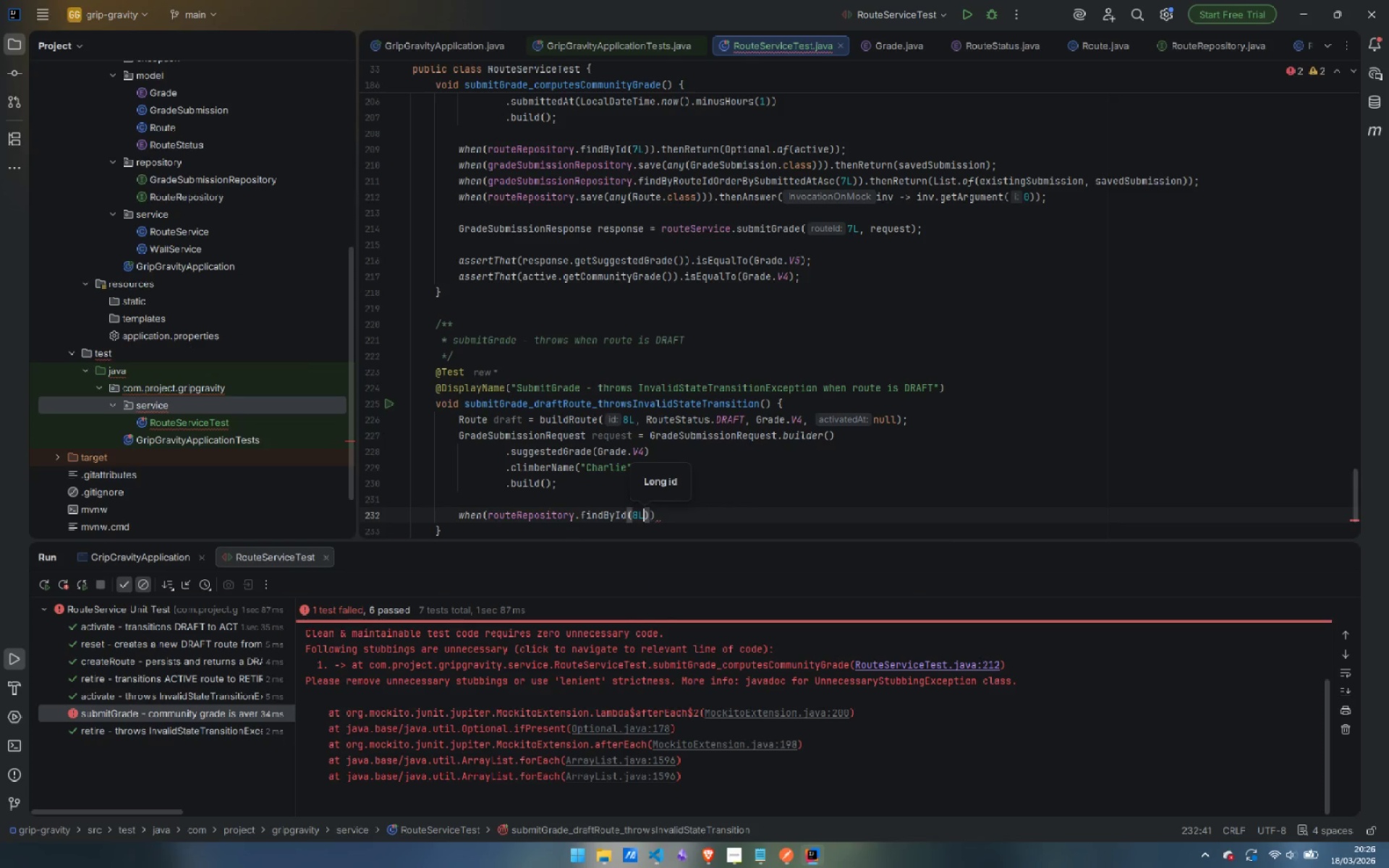 
 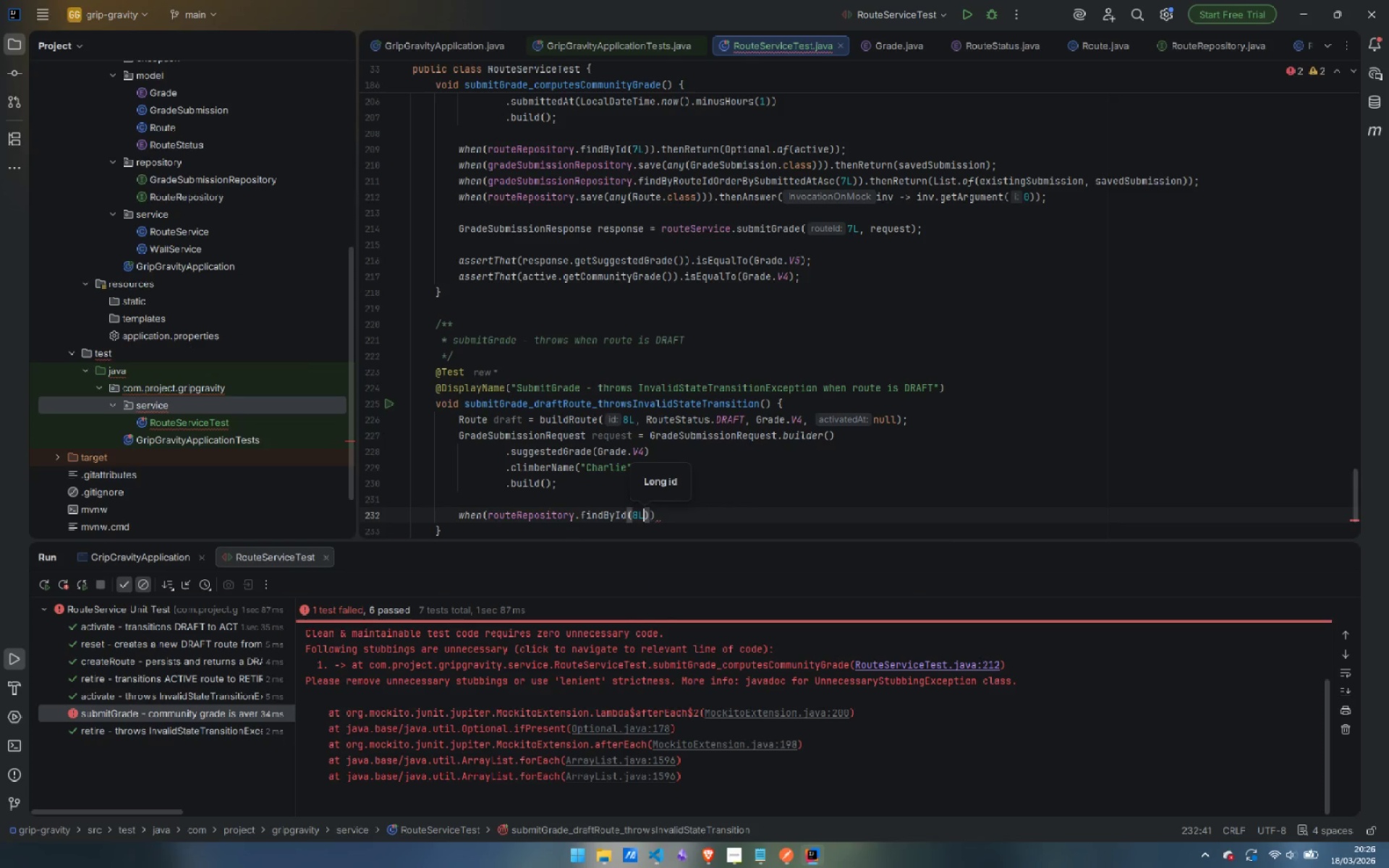 
key(ArrowRight)
 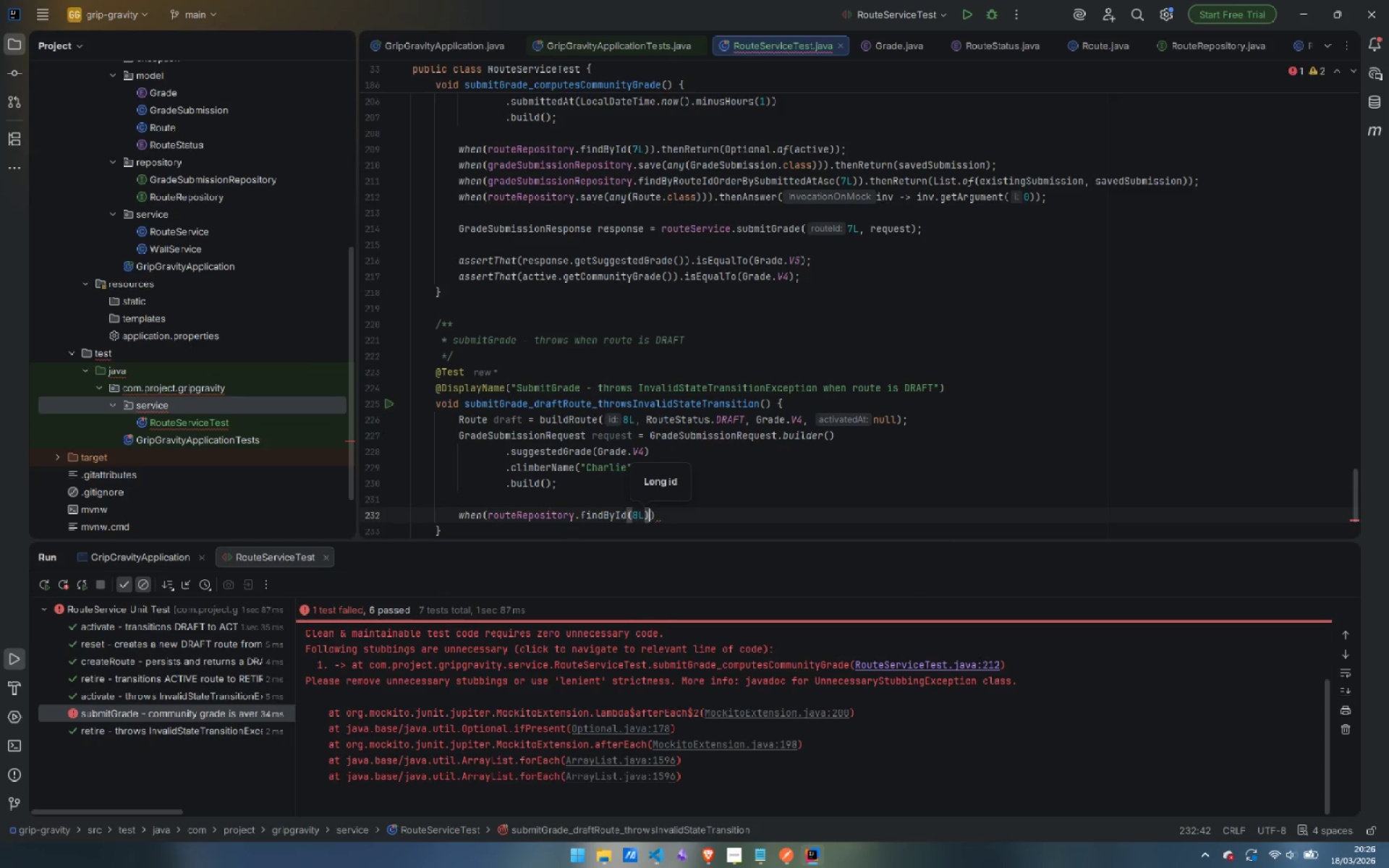 
key(ArrowRight)
 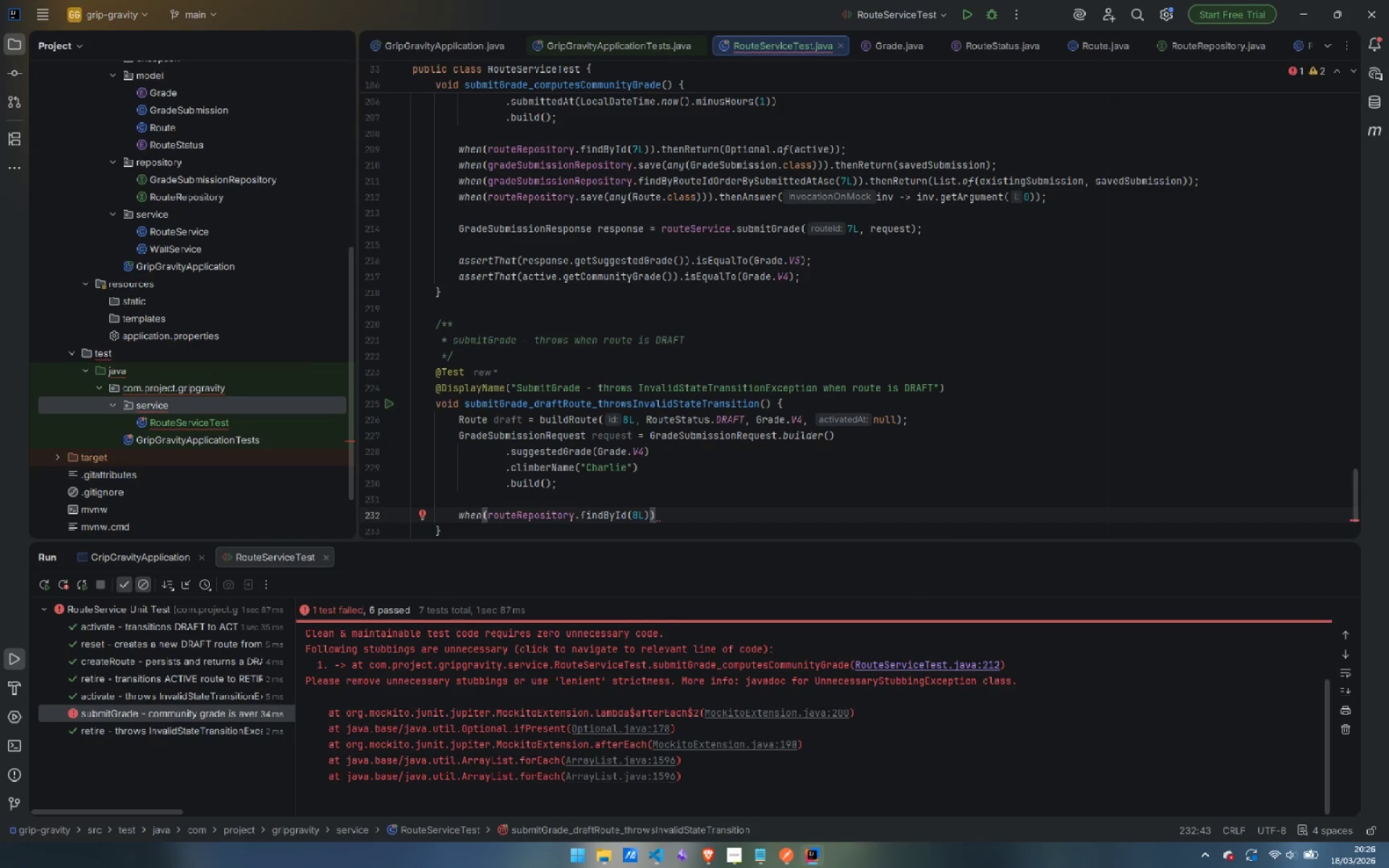 
type(.the)
 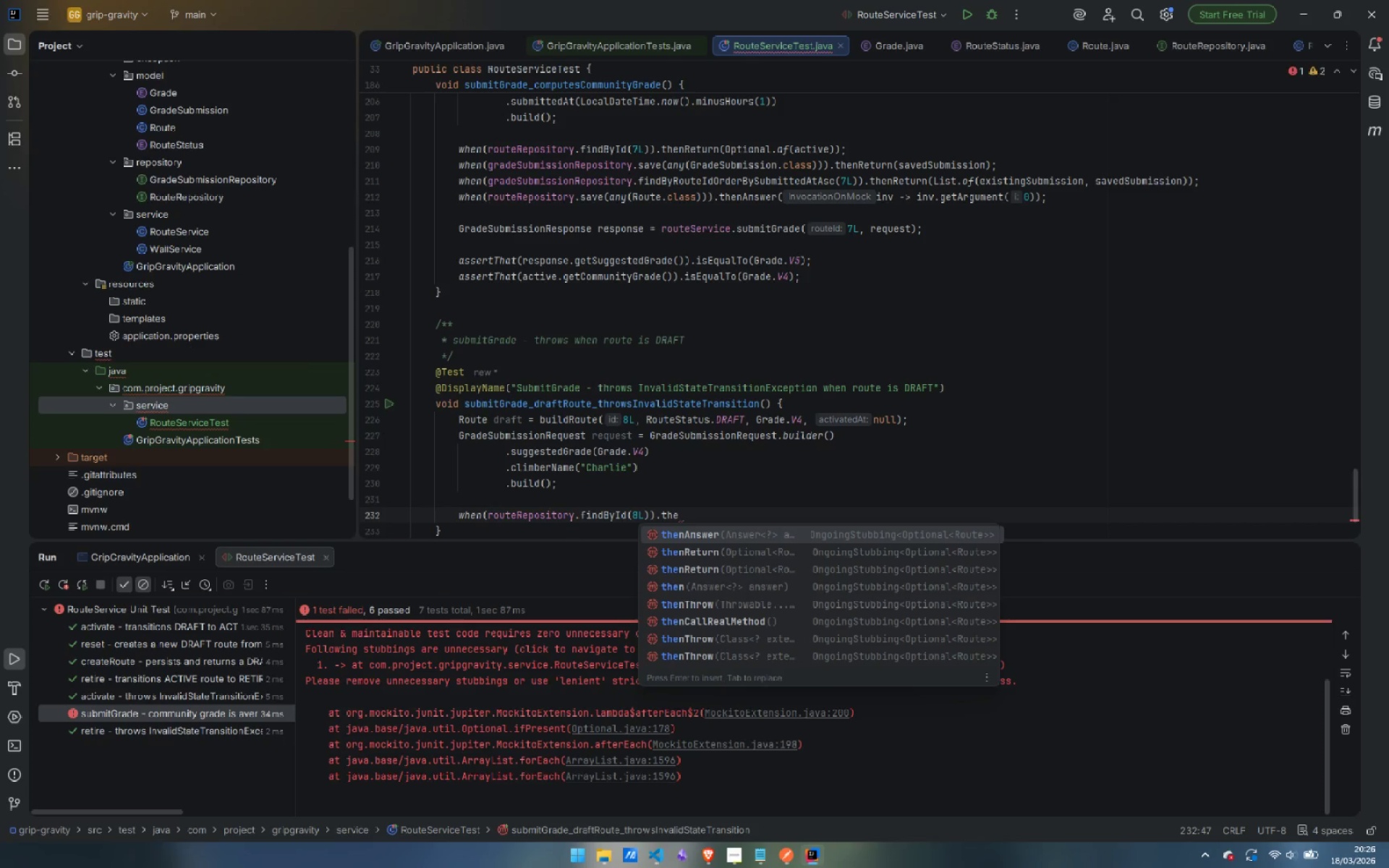 
key(ArrowDown)
 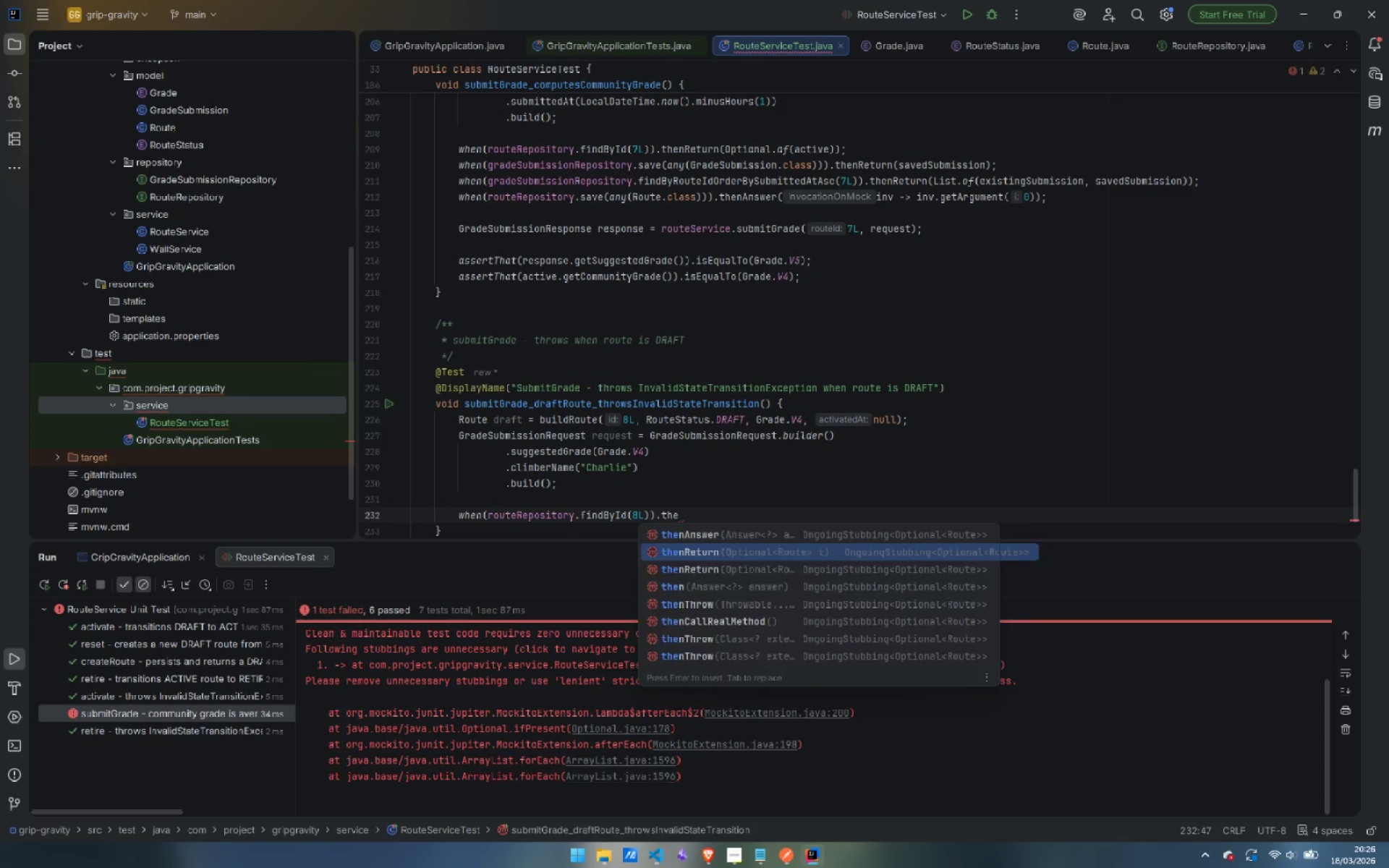 
key(Enter)
 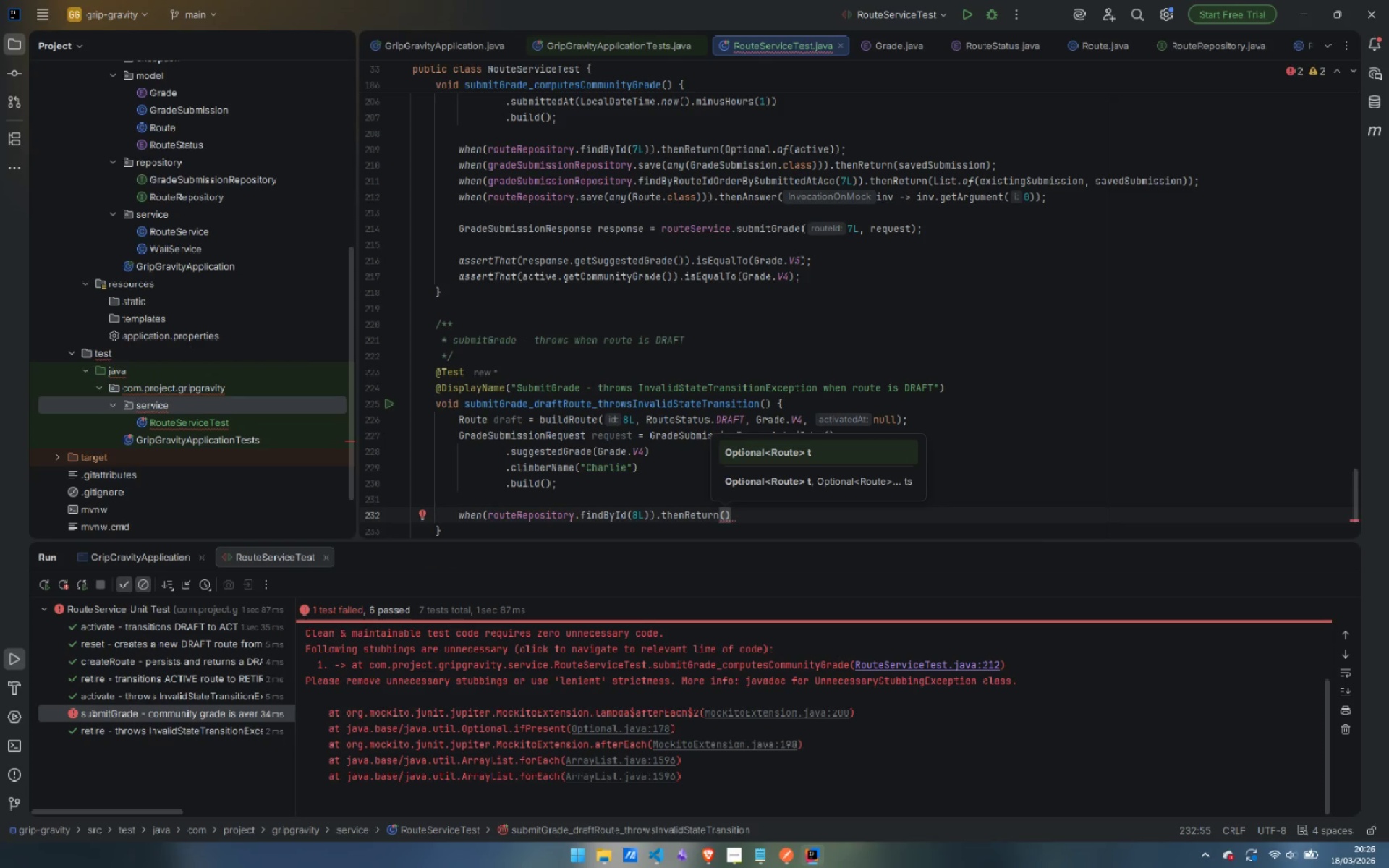 
type(Option)
key(Backspace)
 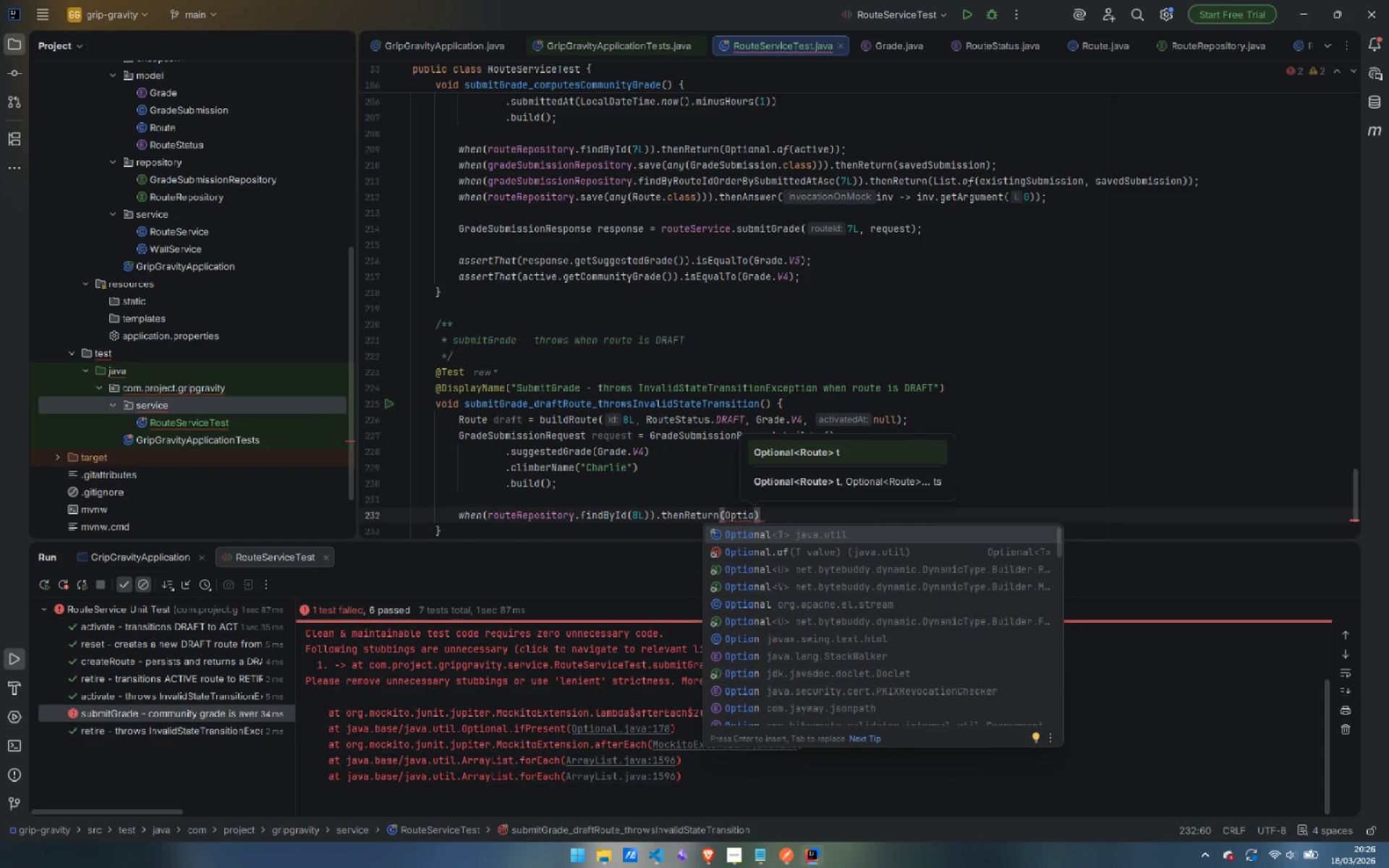 
key(ArrowDown)
 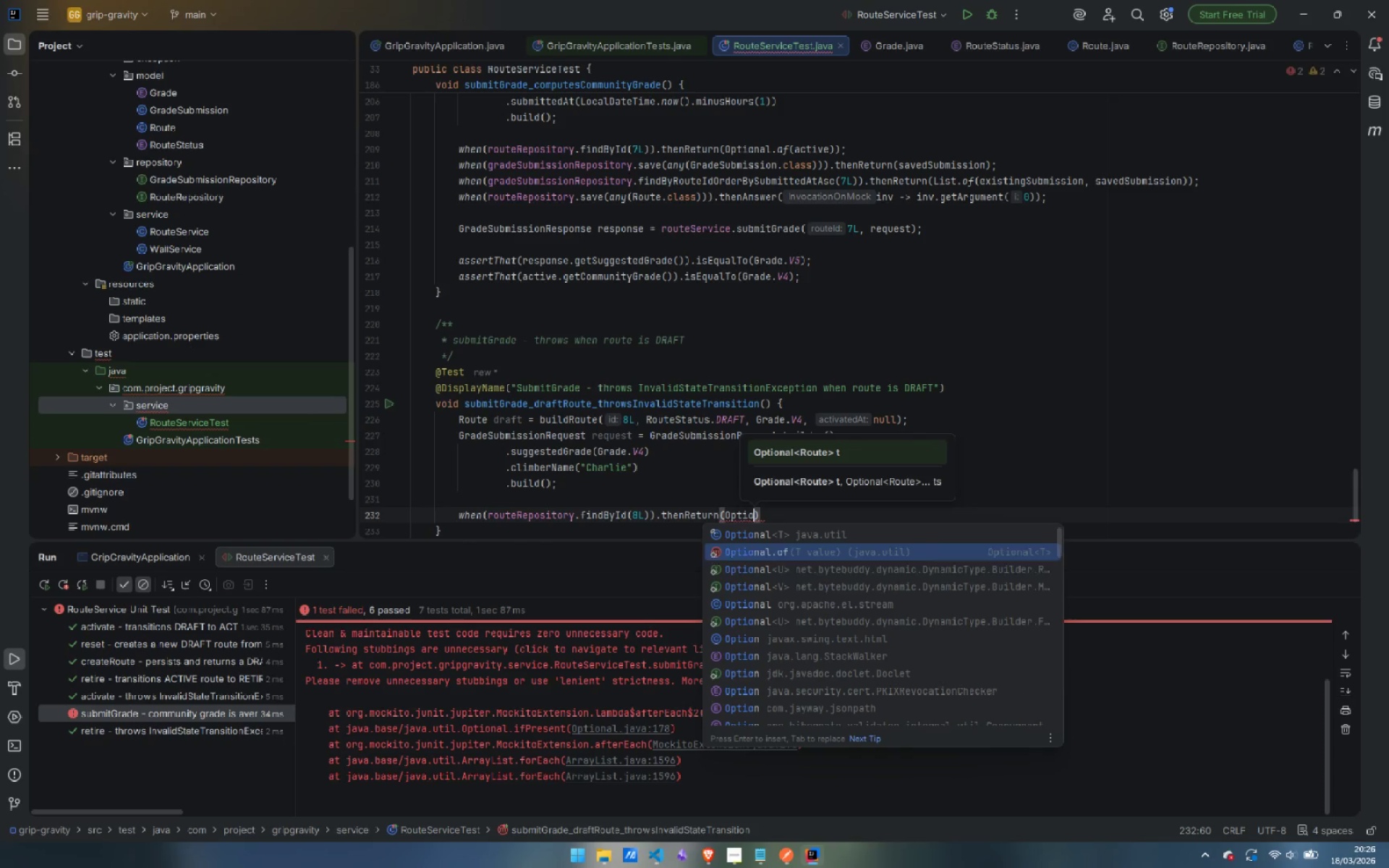 
key(ArrowDown)
 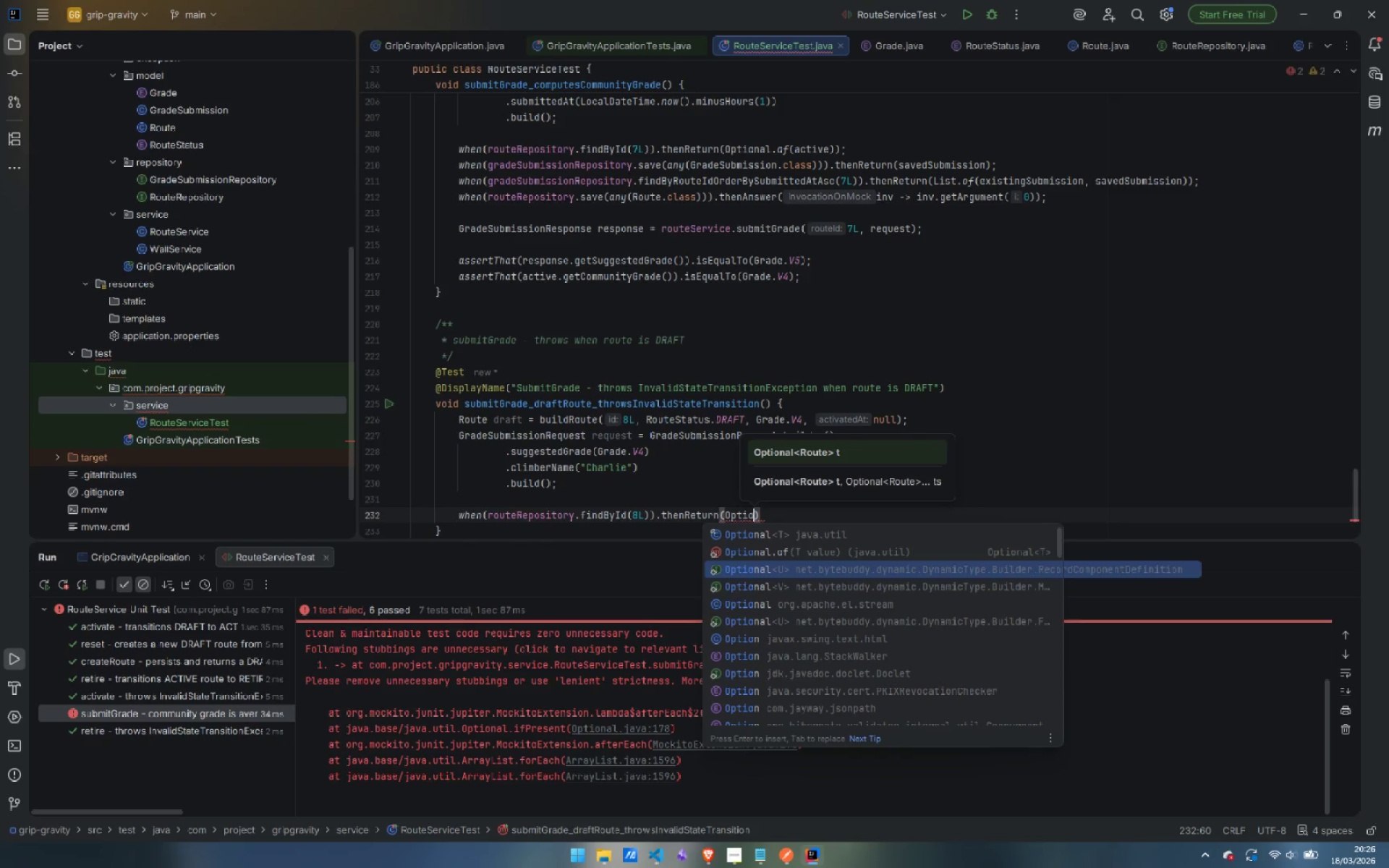 
key(ArrowUp)
 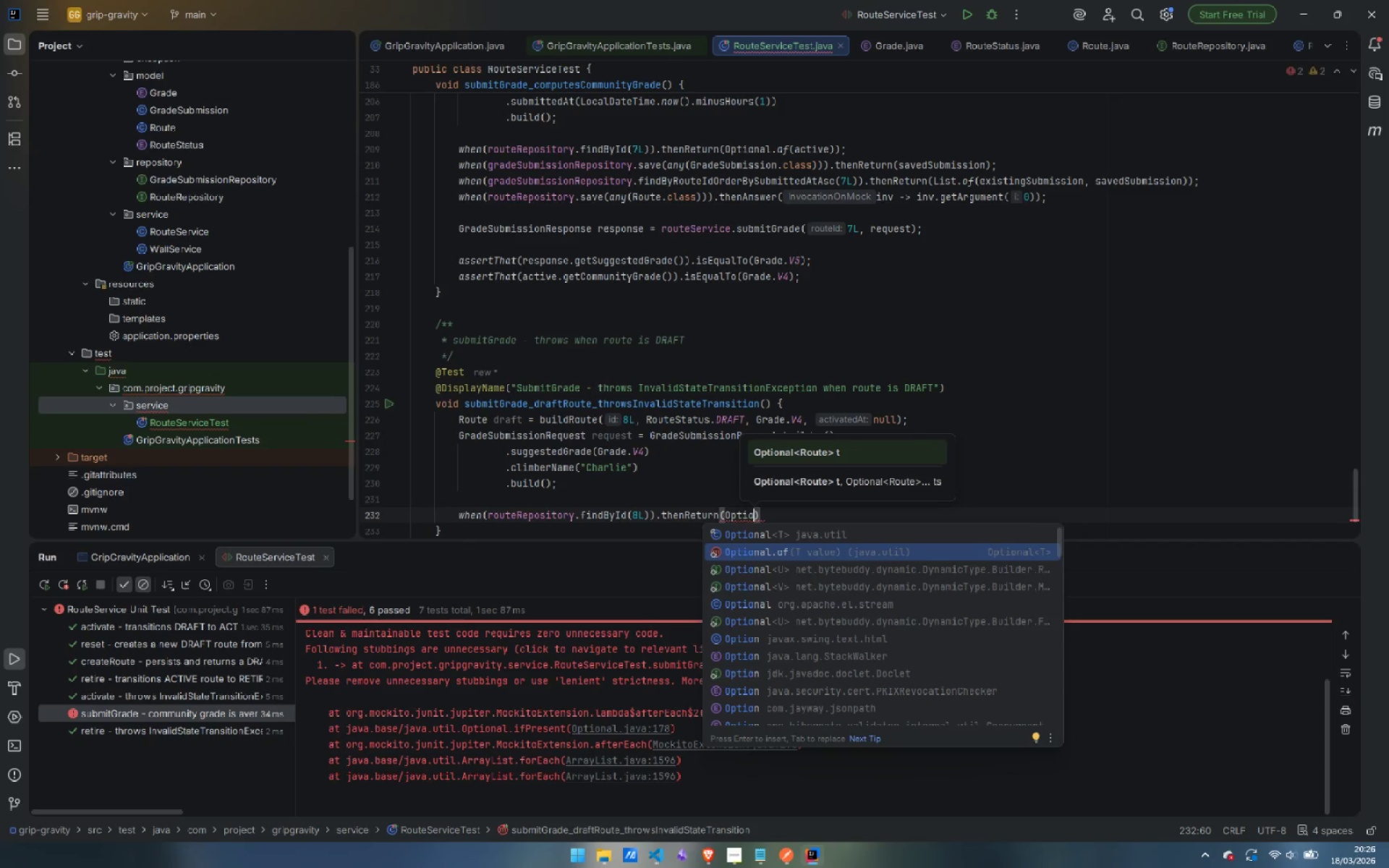 
key(Enter)
 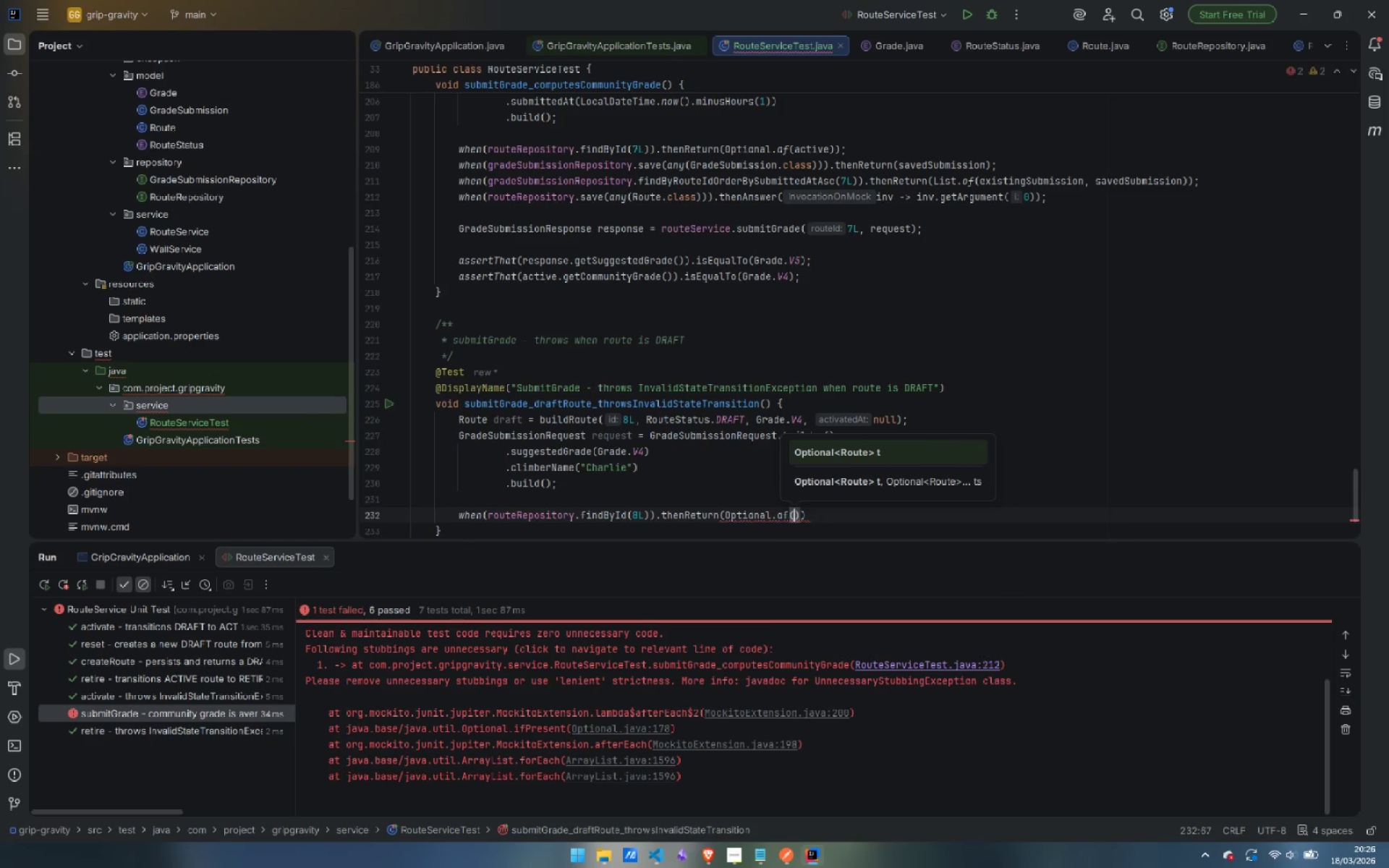 
type(draft)
 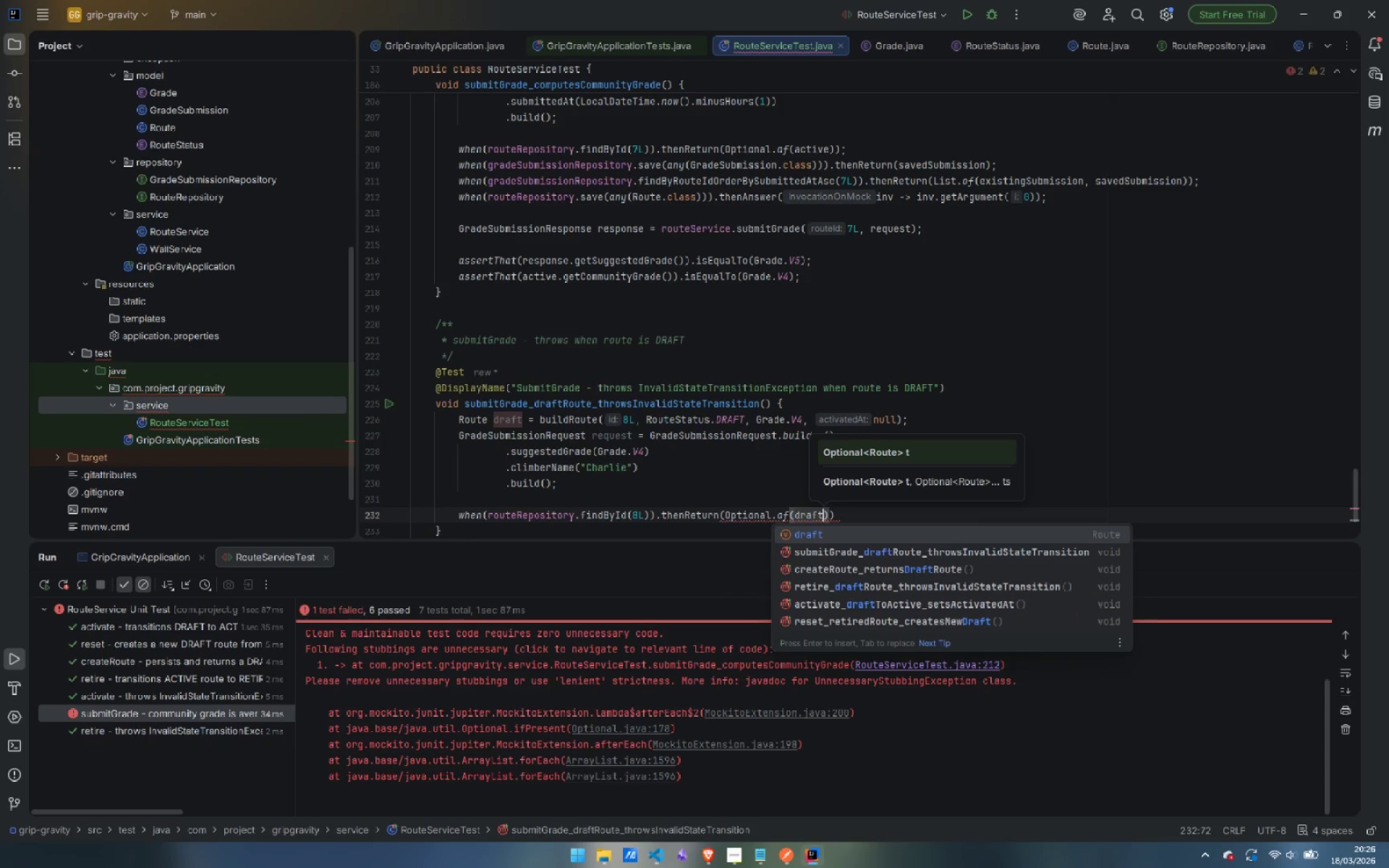 
key(Enter)
 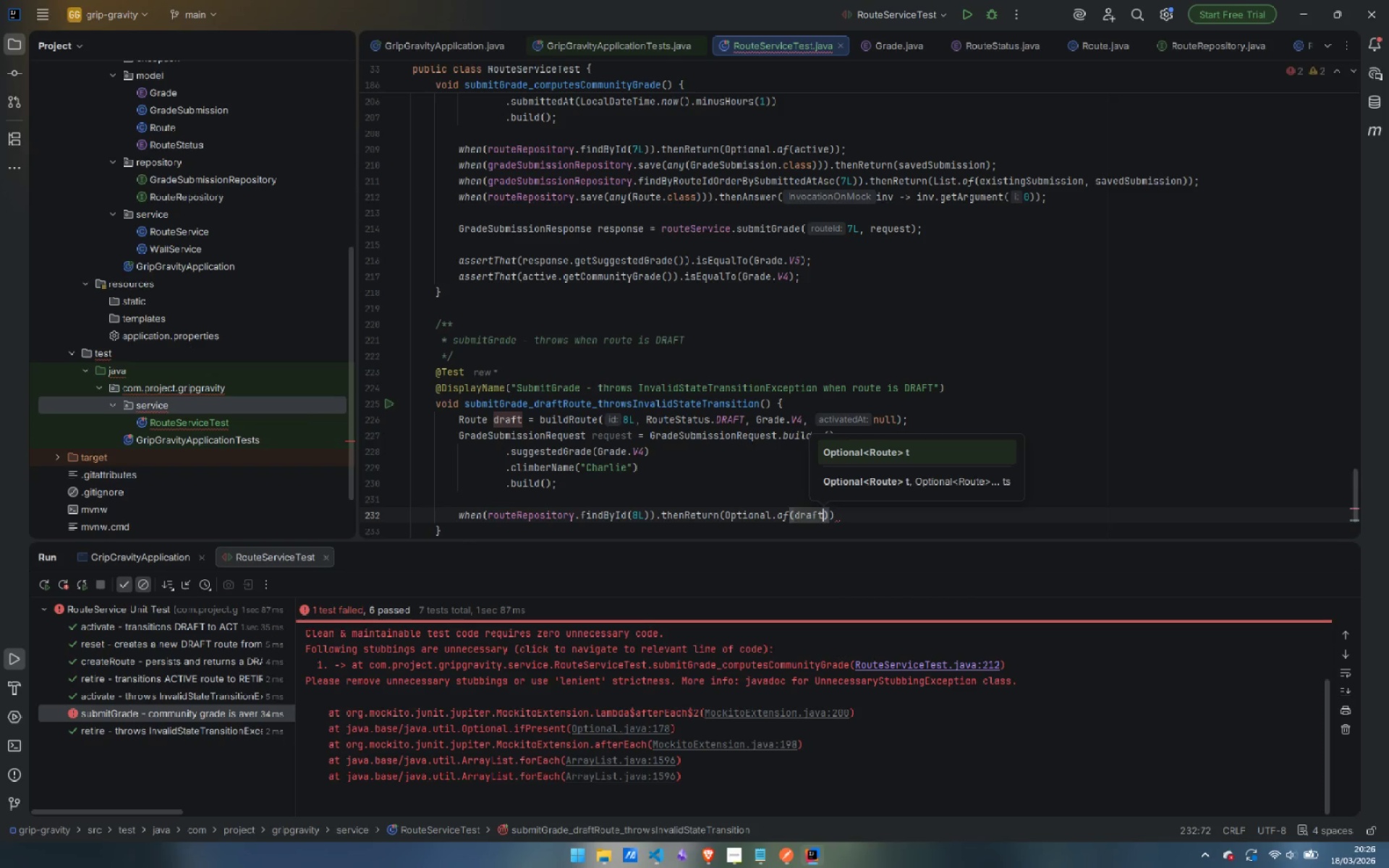 
key(ArrowRight)
 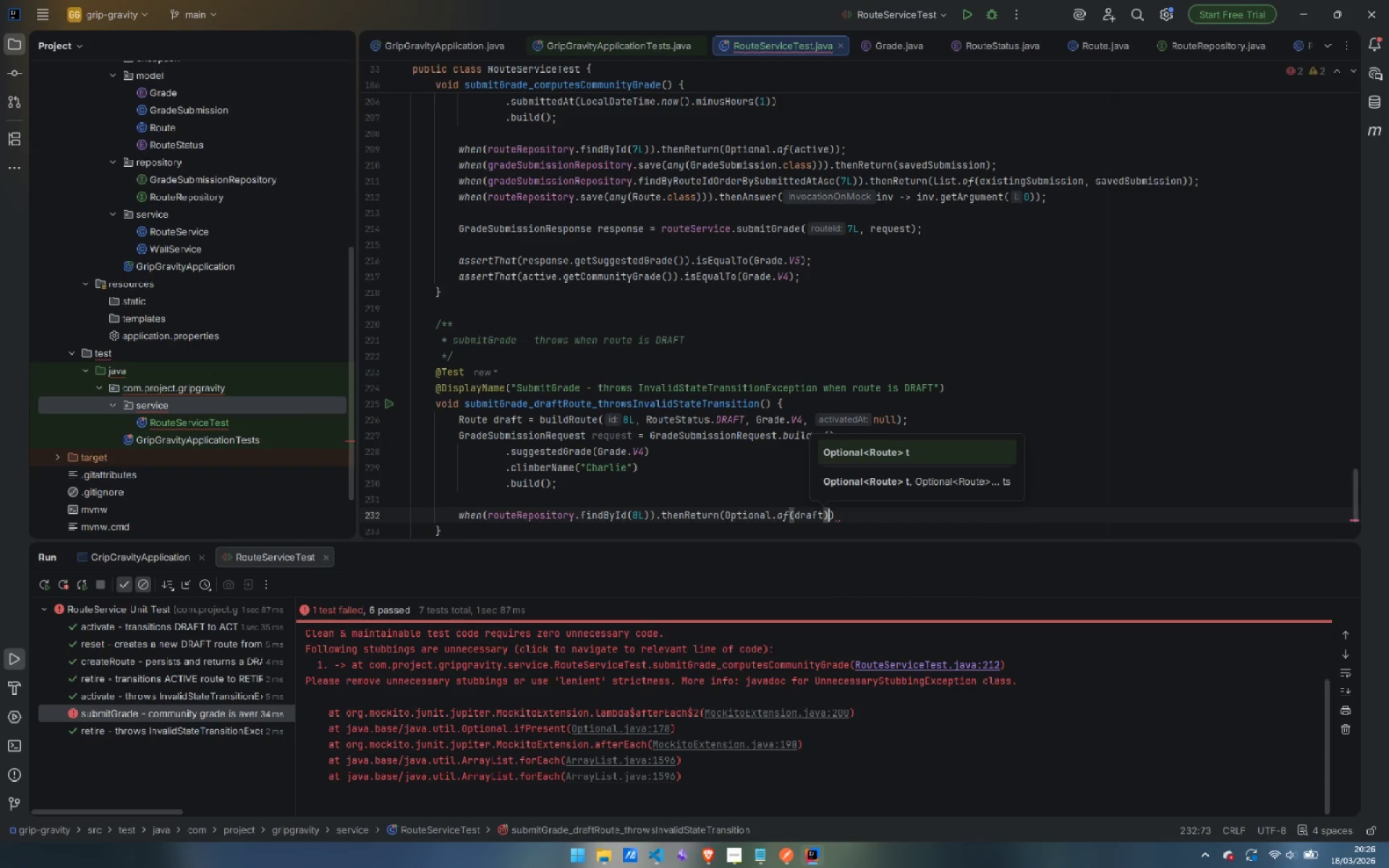 
key(ArrowRight)
 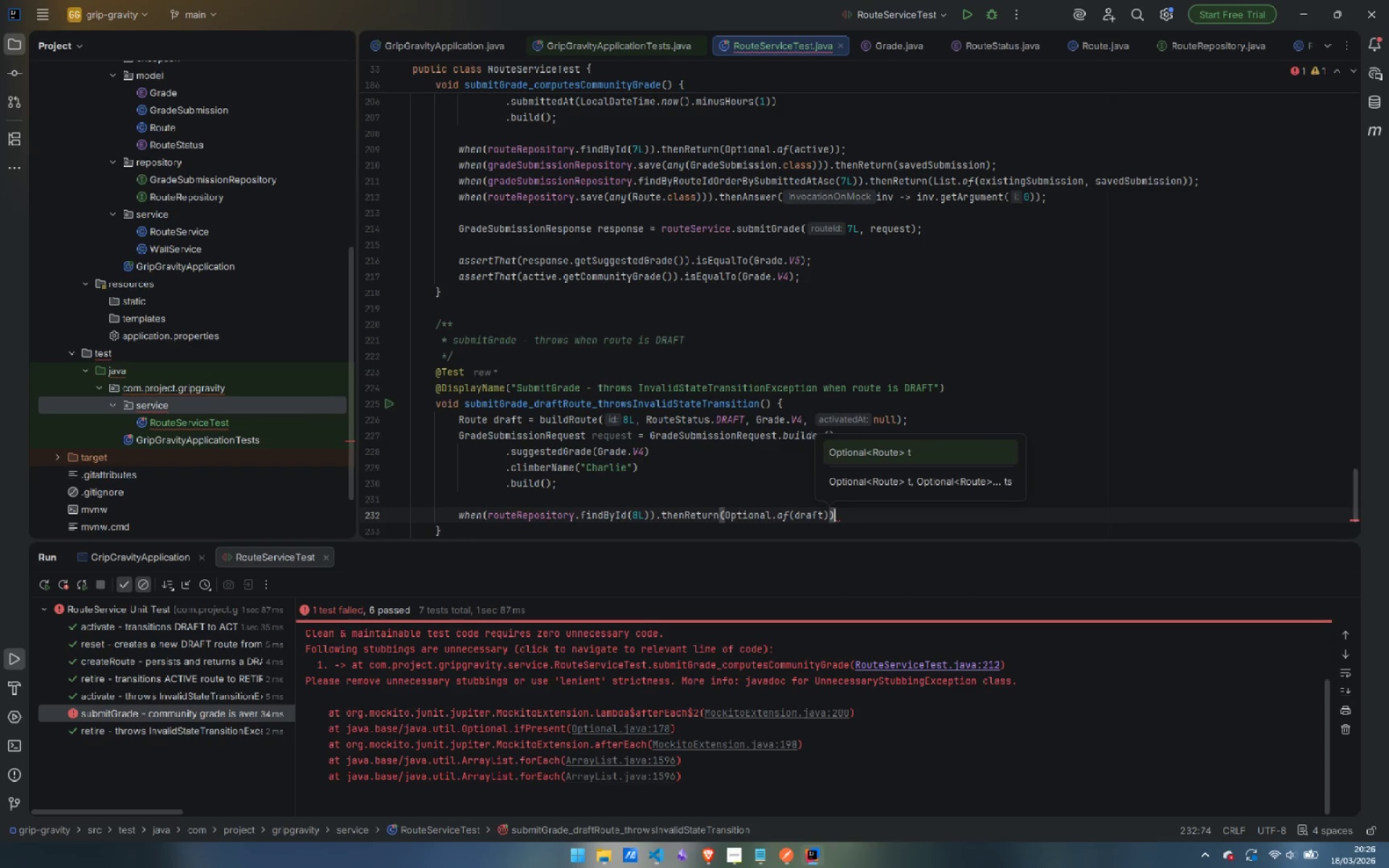 
key(Semicolon)
 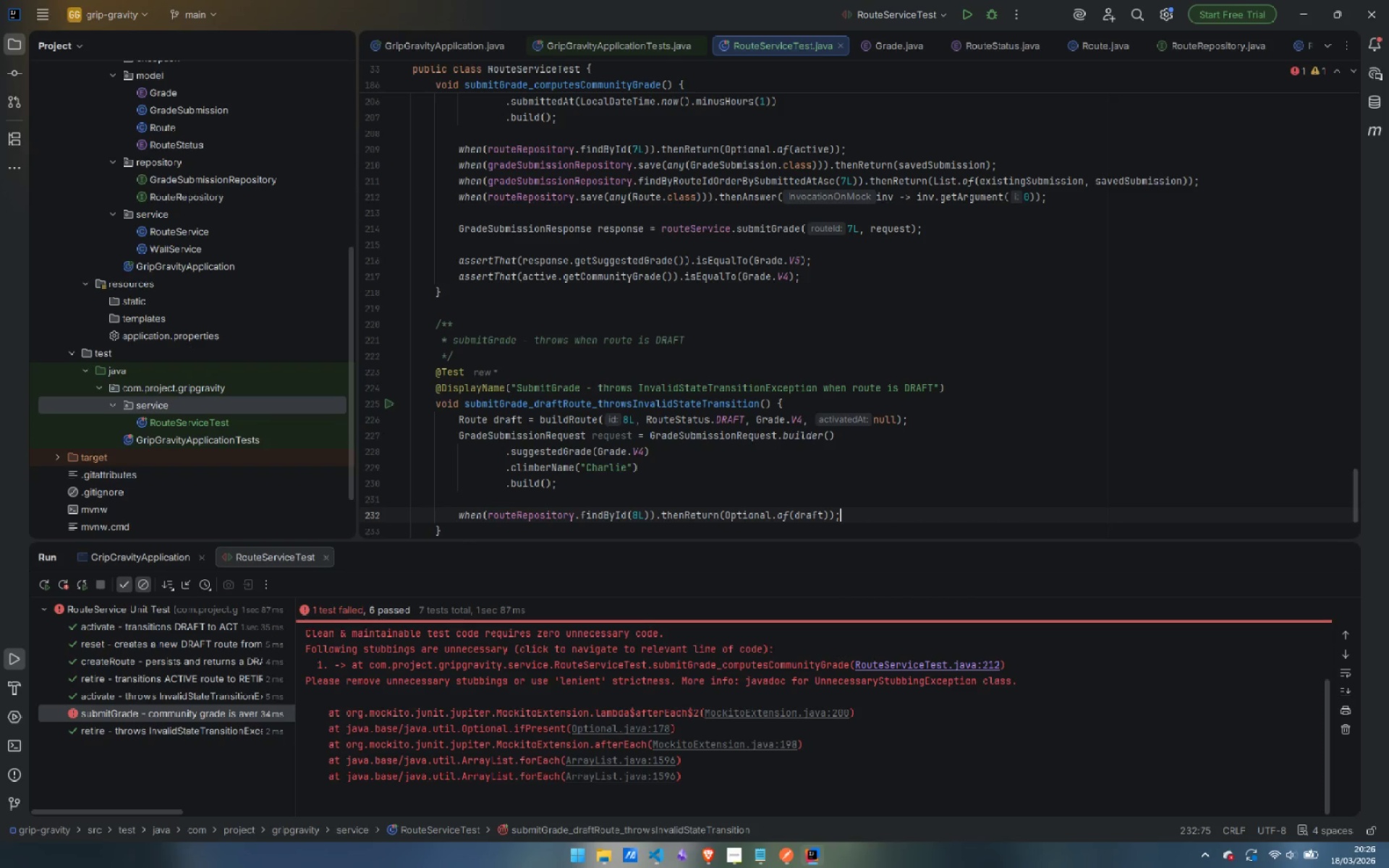 
key(Enter)
 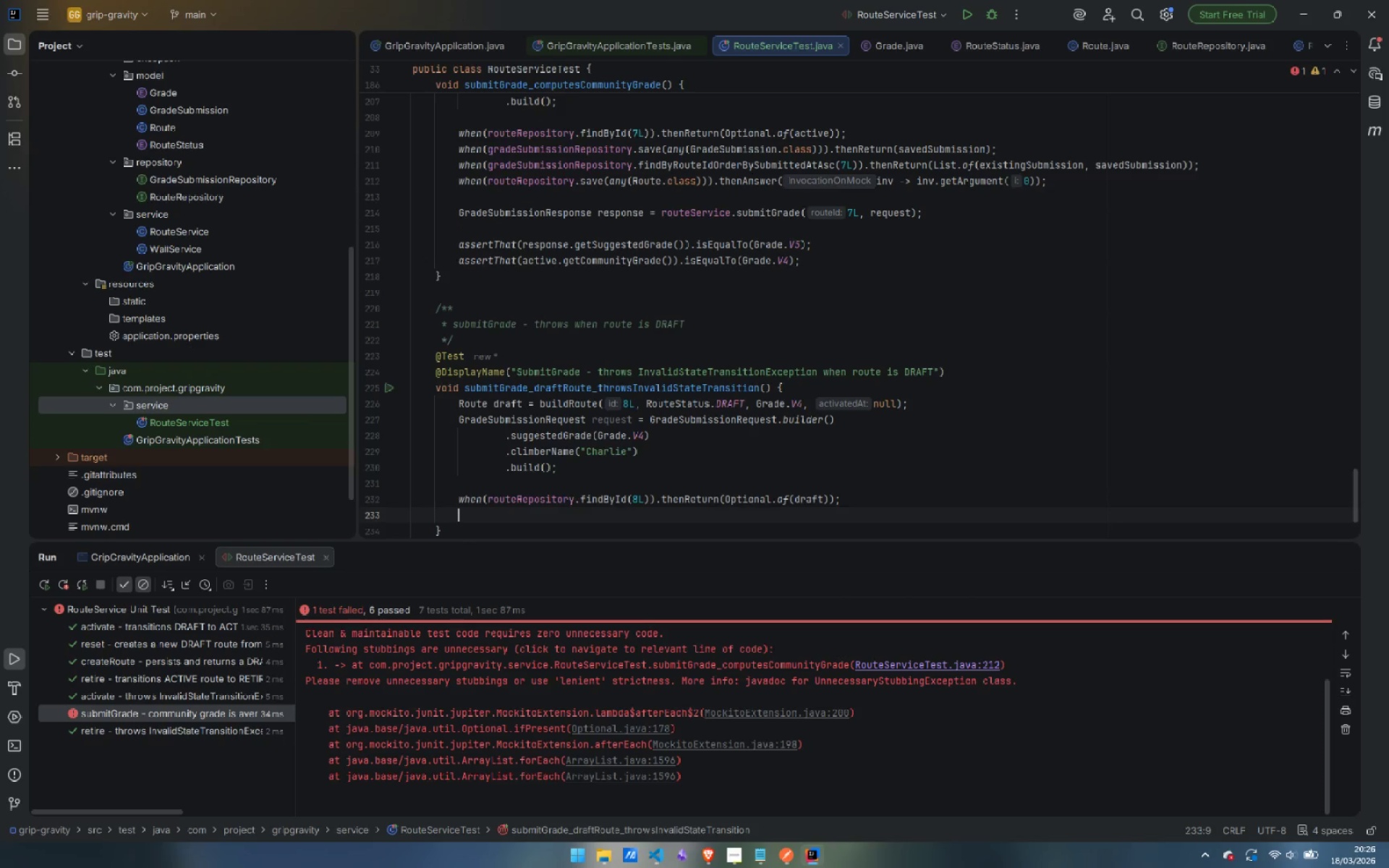 
key(Enter)
 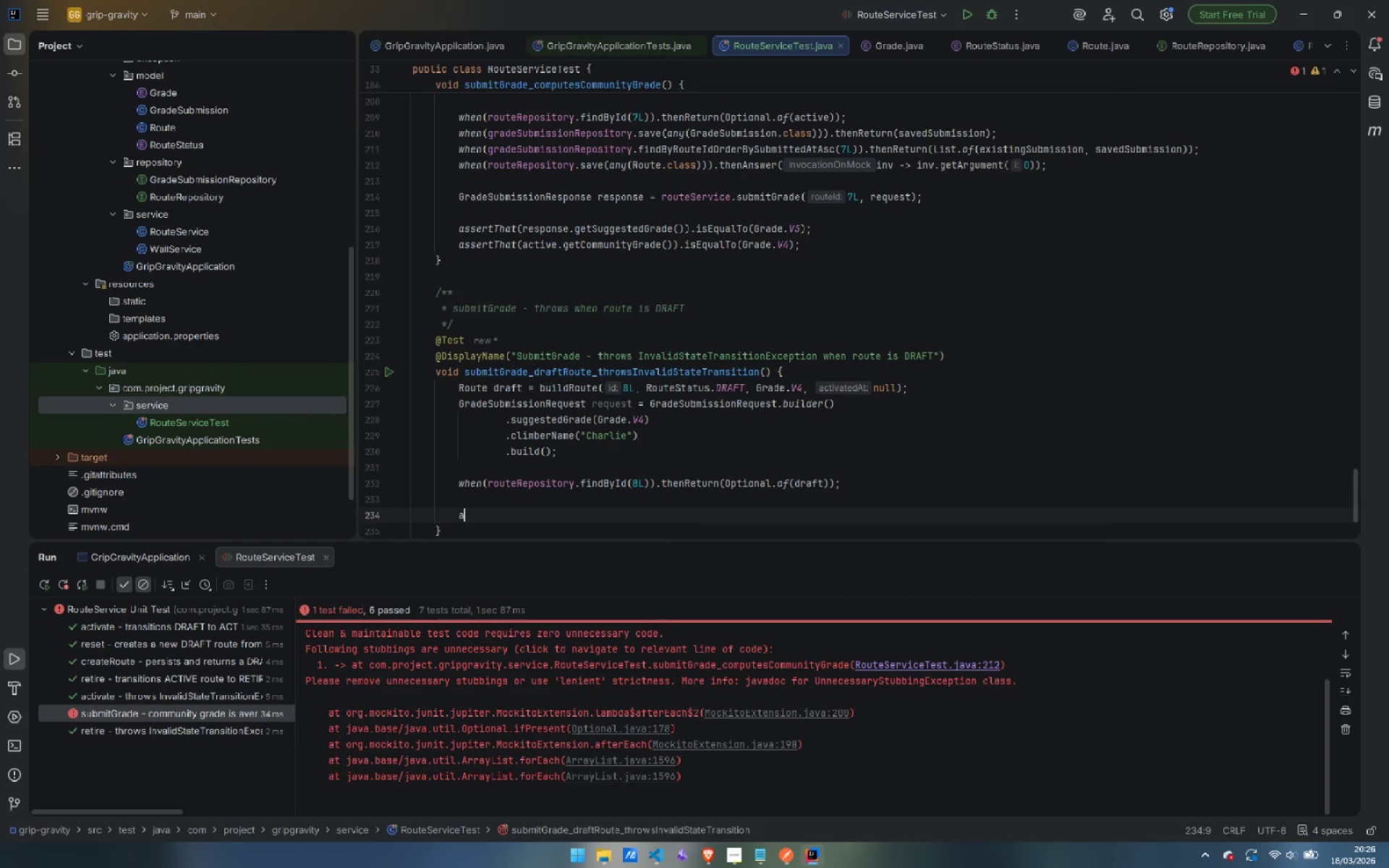 
type(assertTT)
 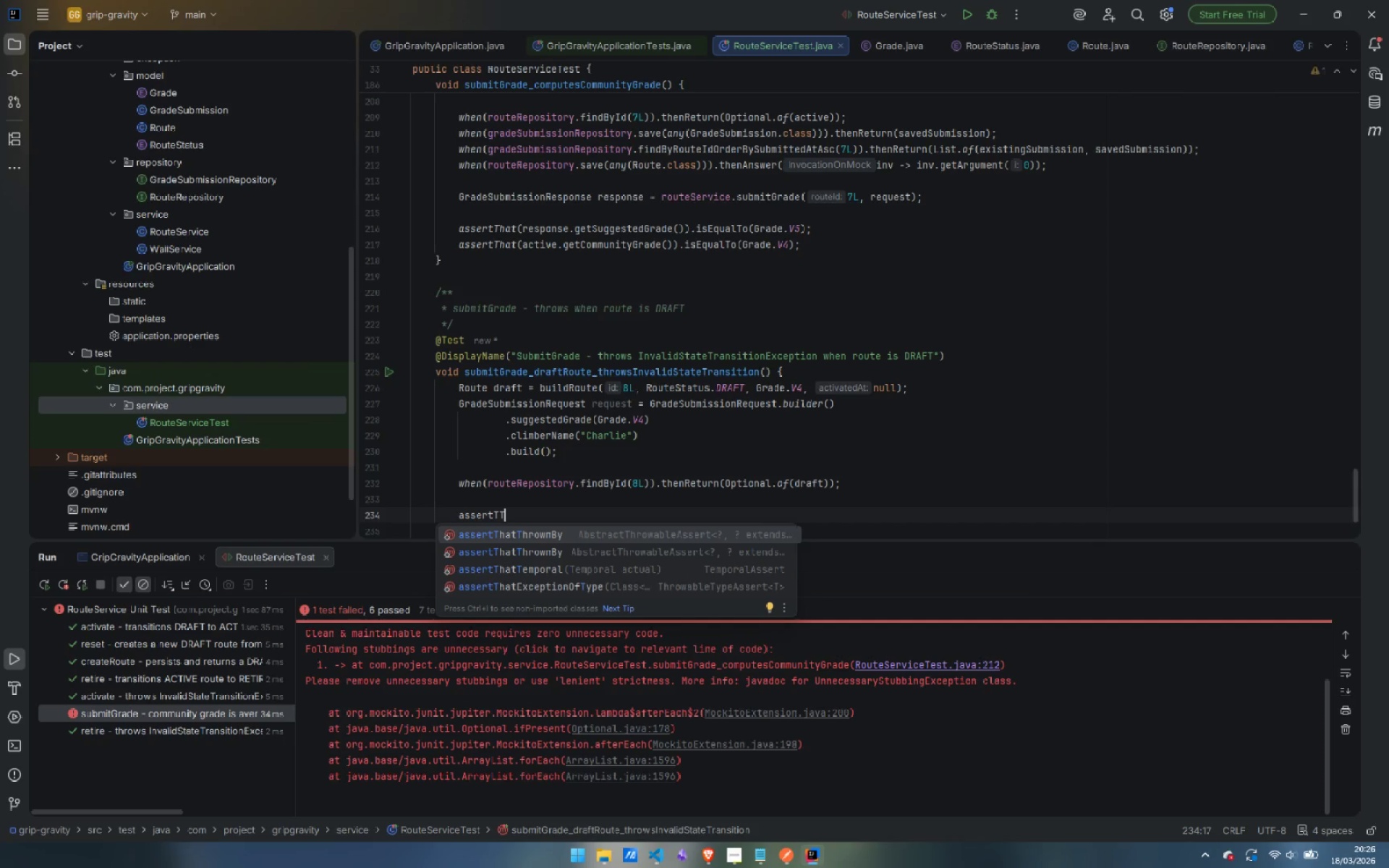 
key(Enter)
 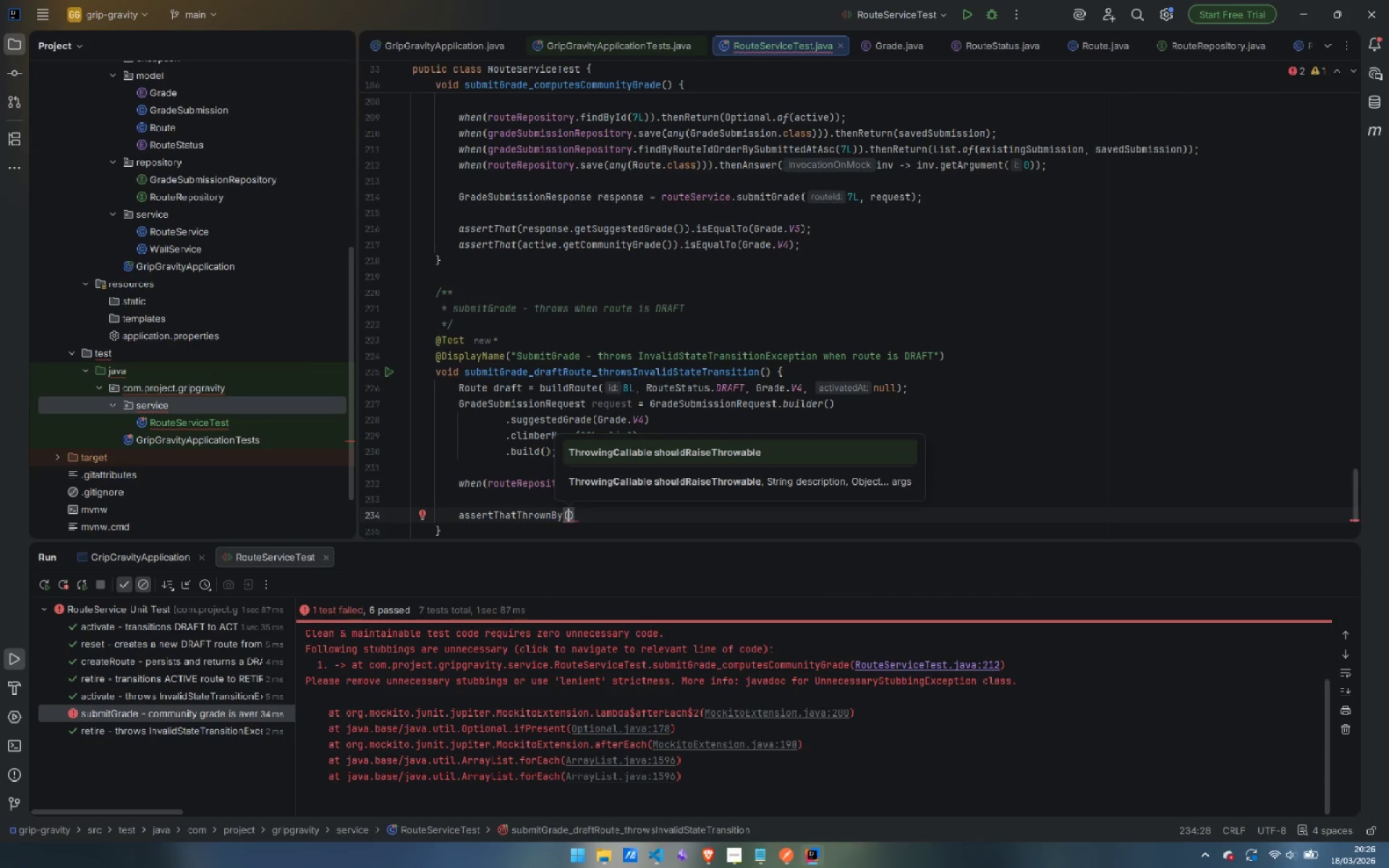 
key(Shift+9)
 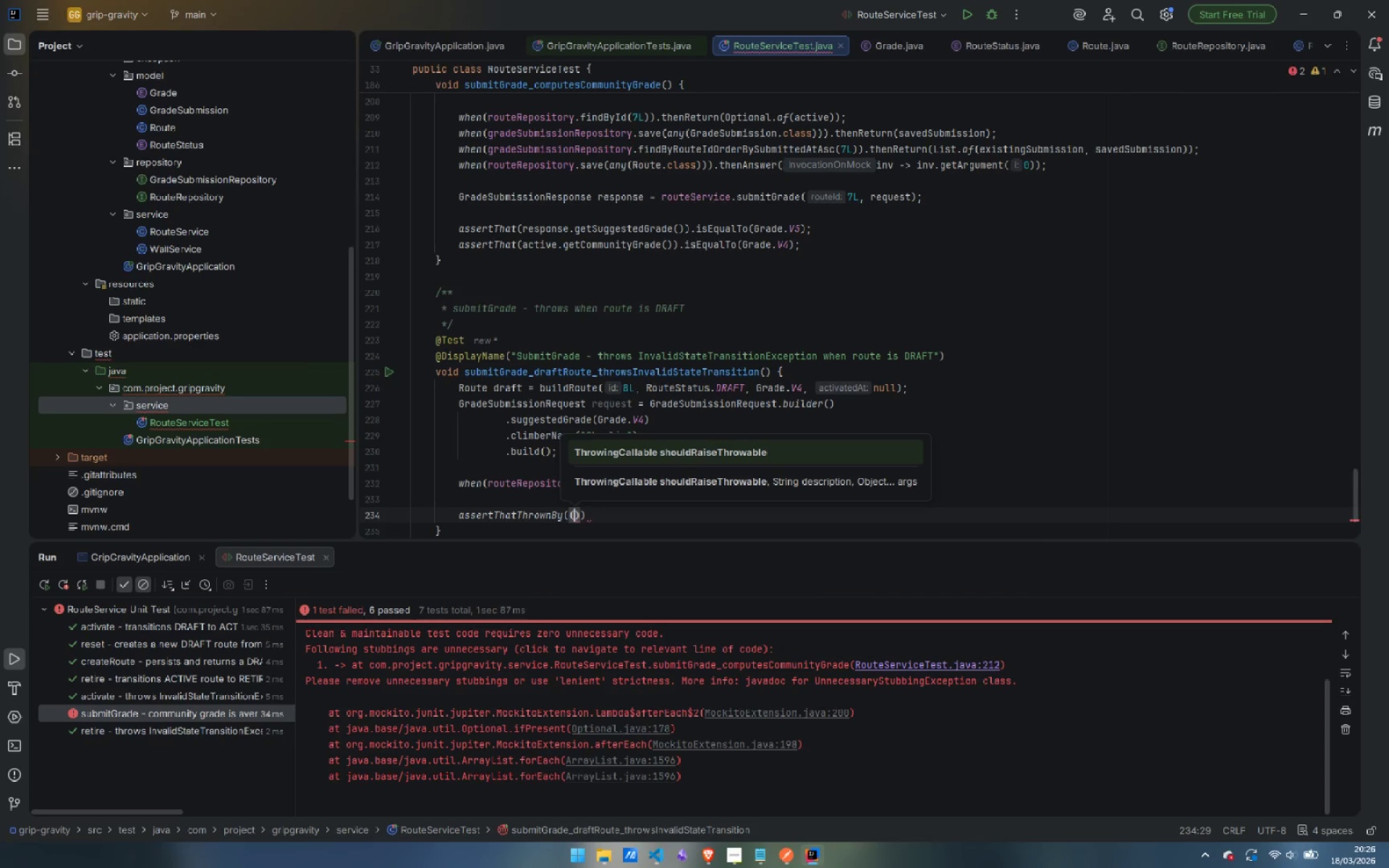 
key(ArrowRight)
 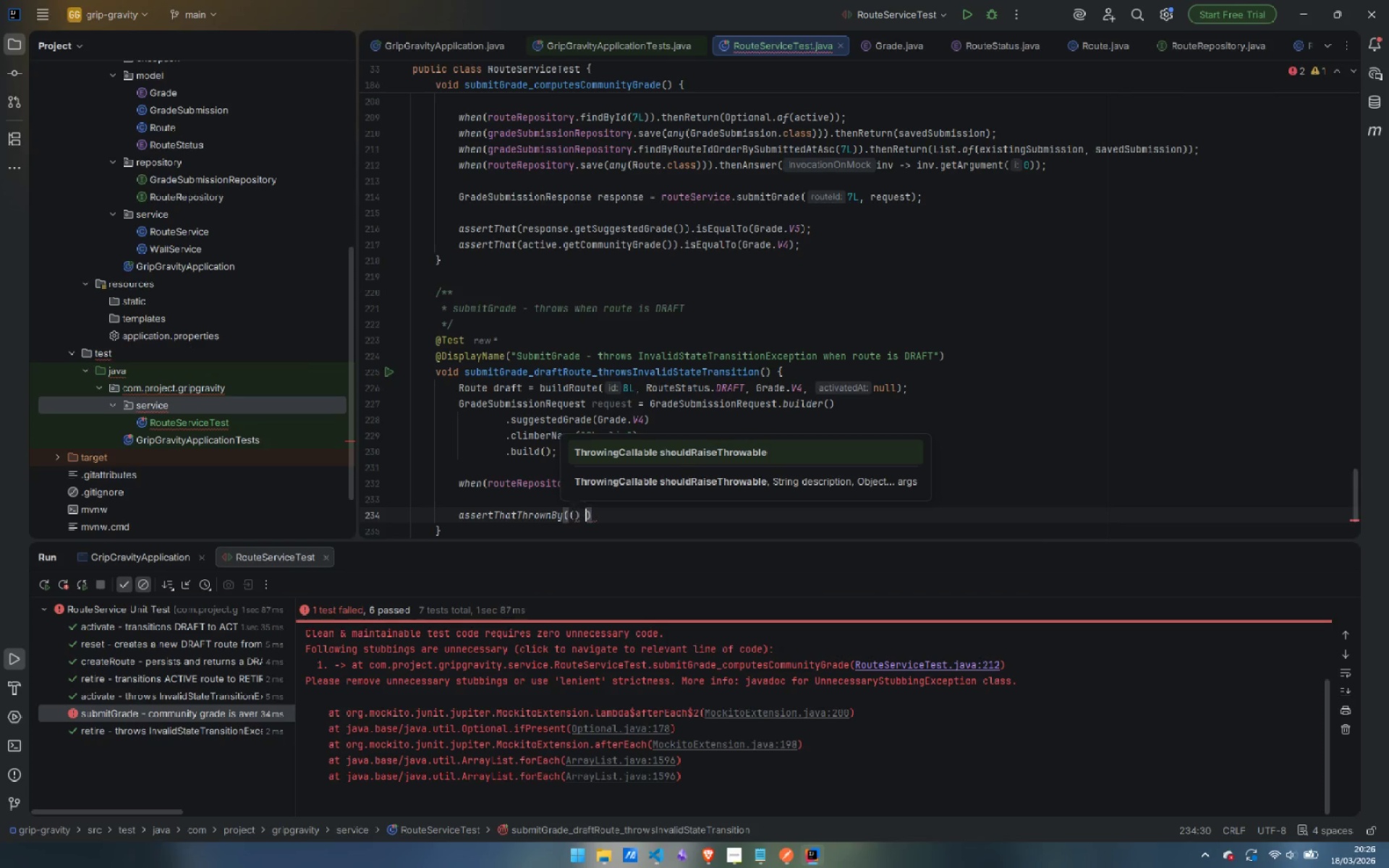 
type( -> routeS)
 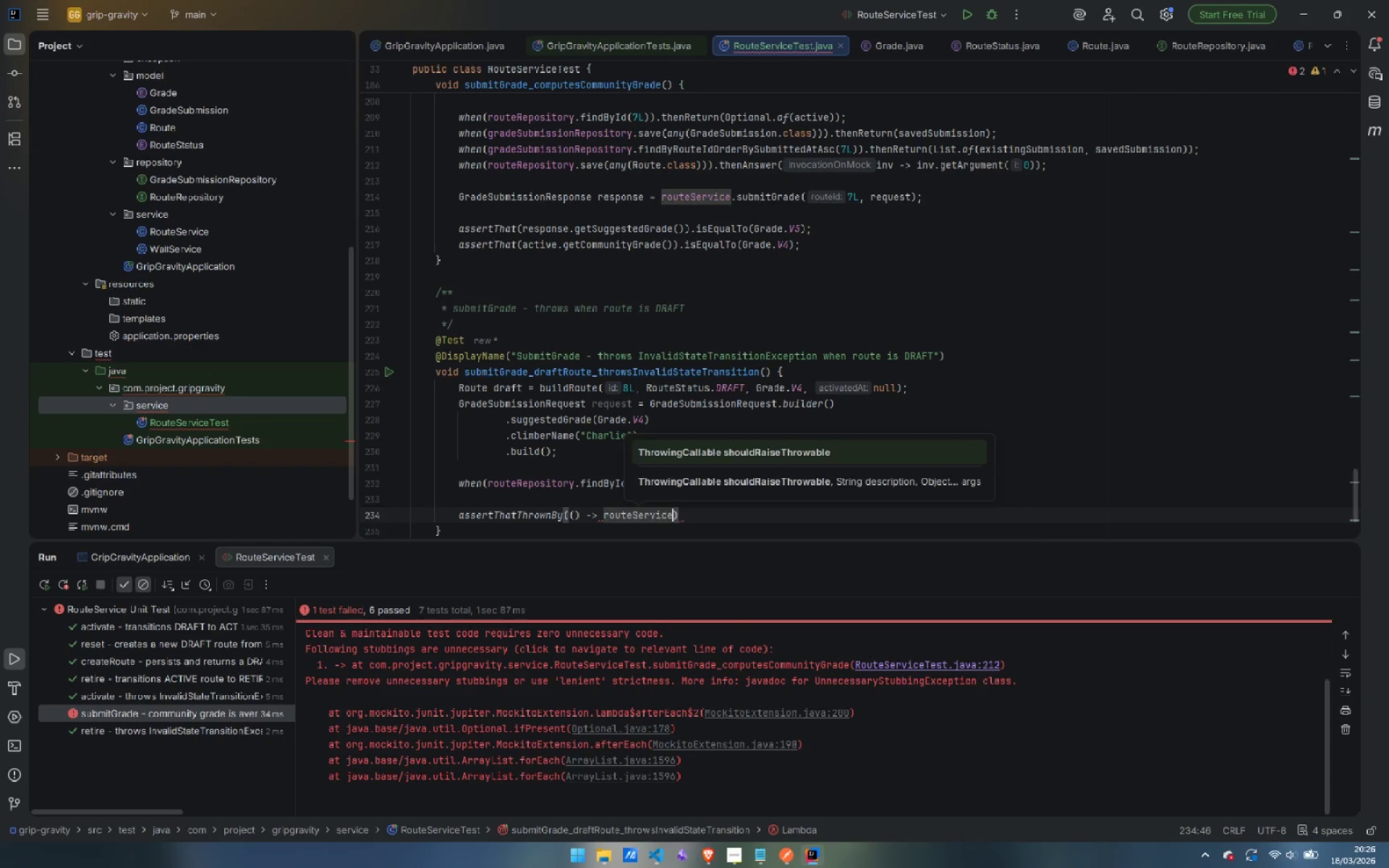 
 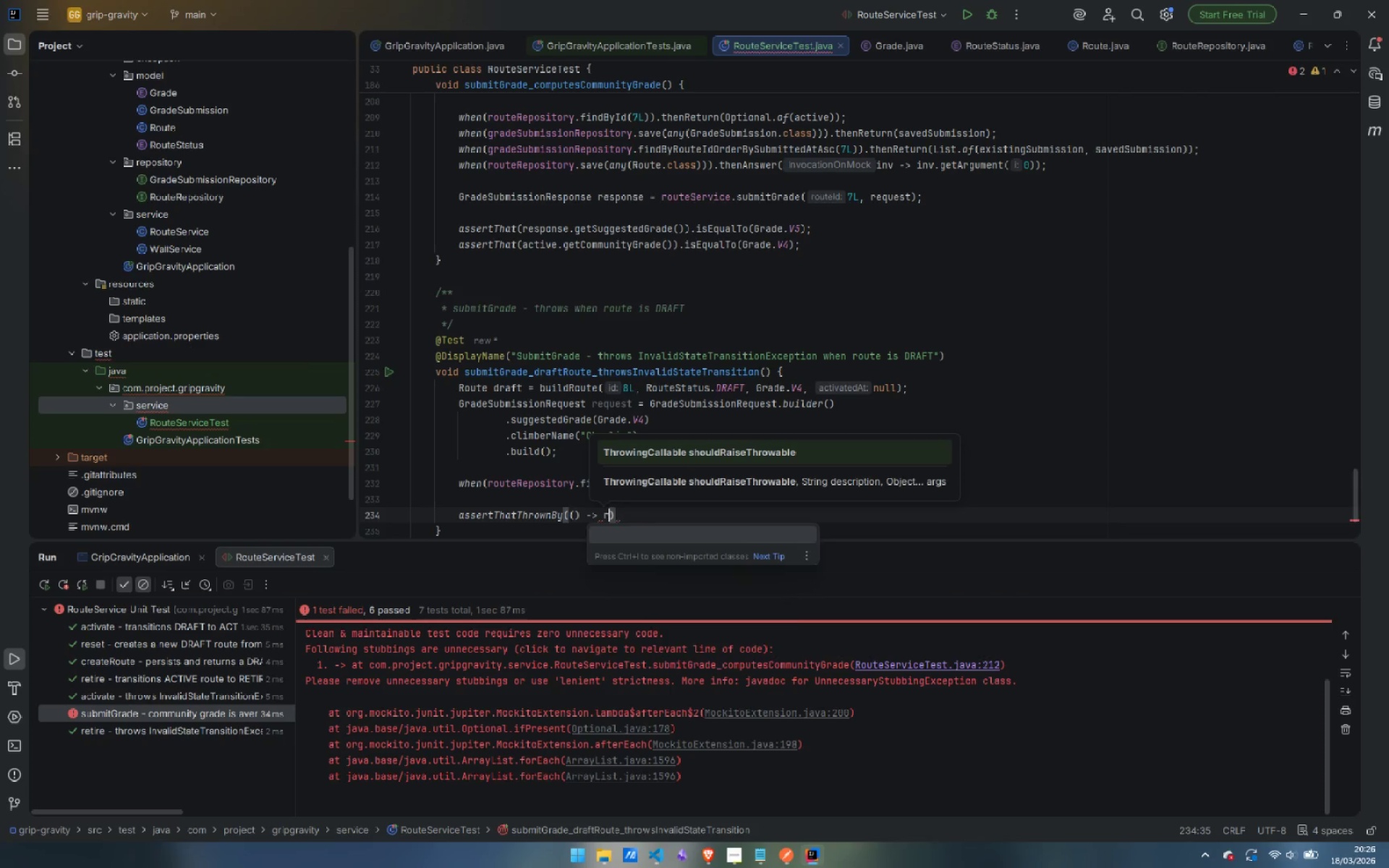 
key(Enter)
 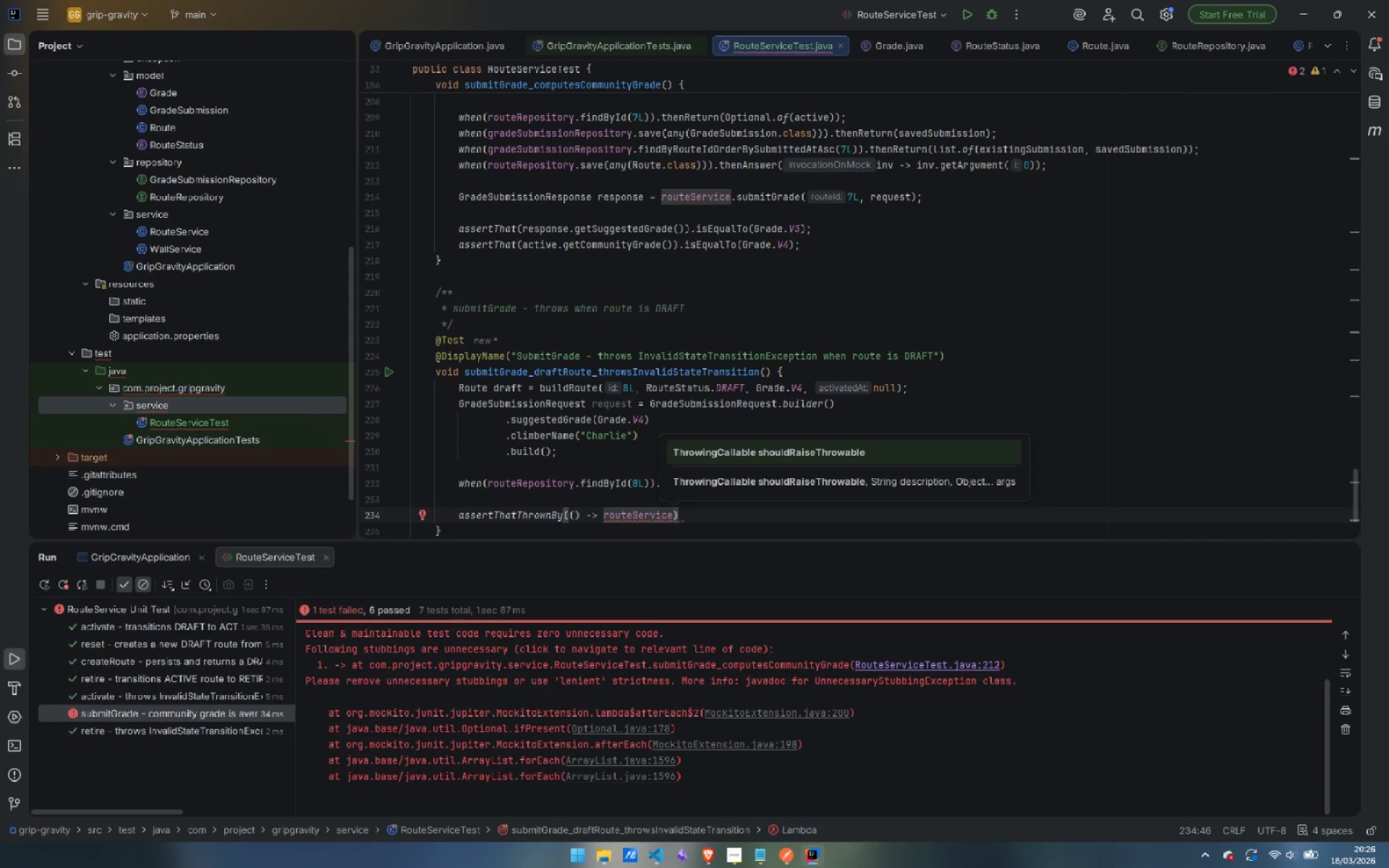 
type(.subm)
 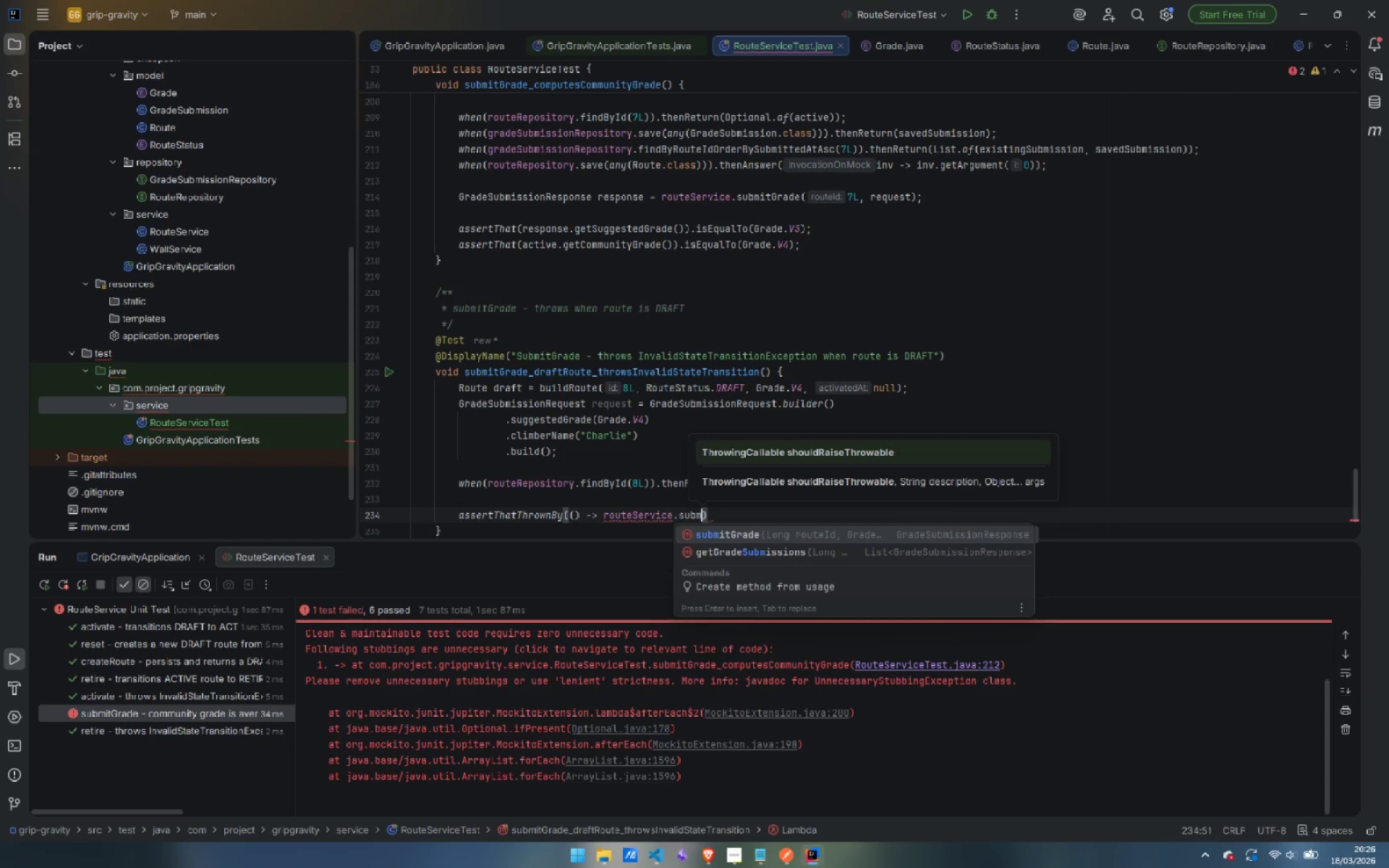 
key(Enter)
 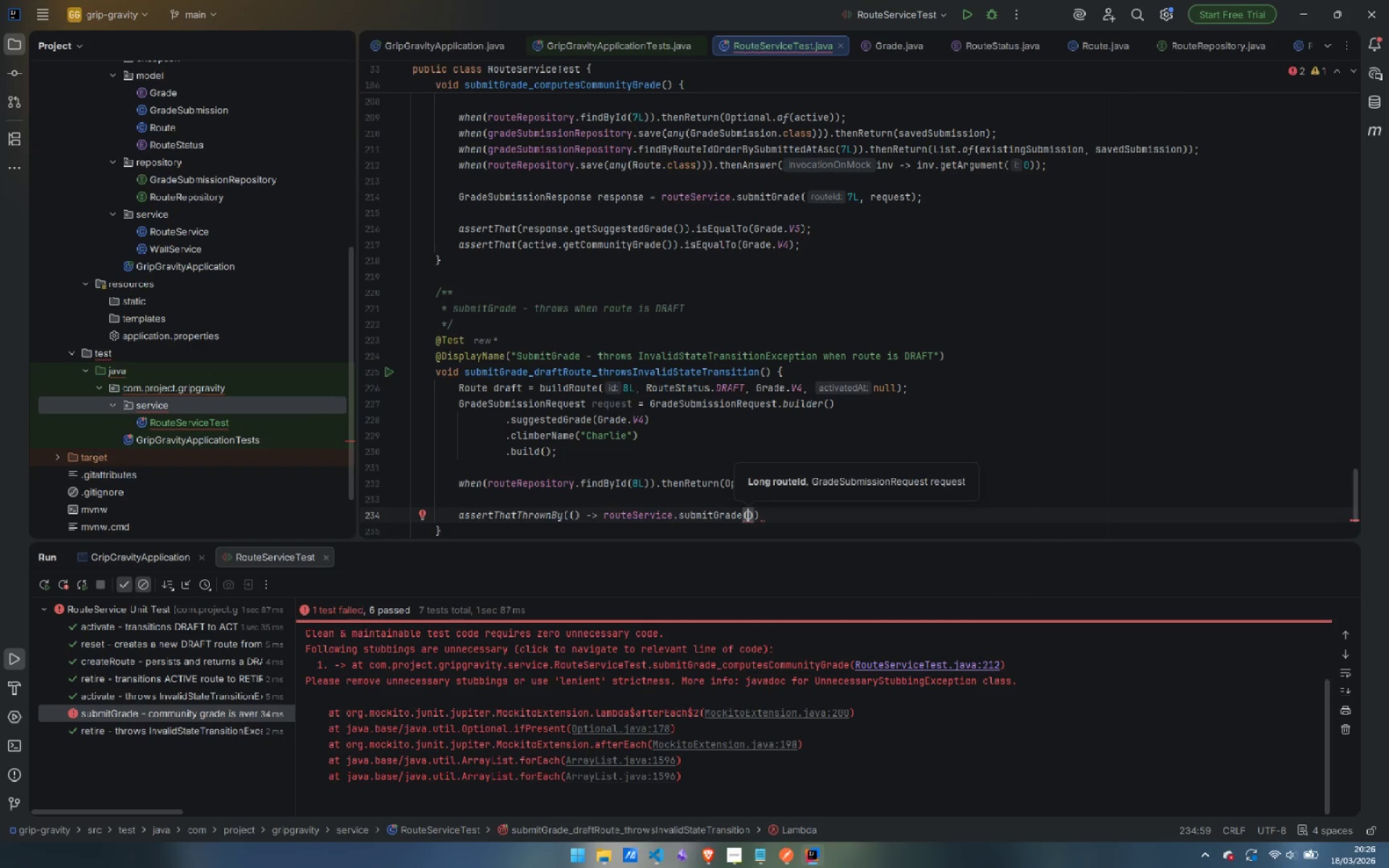 
type(8L, req)
 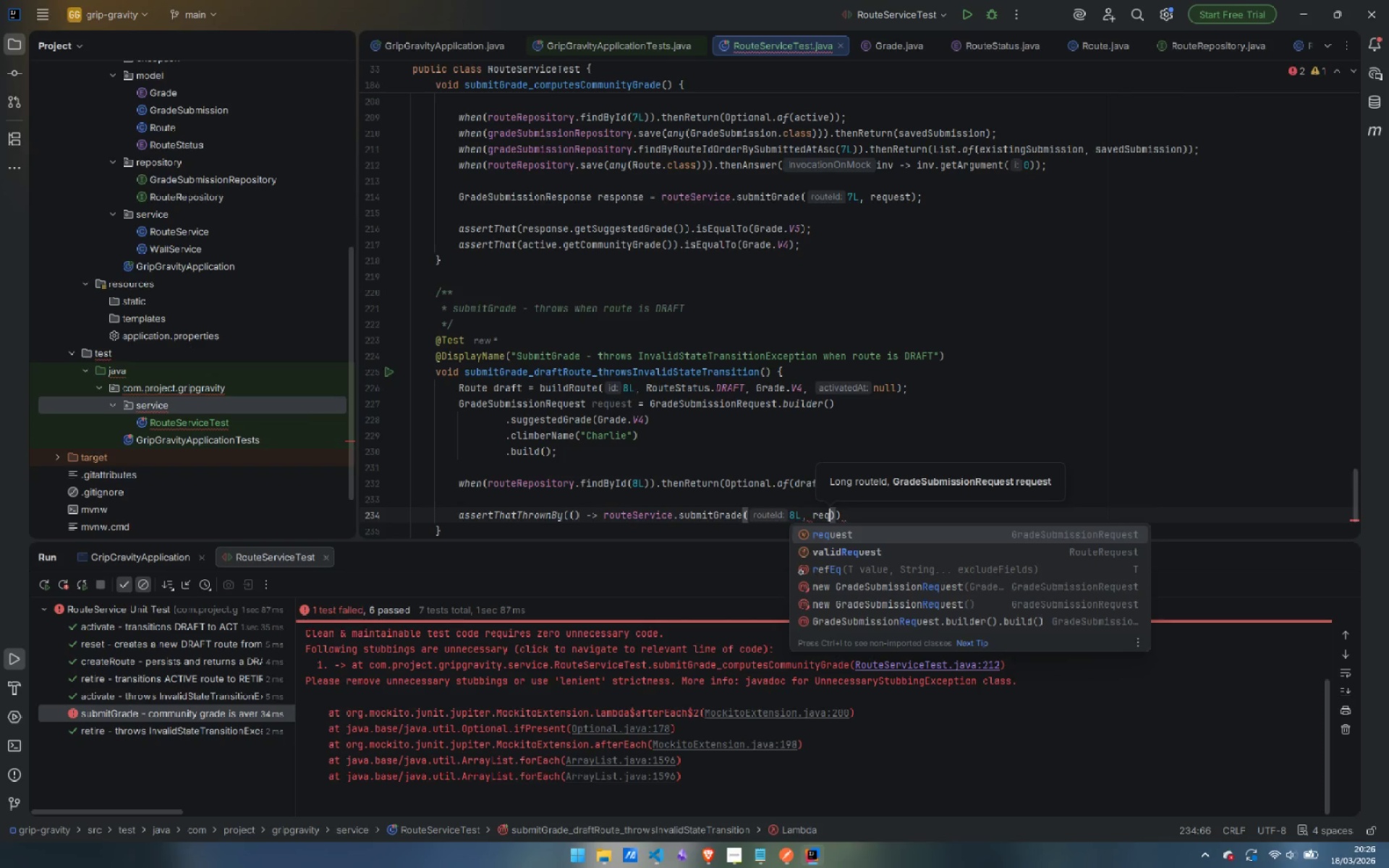 
key(Enter)
 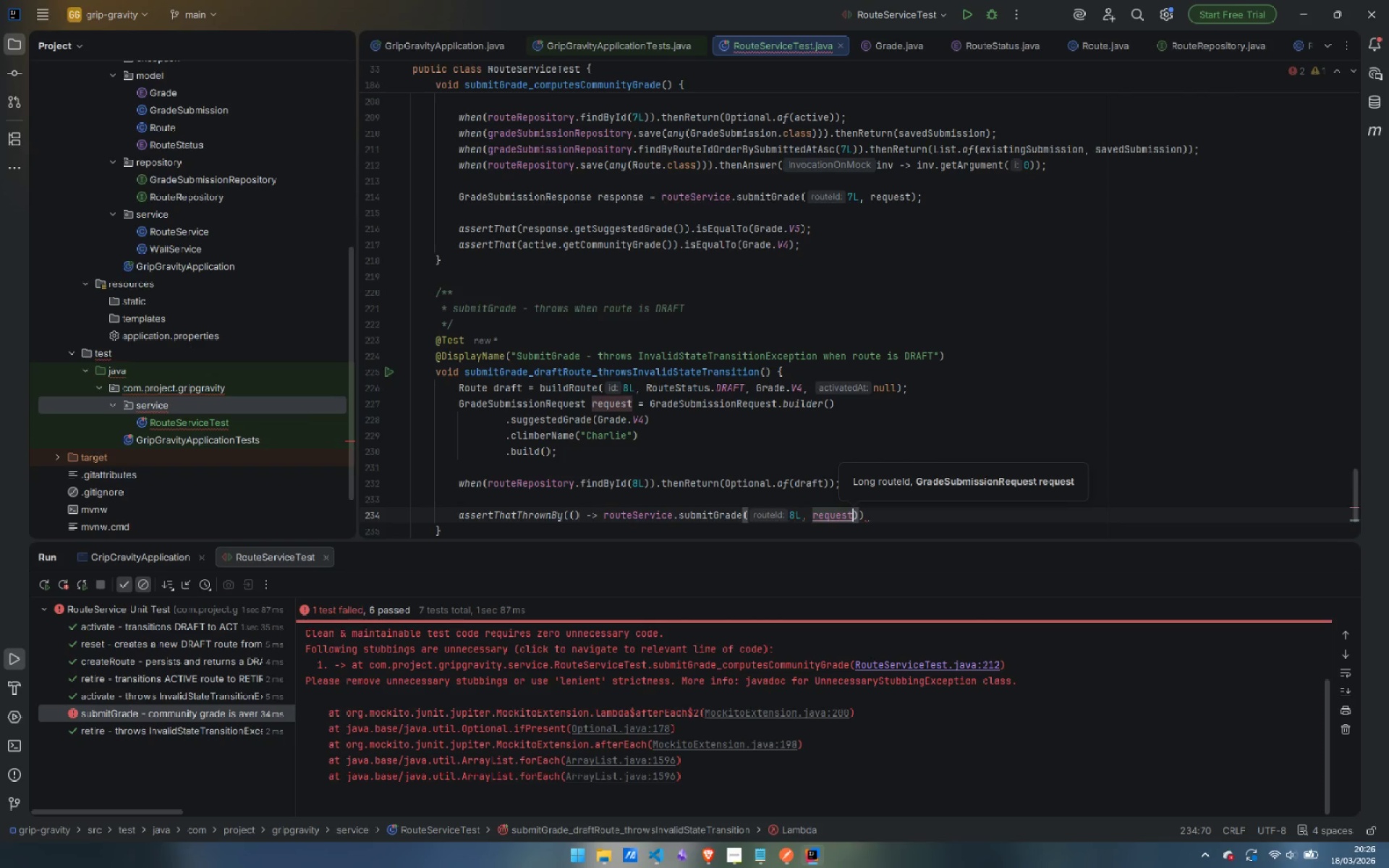 
key(ArrowRight)
 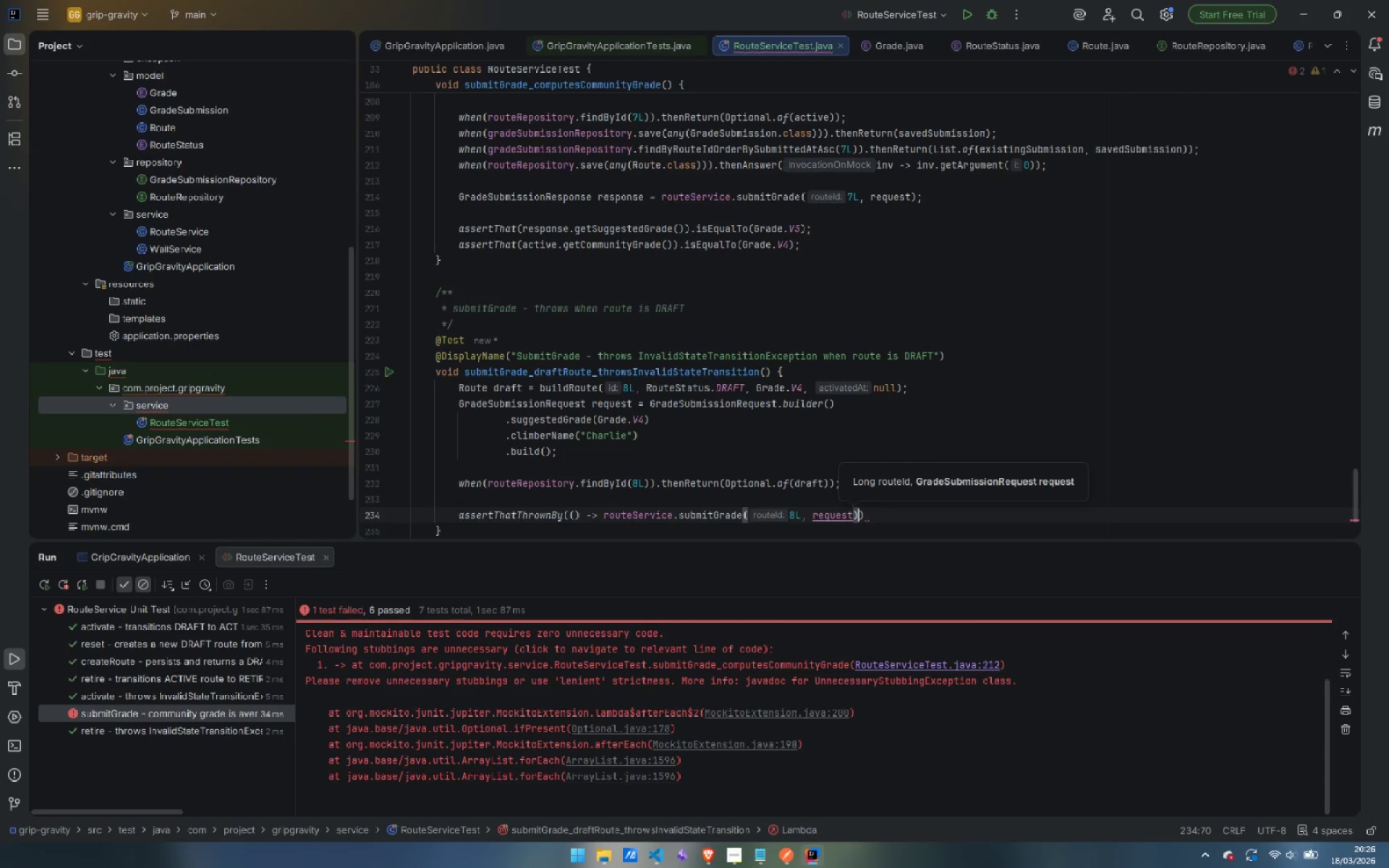 
key(ArrowRight)
 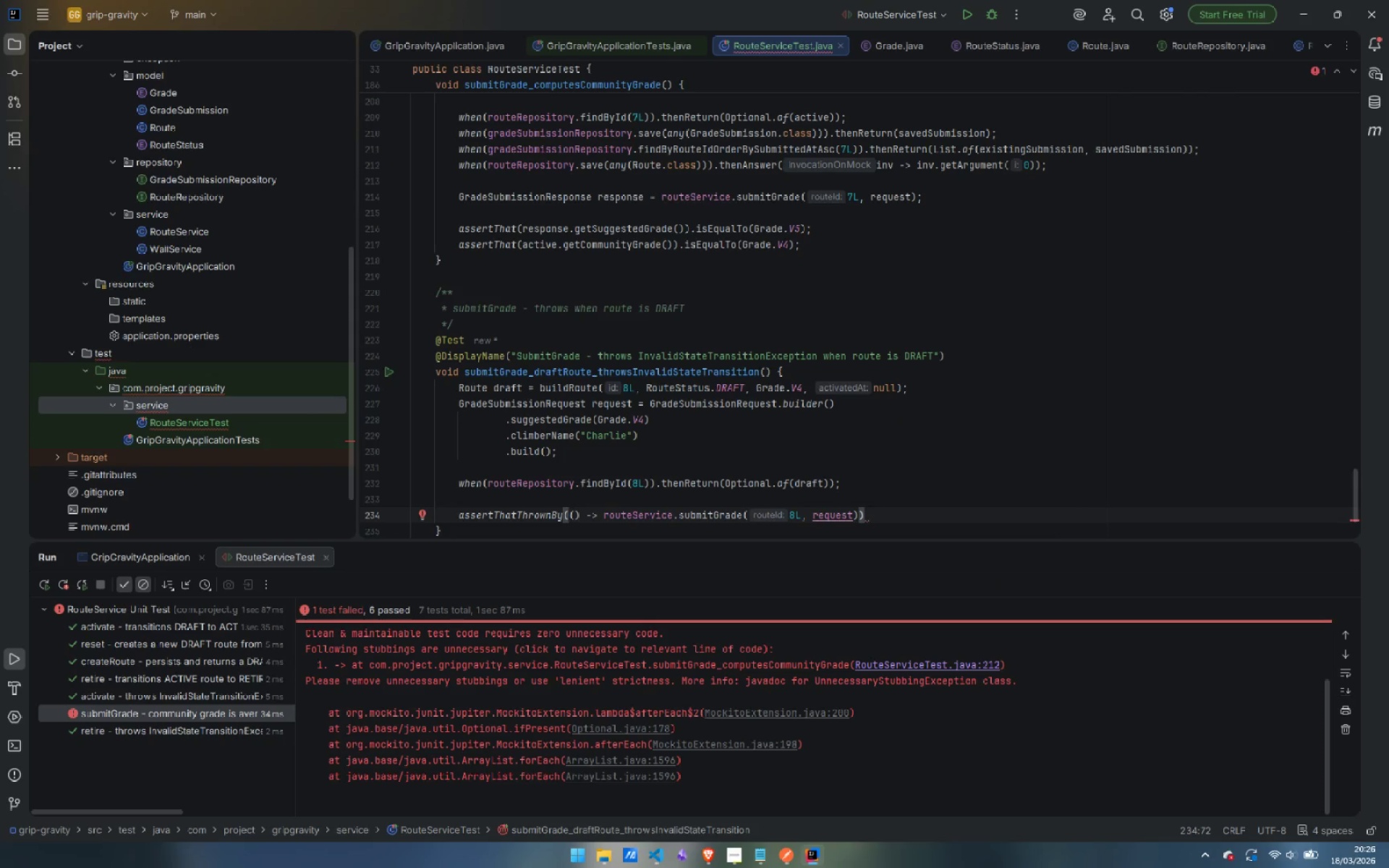 
key(Enter)
 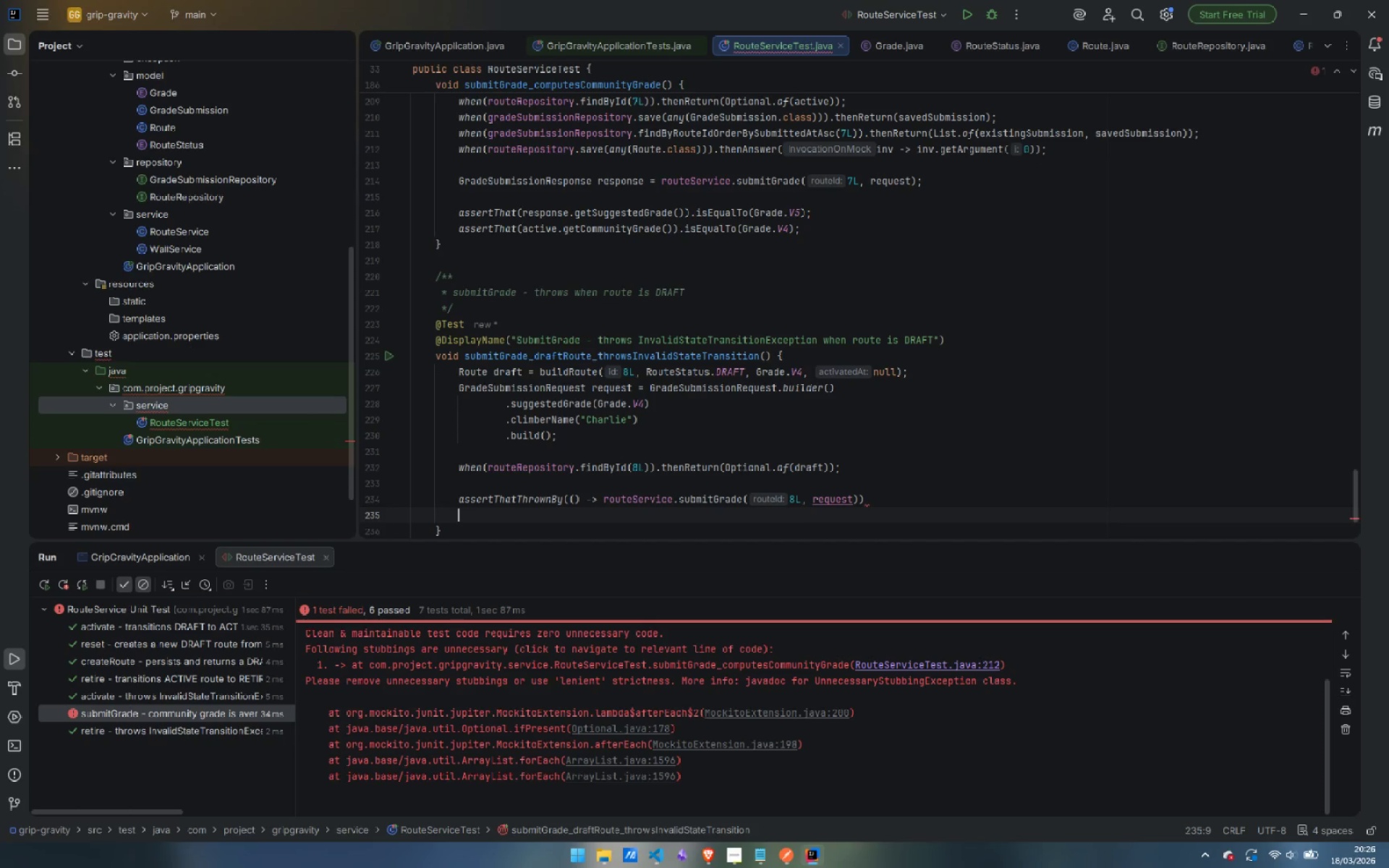 
key(Tab)
key(Tab)
type(.ins)
key(Backspace)
key(Backspace)
type(sI)
 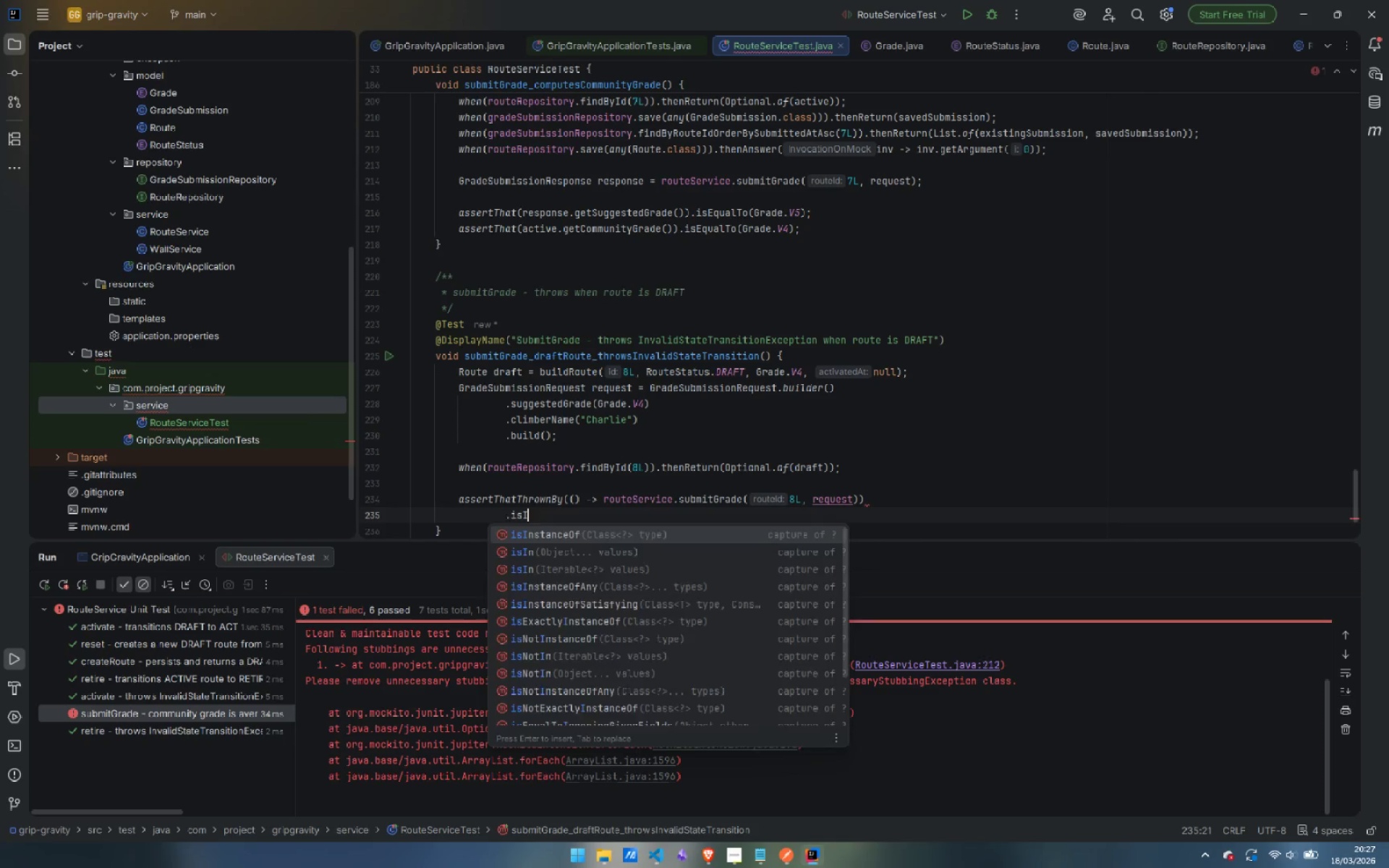 
key(Enter)
 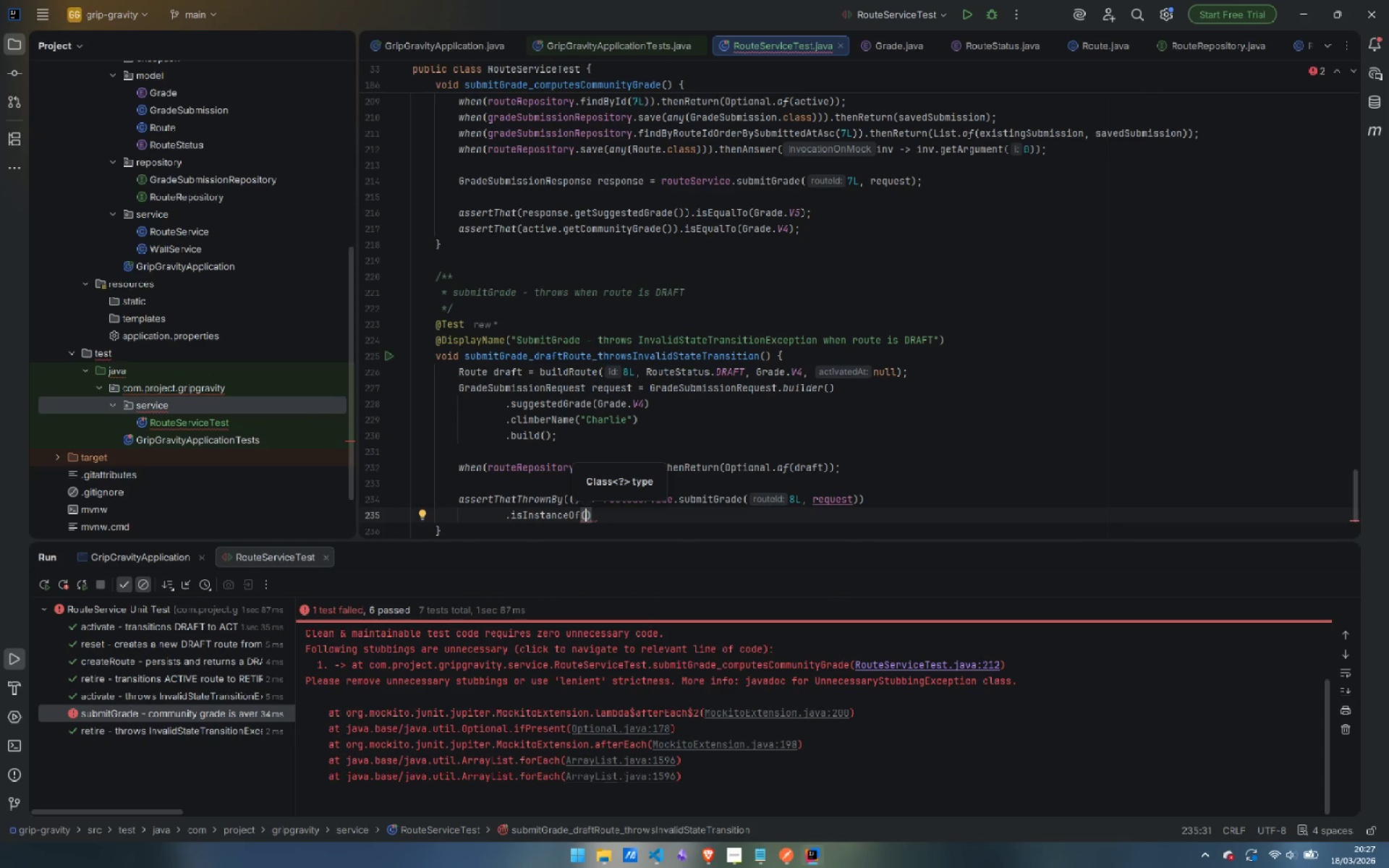 
type(Invali)
 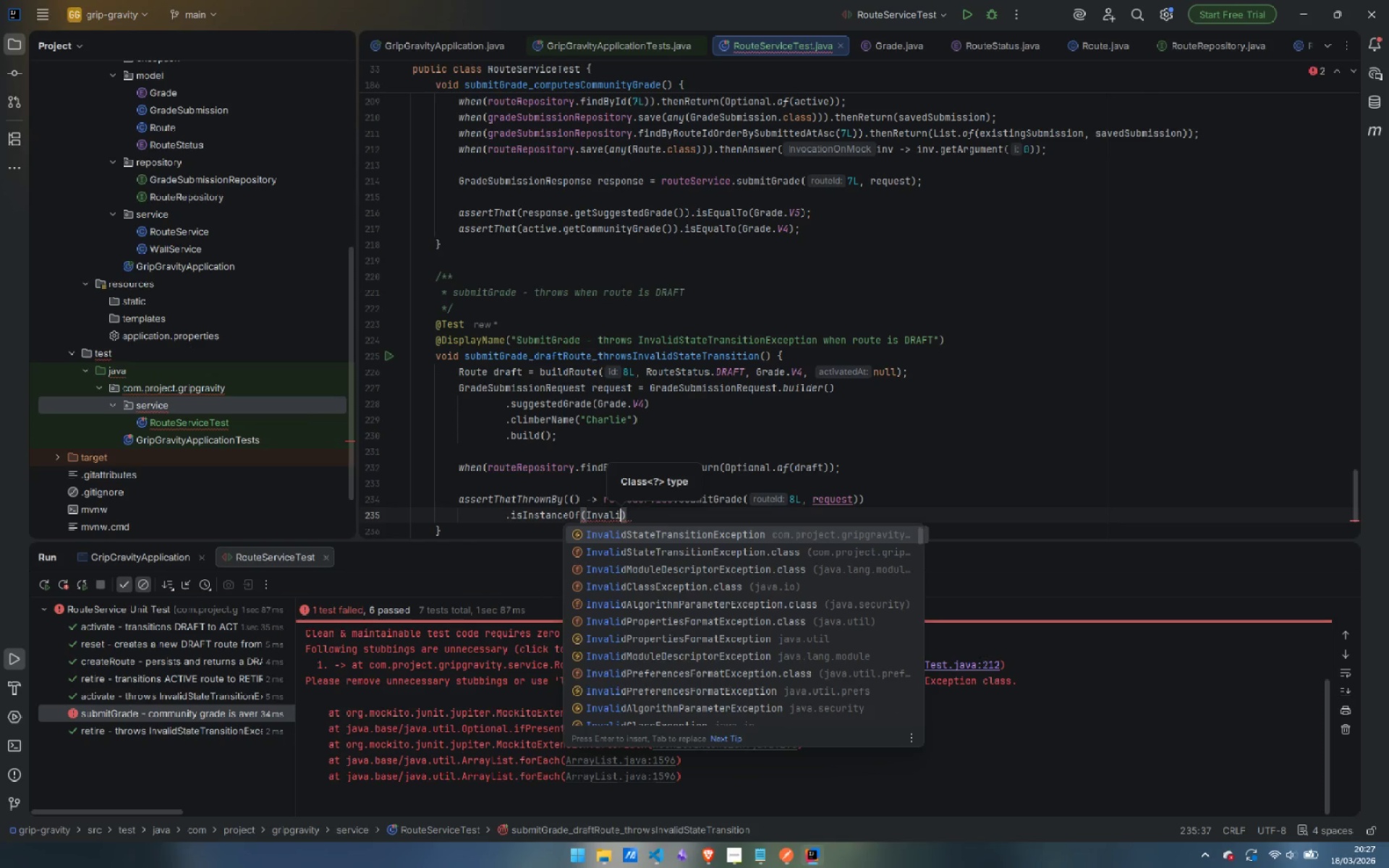 
key(Enter)
 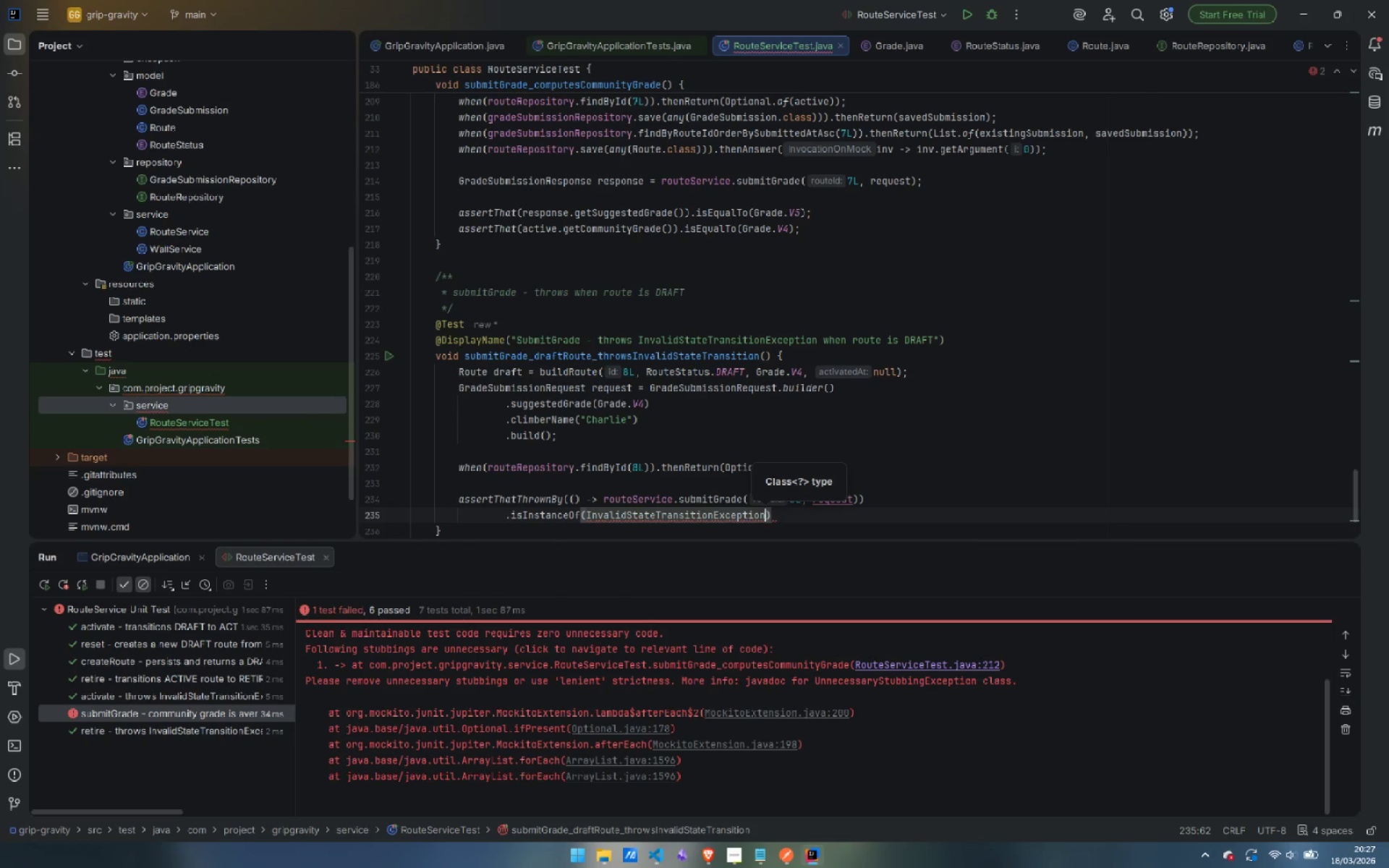 
key(Period)
 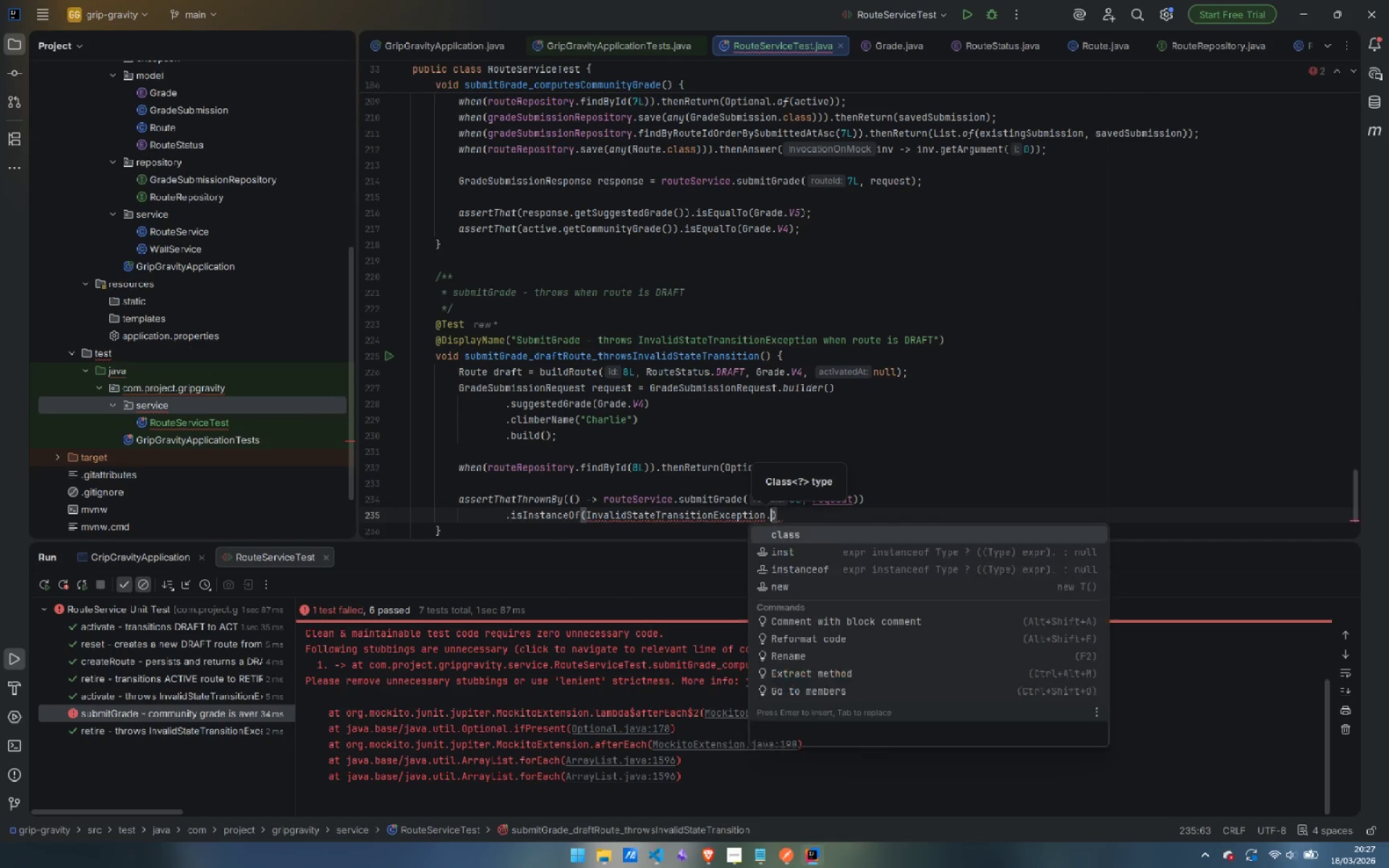 
key(C)
 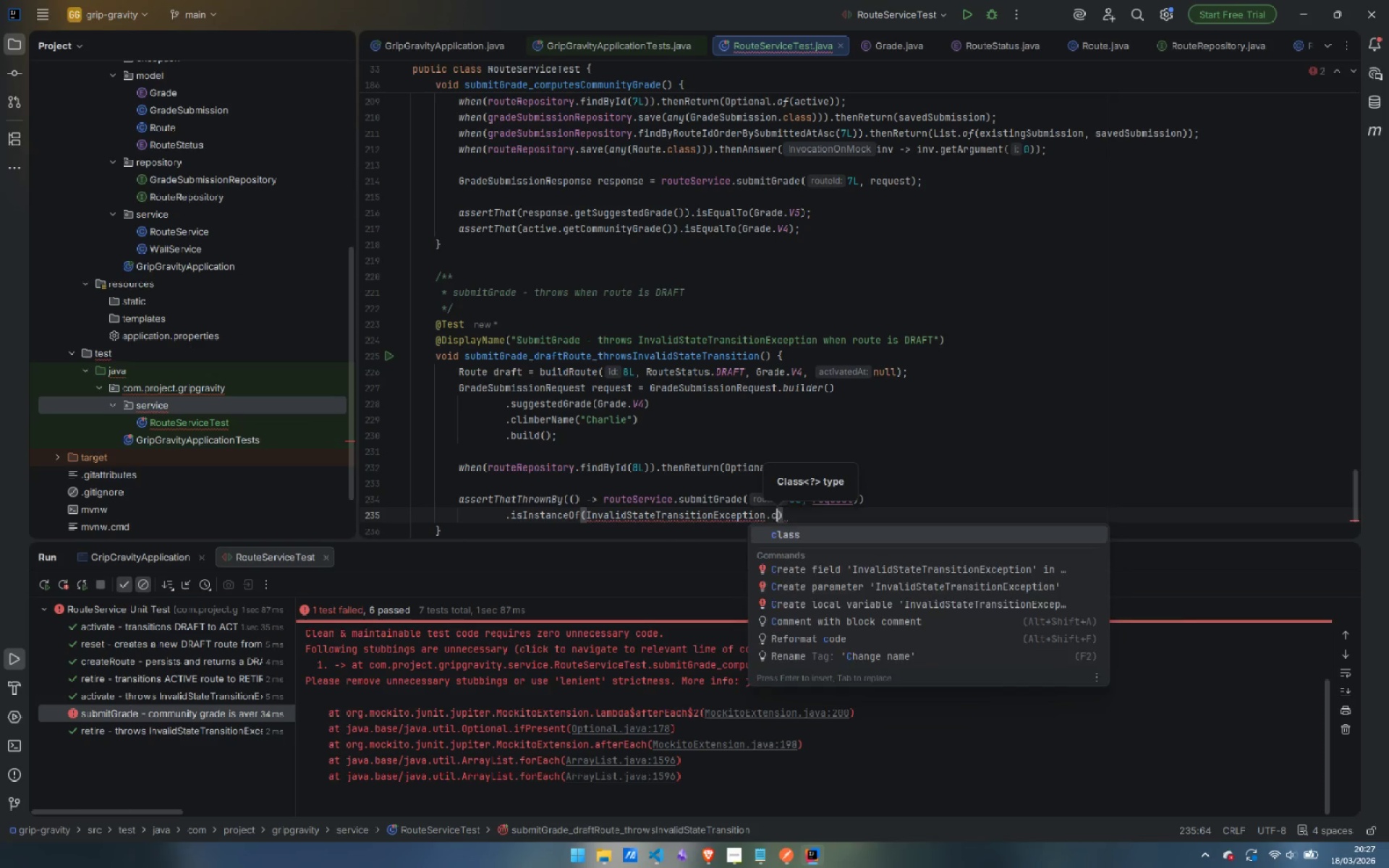 
key(Enter)
 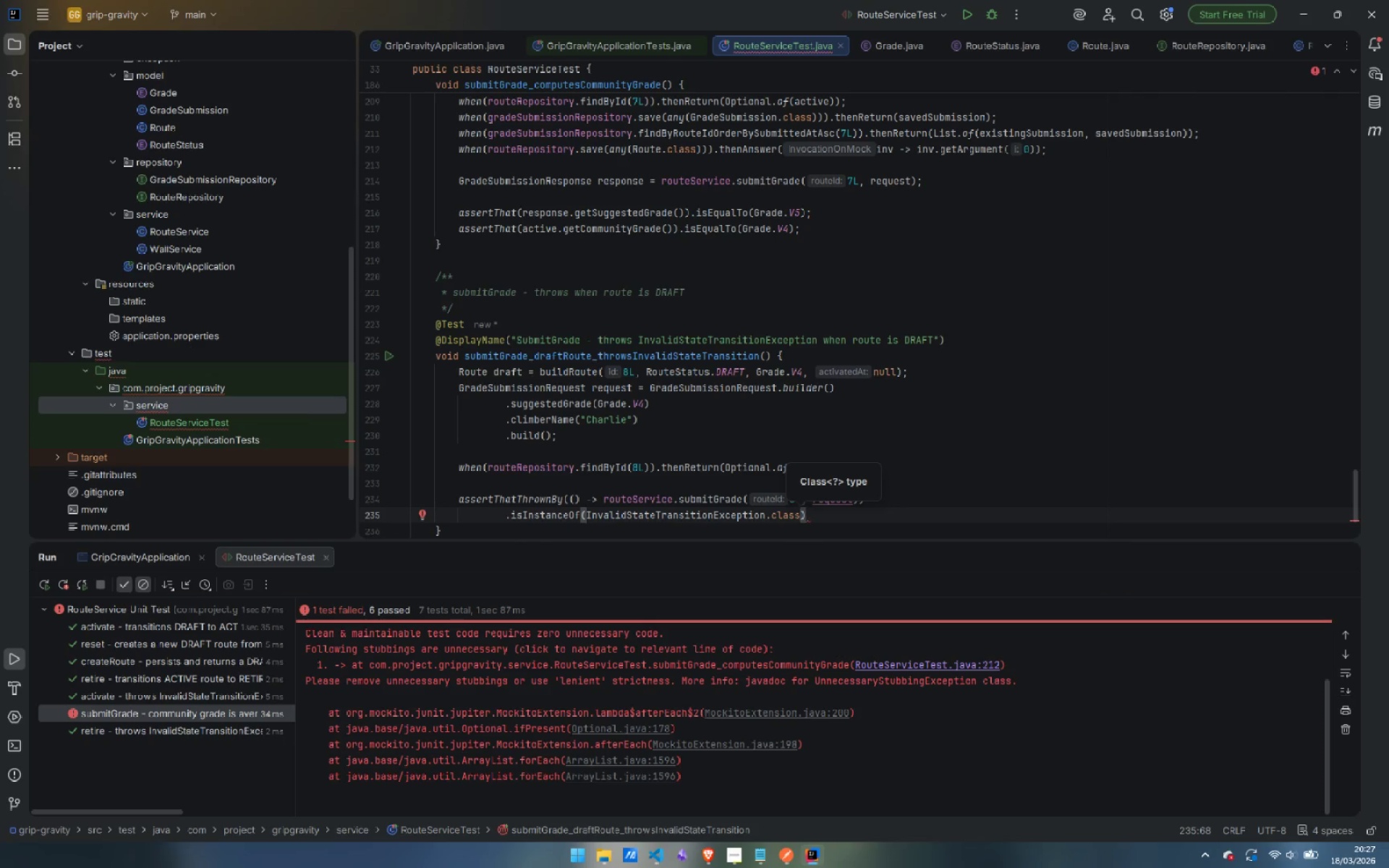 
key(ArrowRight)
 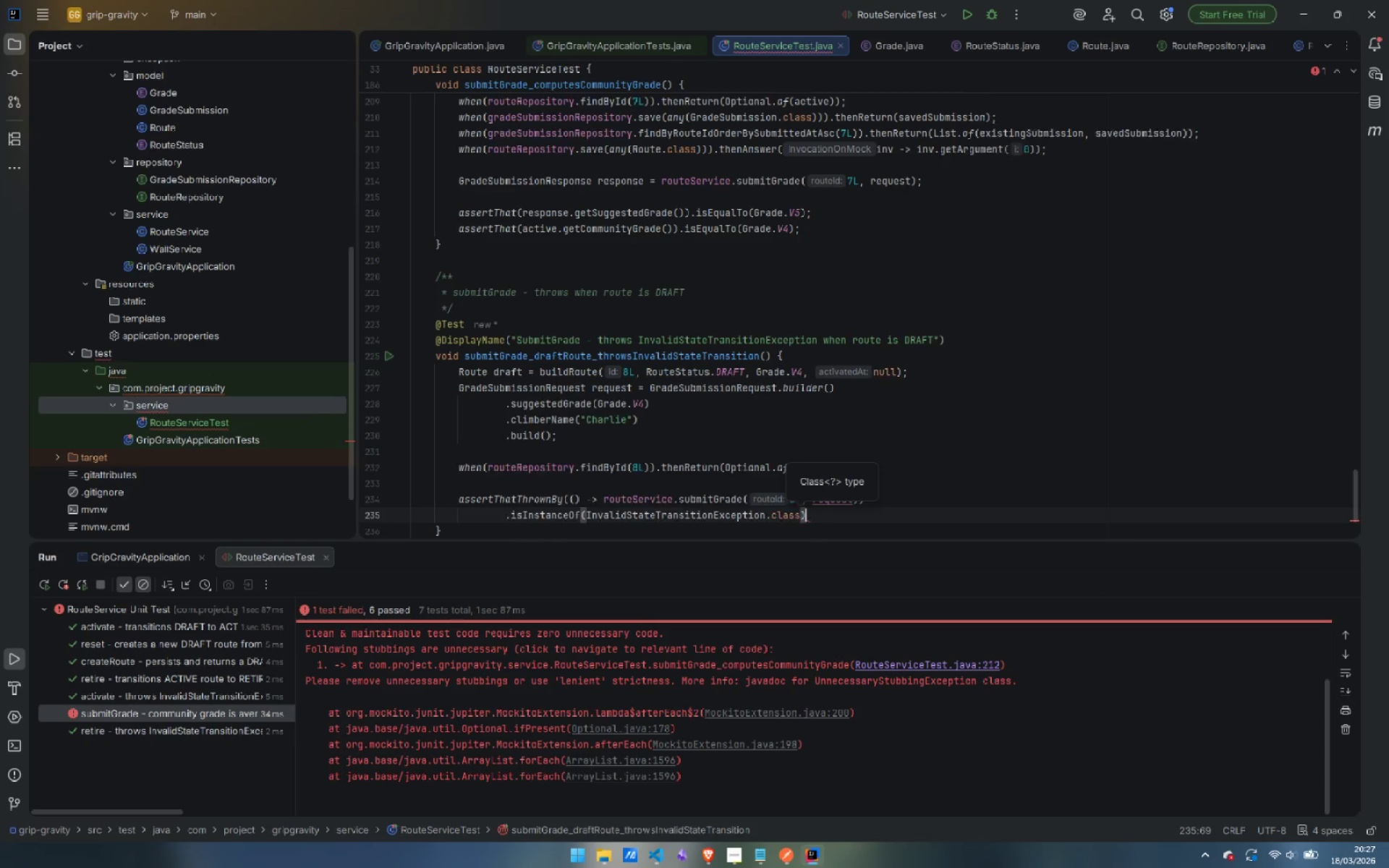 
key(Enter)
 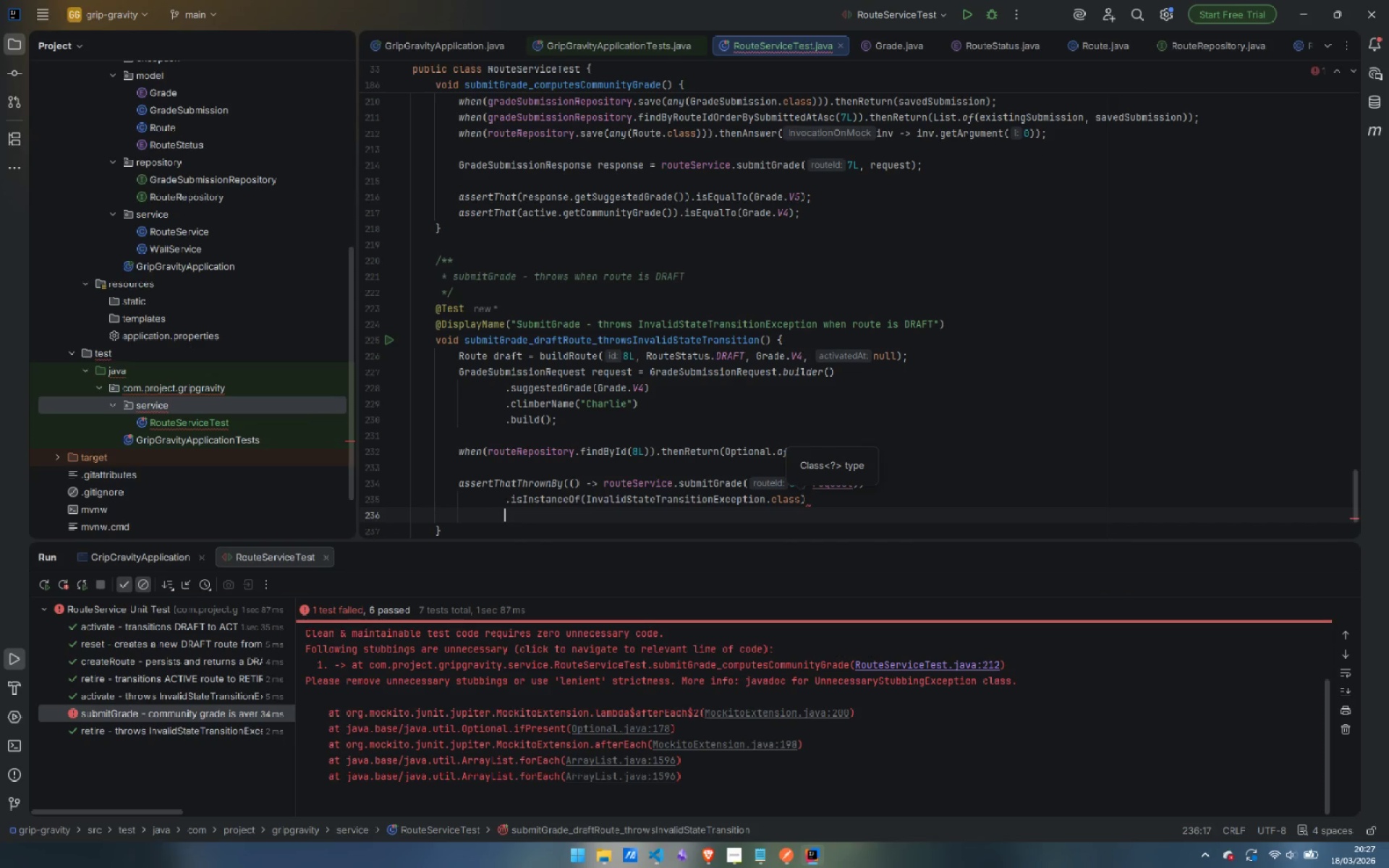 
type(.has)
 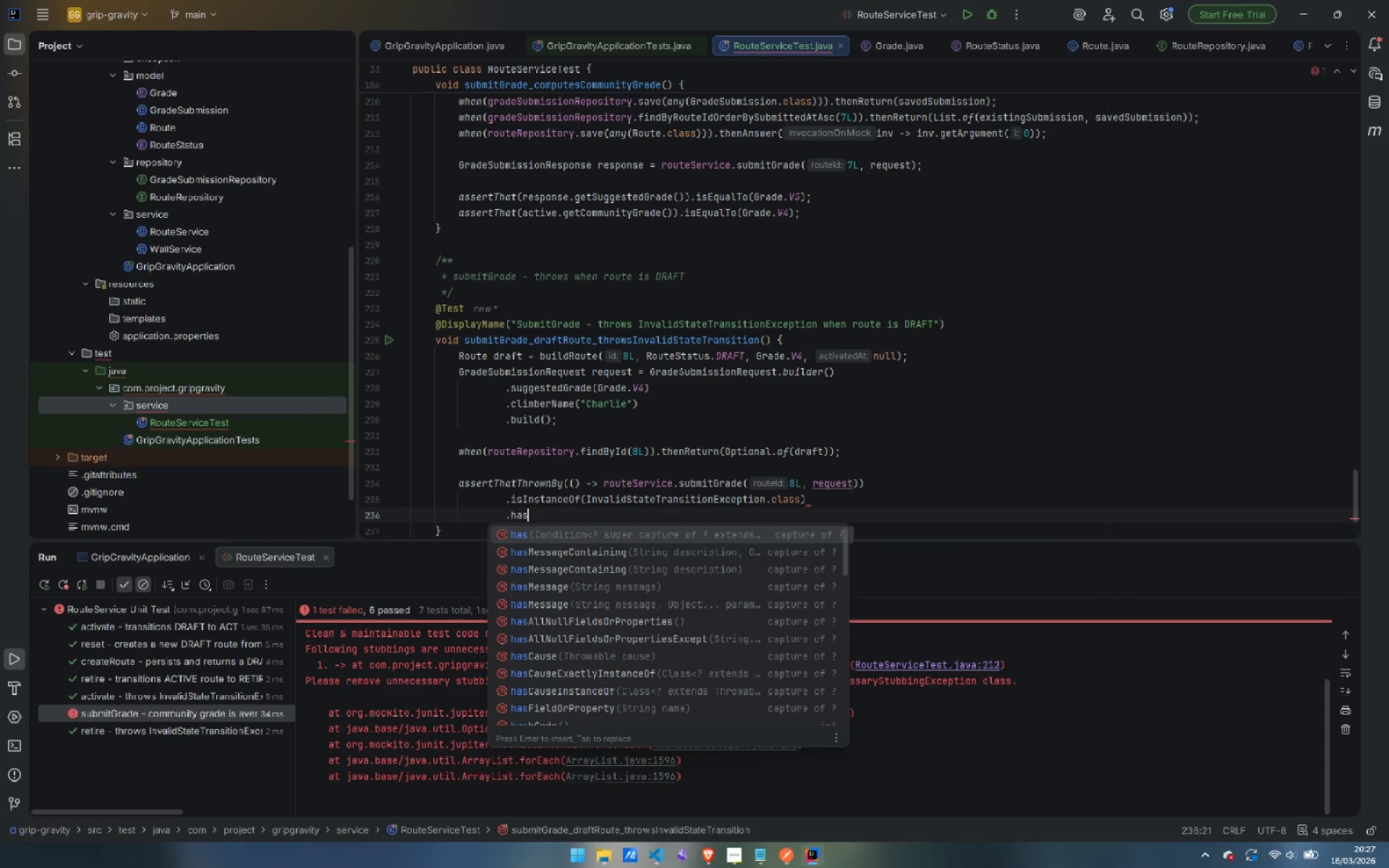 
key(ArrowDown)
 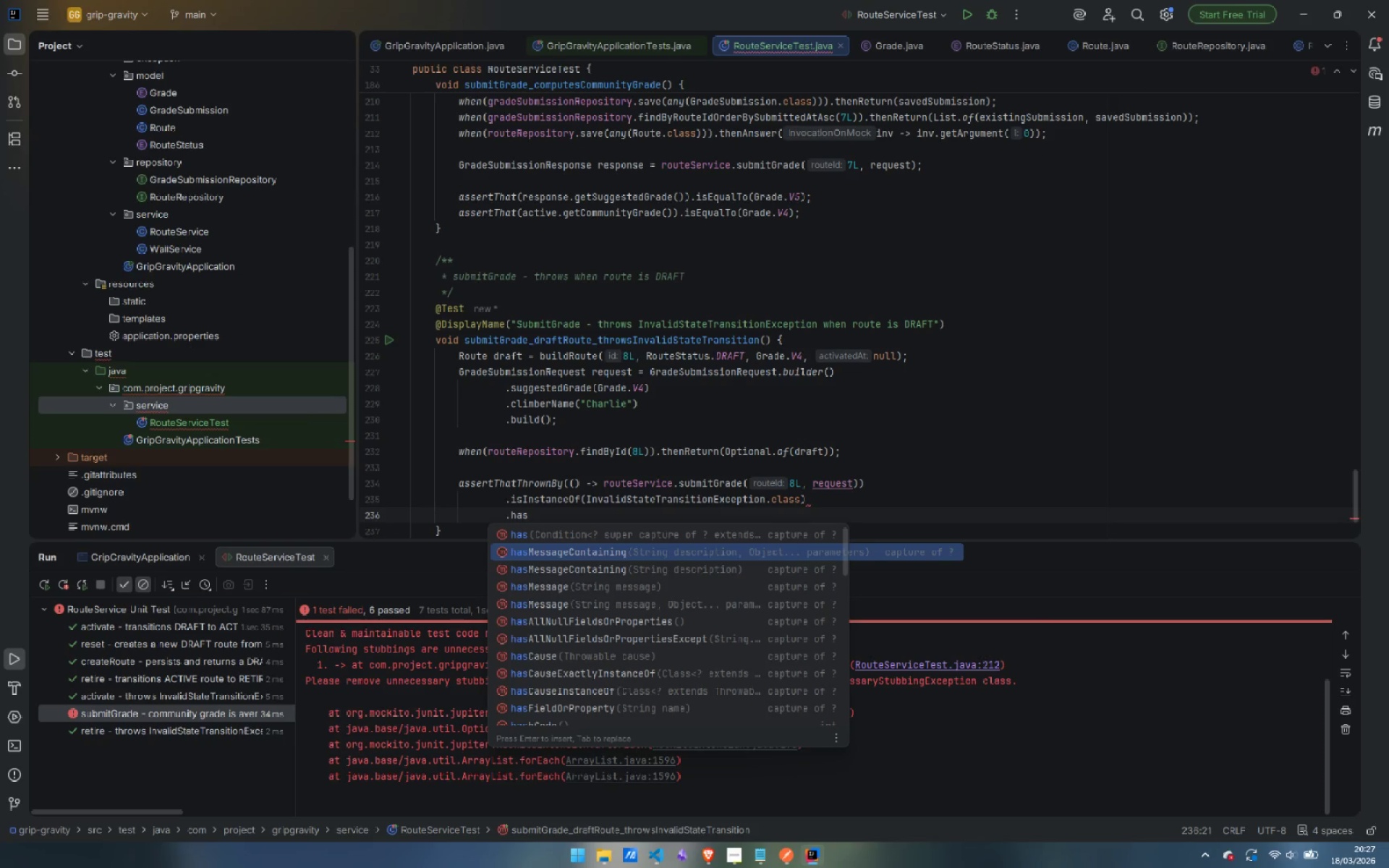 
key(Enter)
 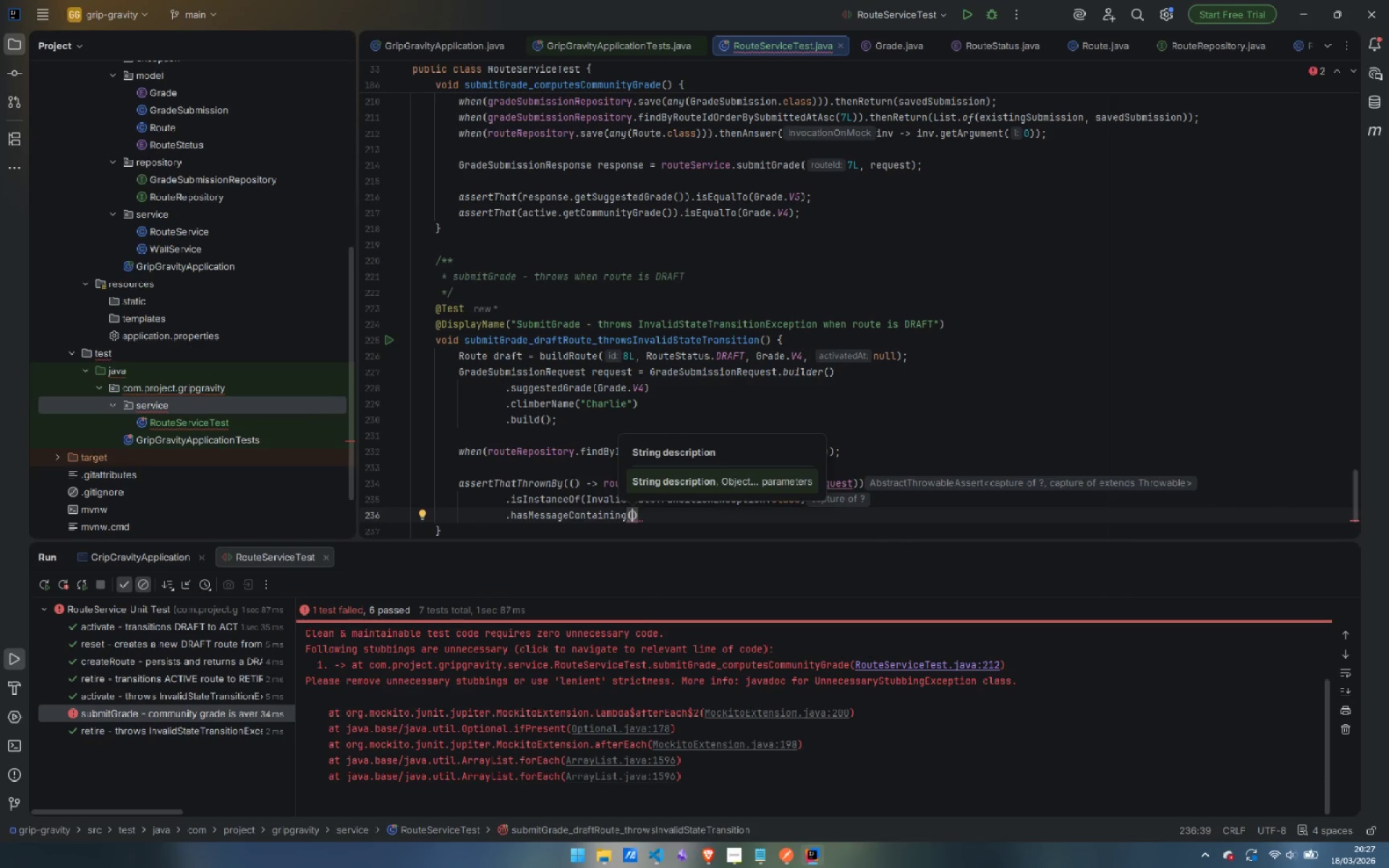 
key(Shift+ShiftLeft)
 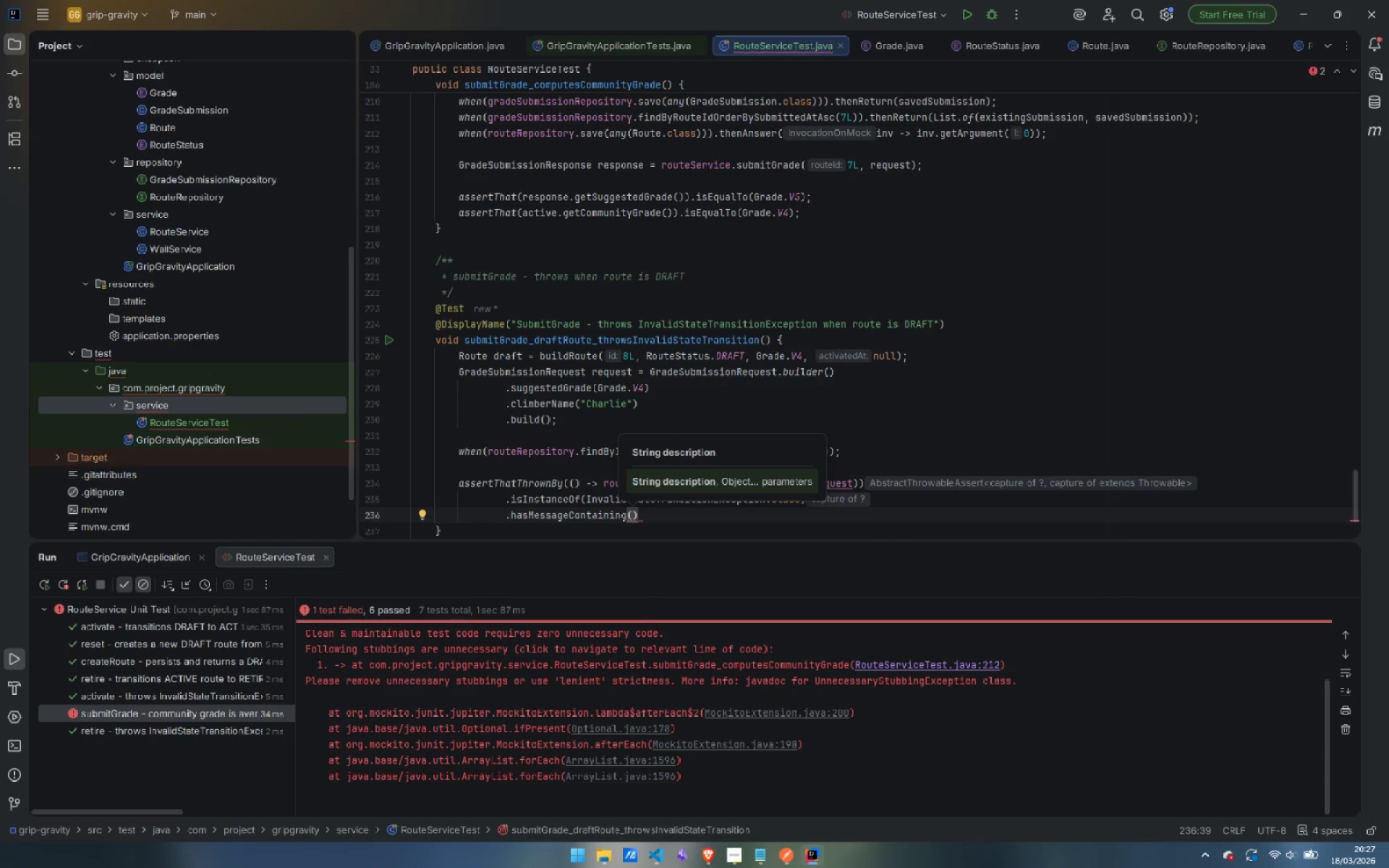 
type("ACTIVE oR)
key(Backspace)
type(r MAINTENANCE)
 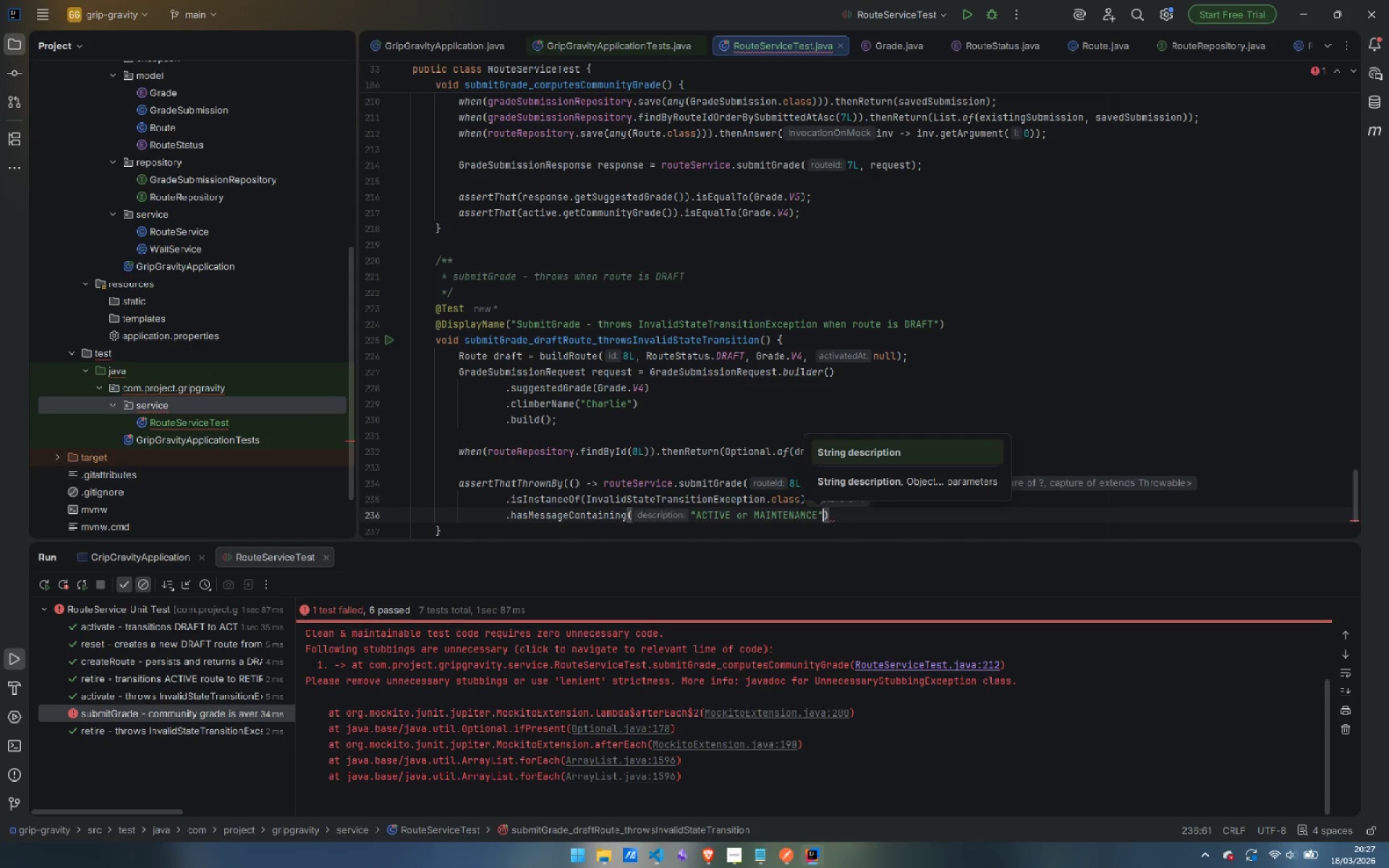 
 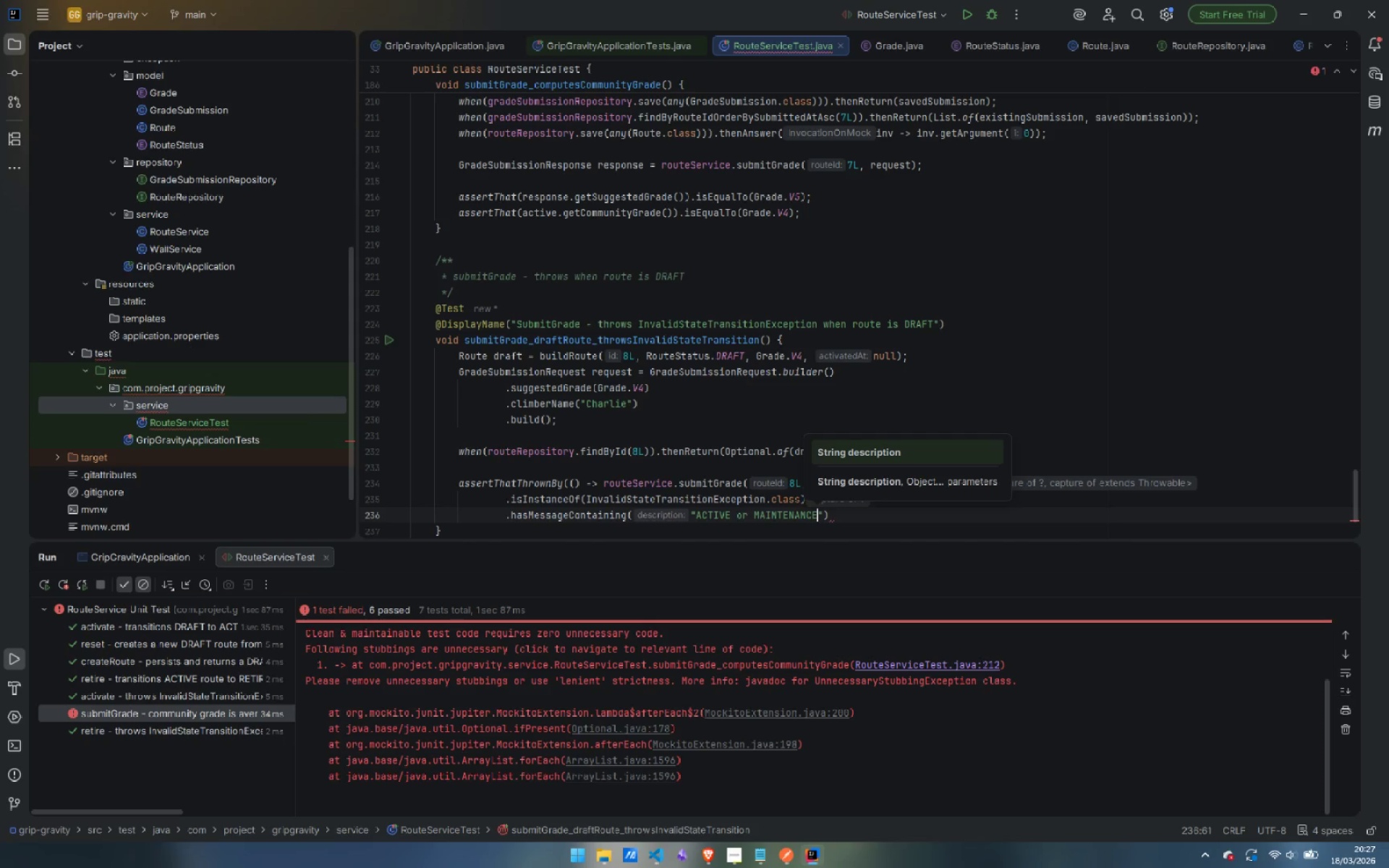 
key(ArrowRight)
 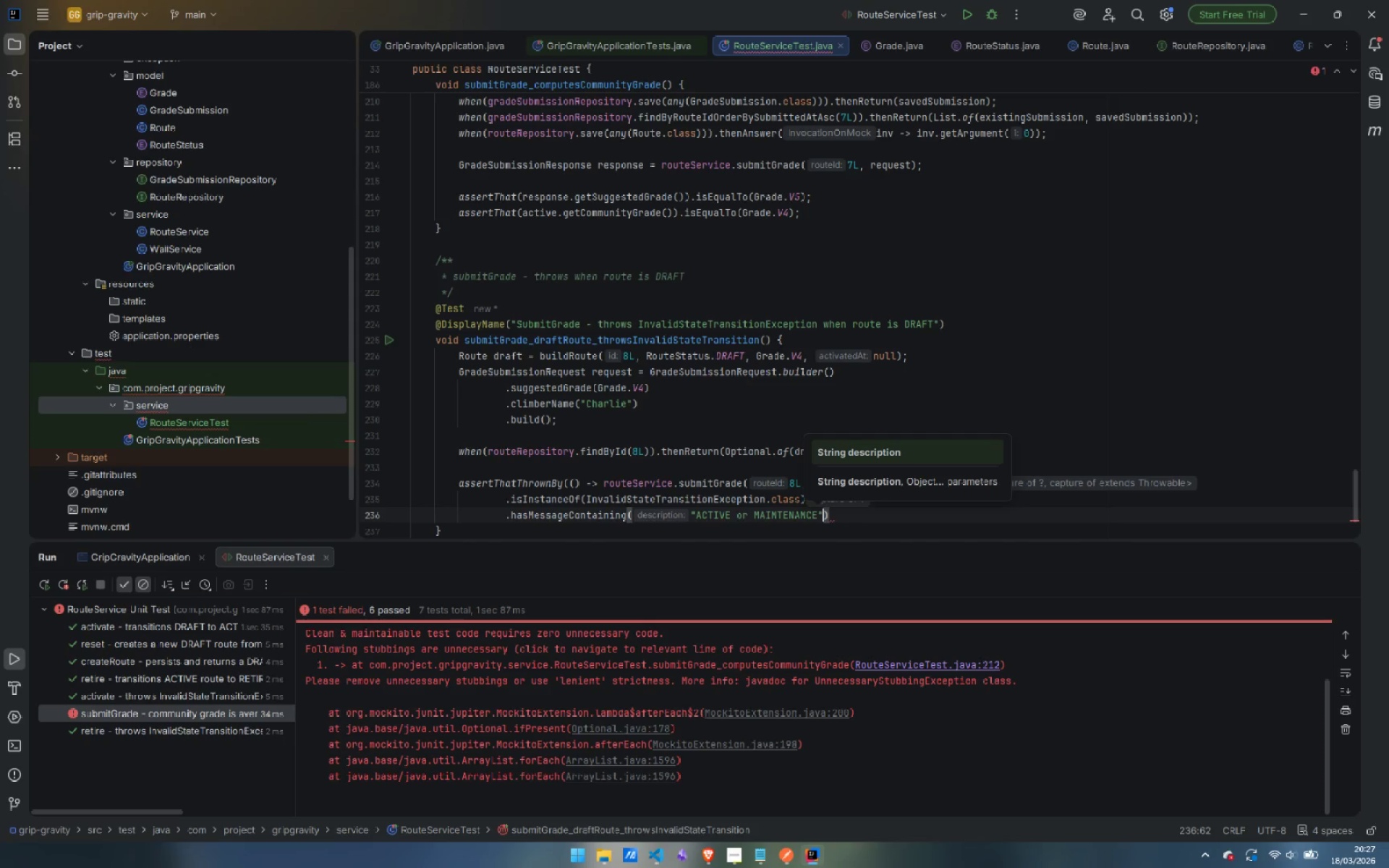 
key(ArrowRight)
 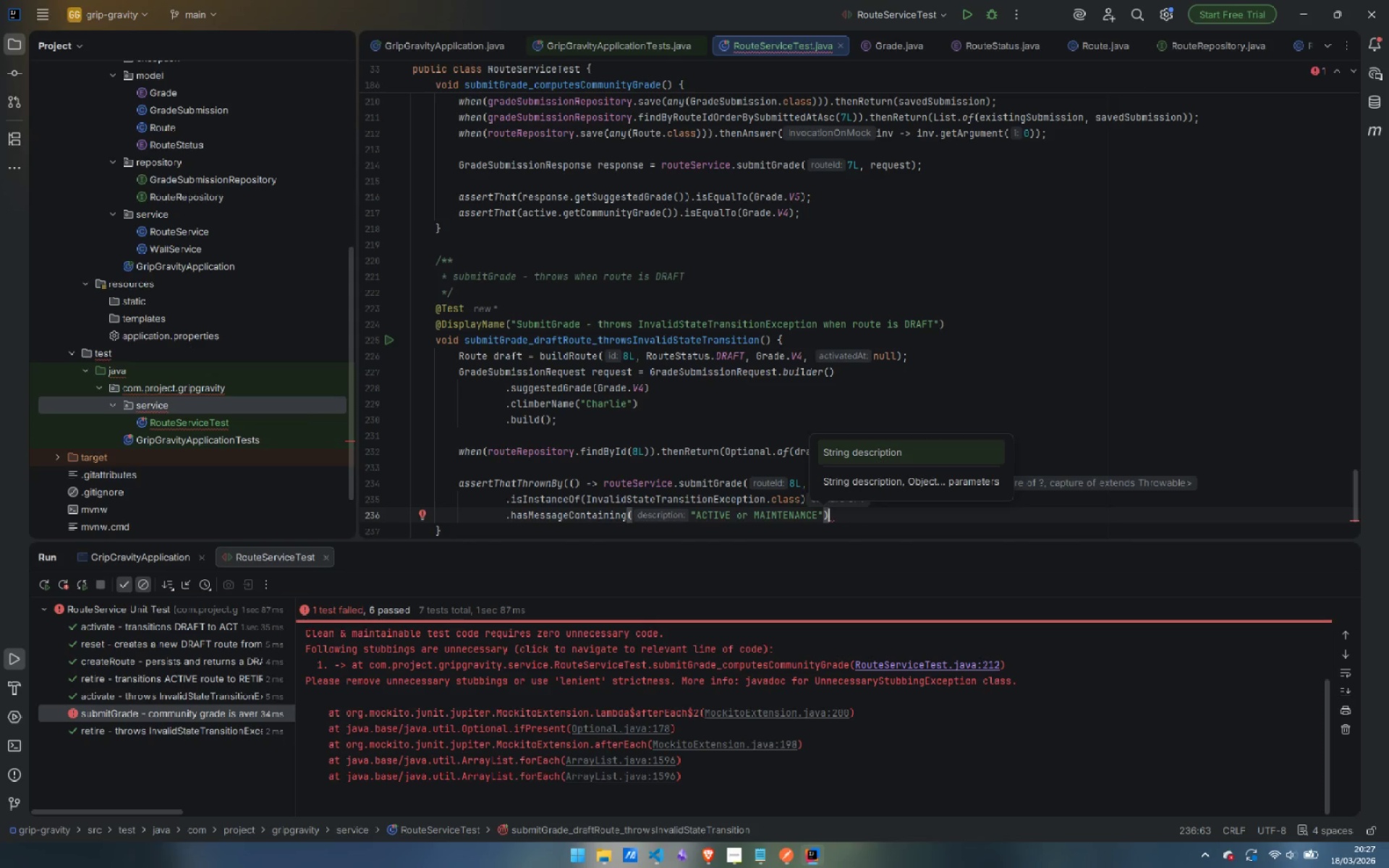 
key(Semicolon)
 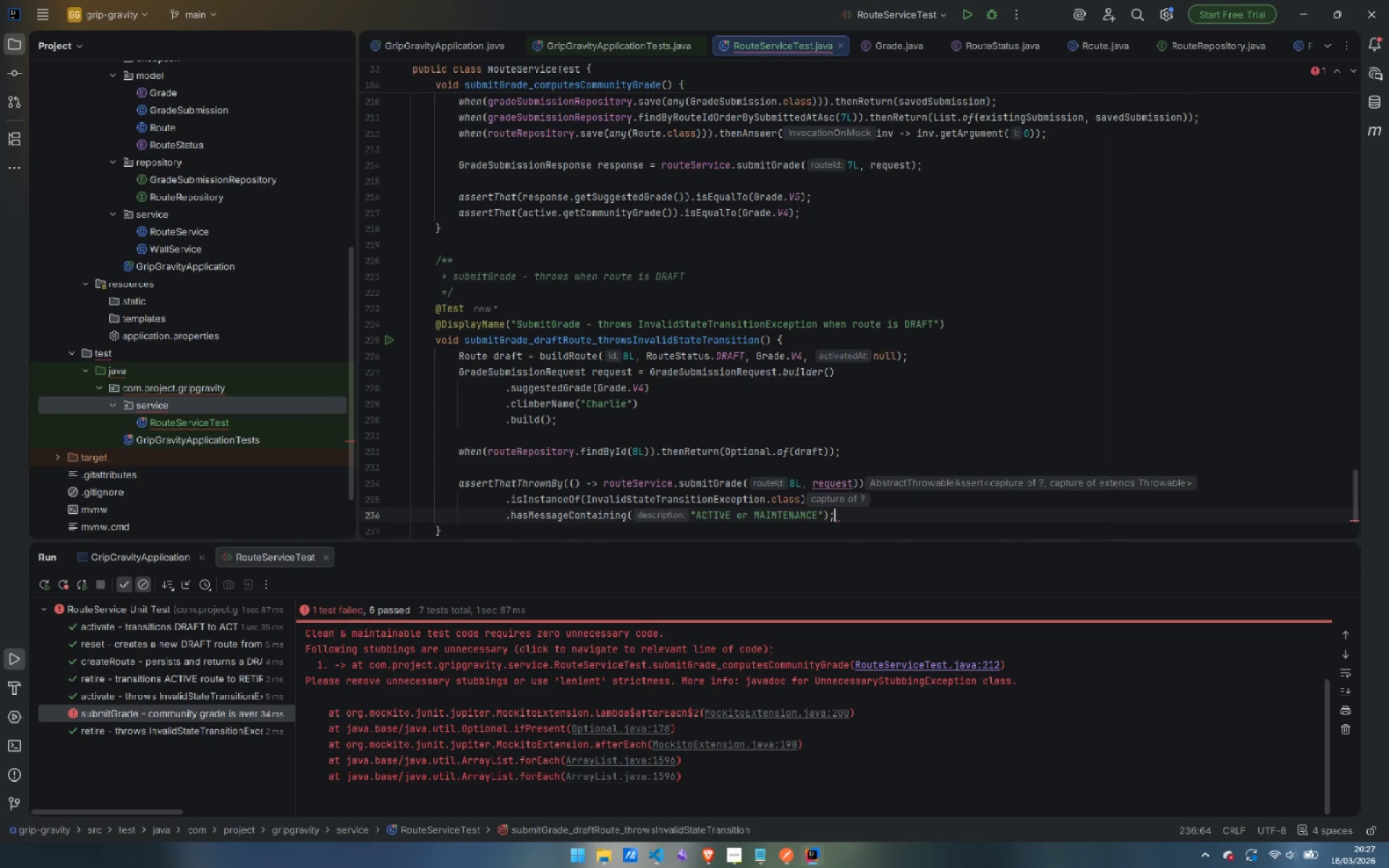 
key(Enter)
 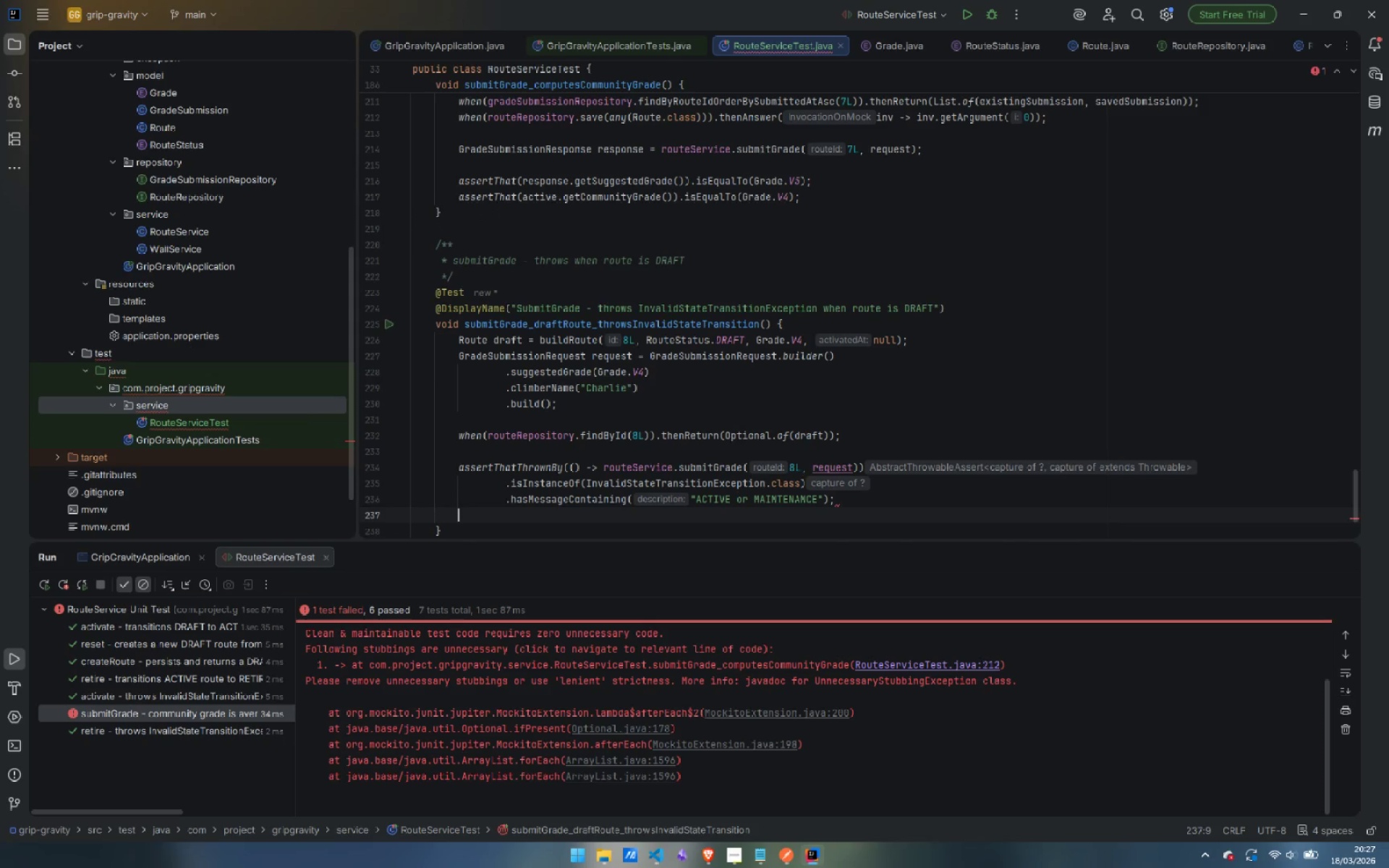 
key(Enter)
 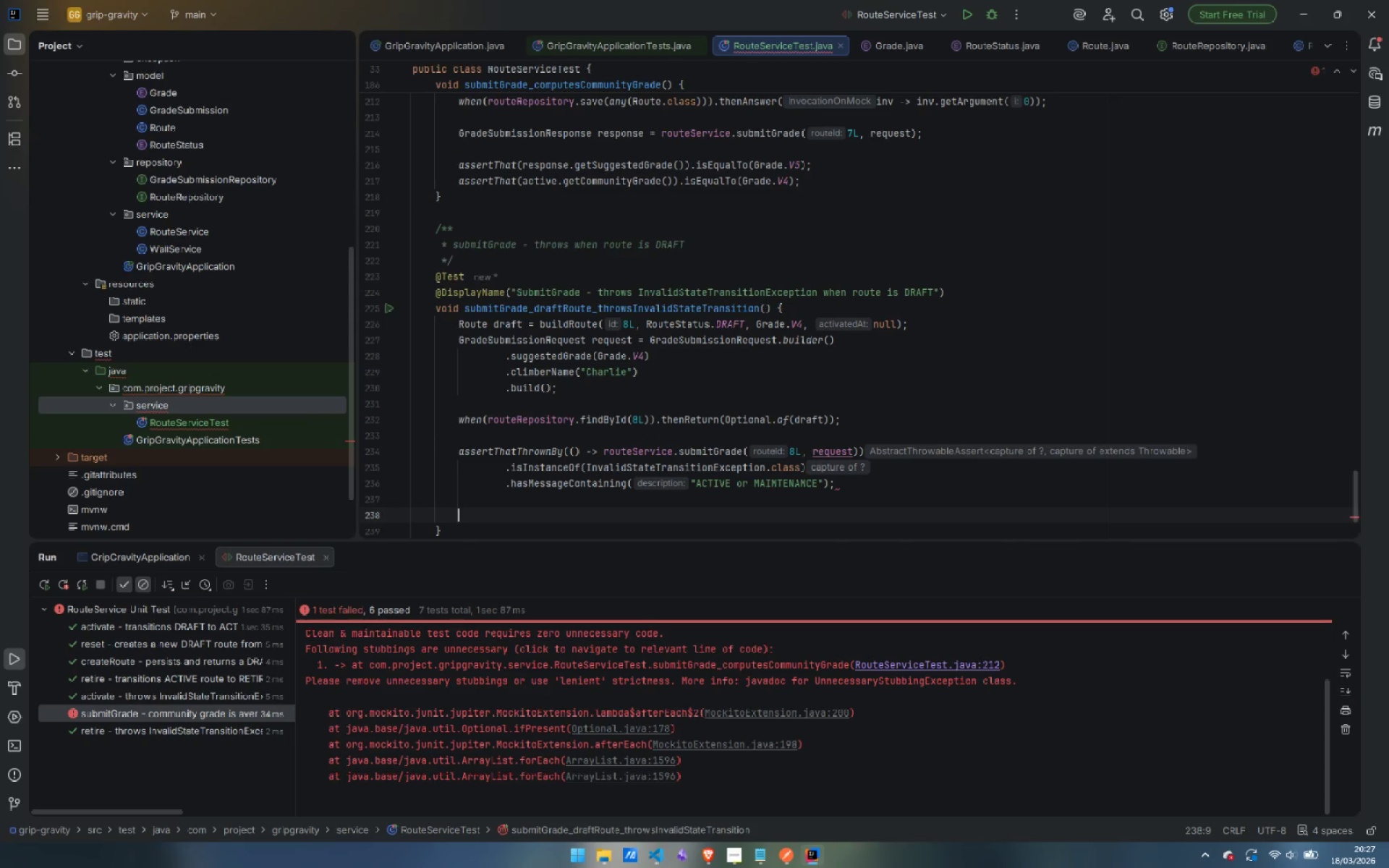 
type(verif)
 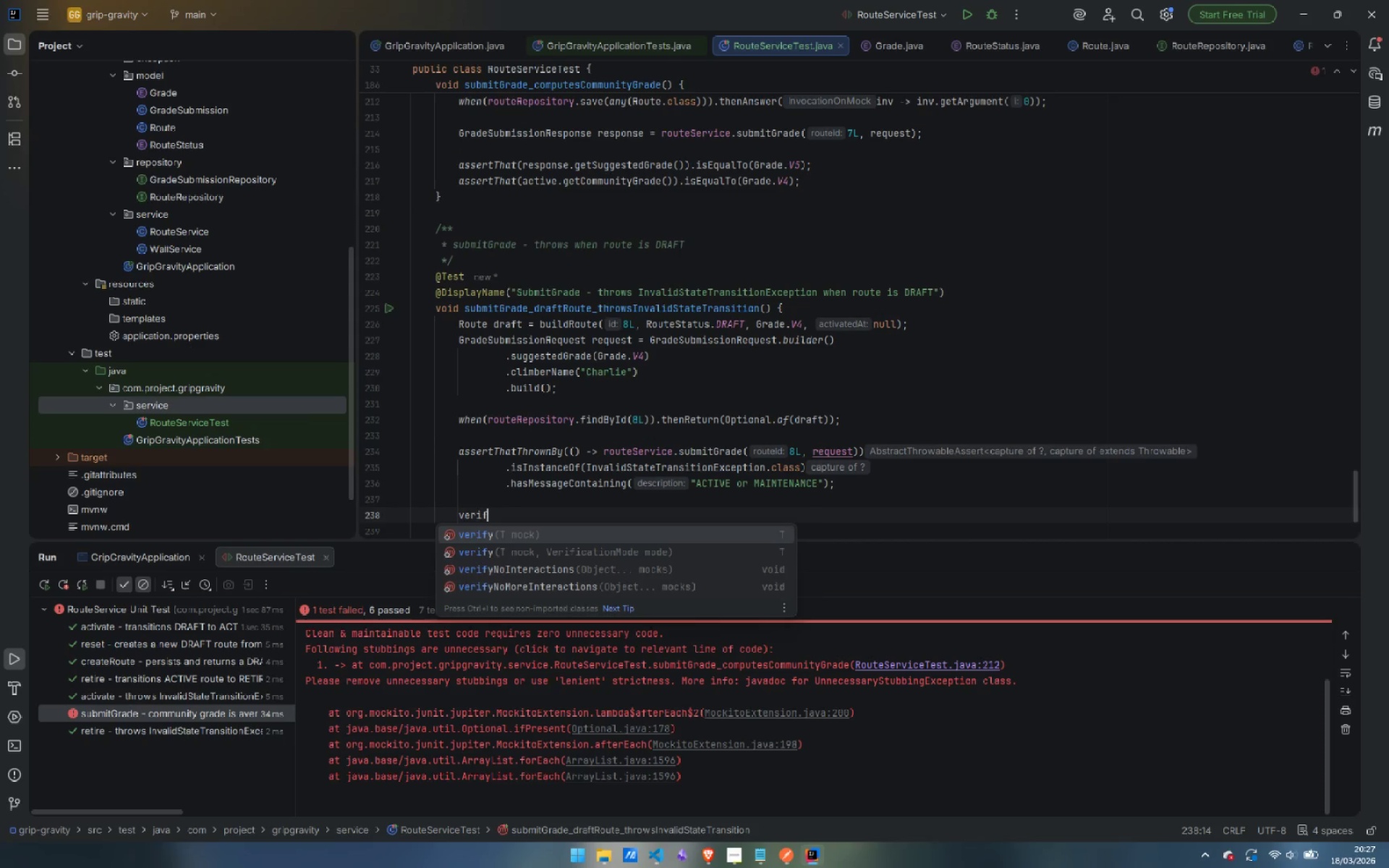 
key(Enter)
 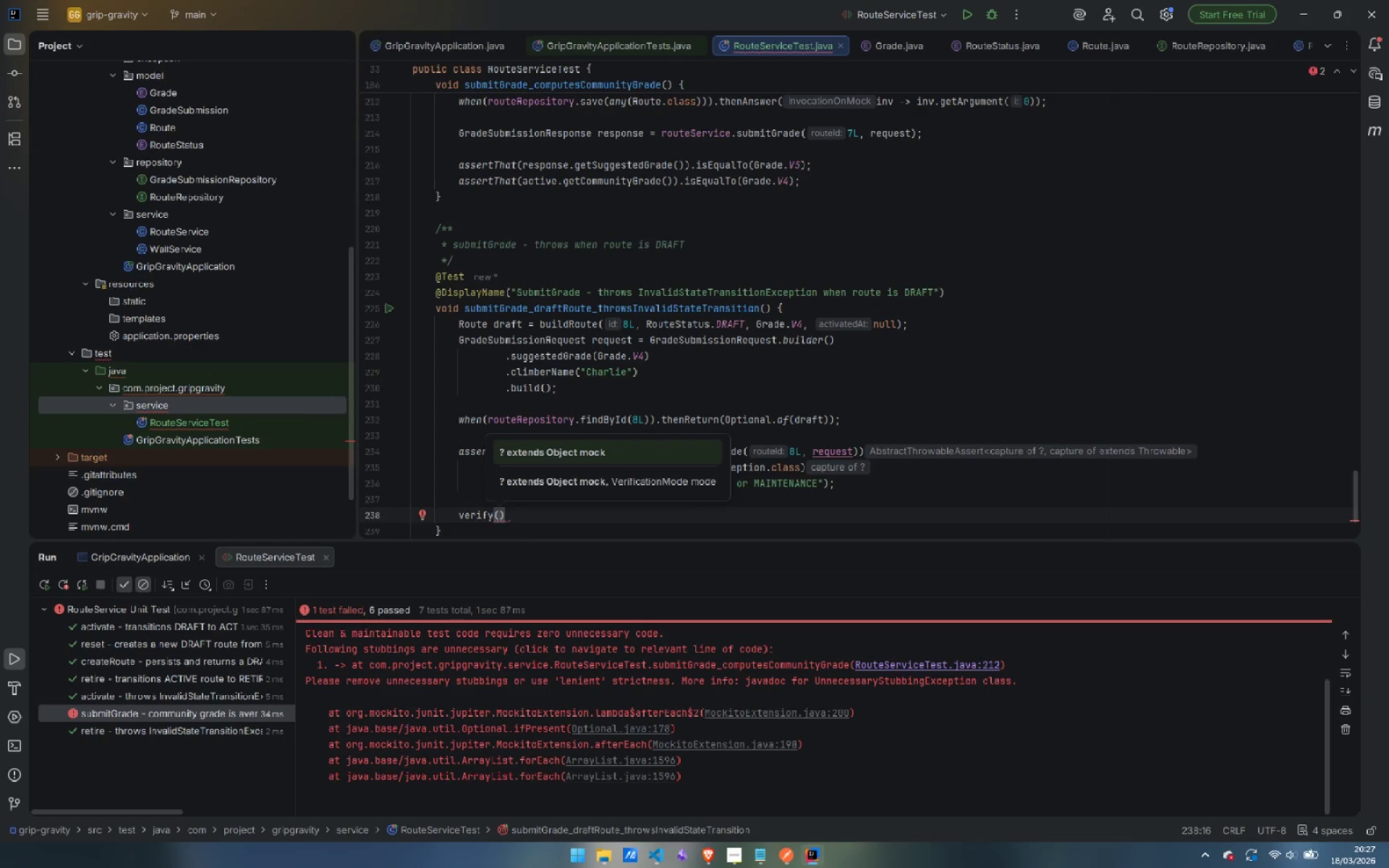 
type(grade)
 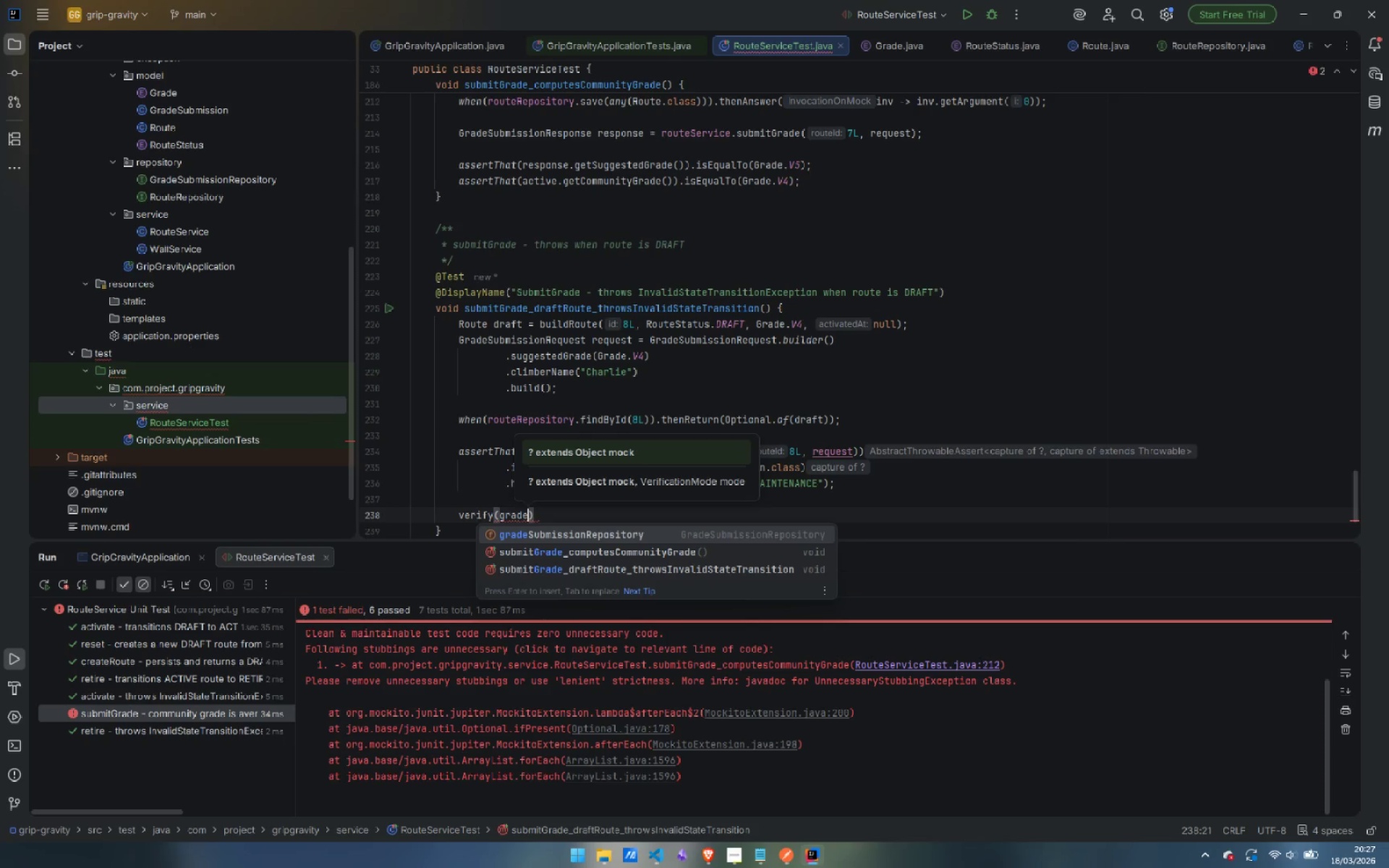 
key(Enter)
 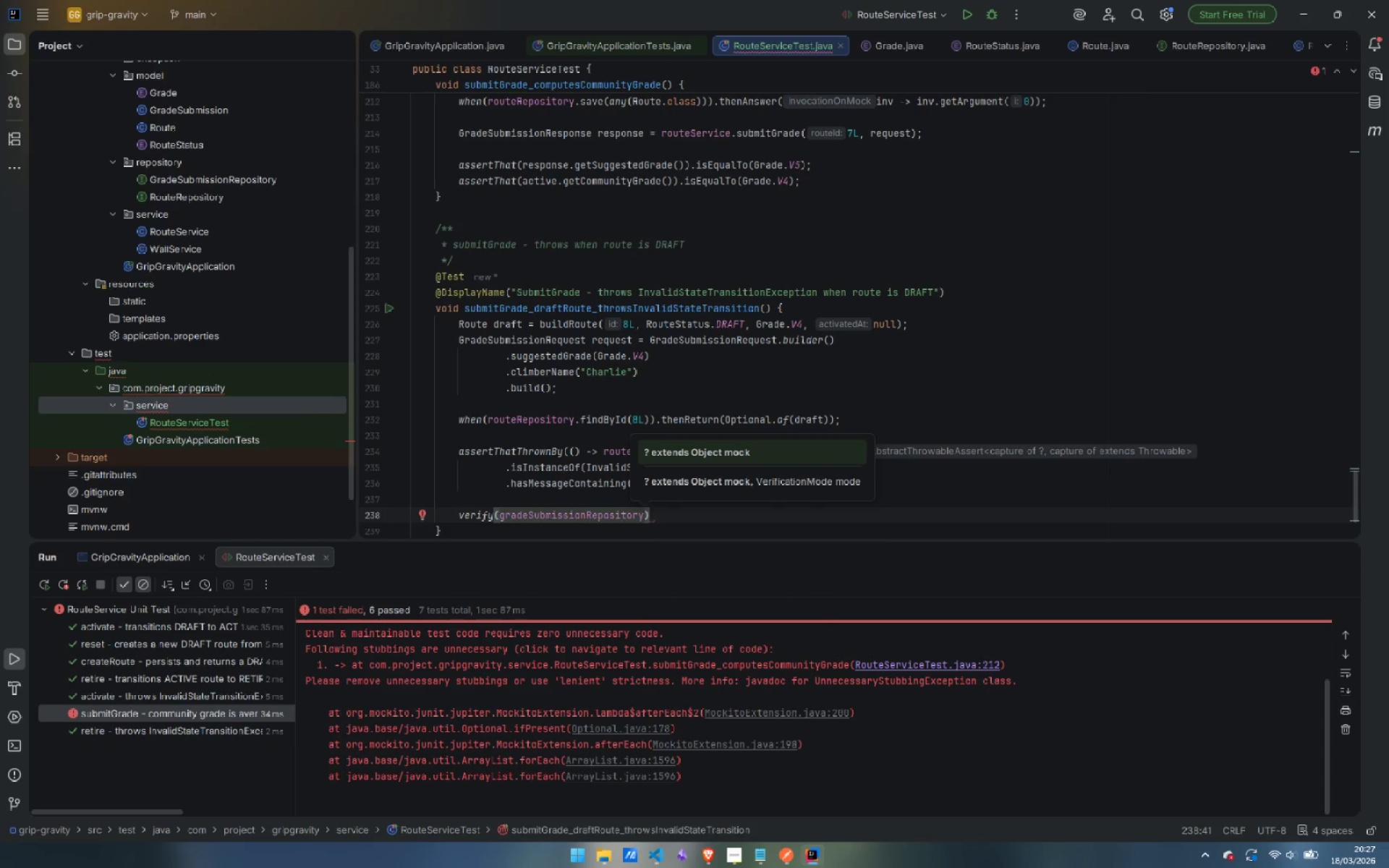 
type(, never)
 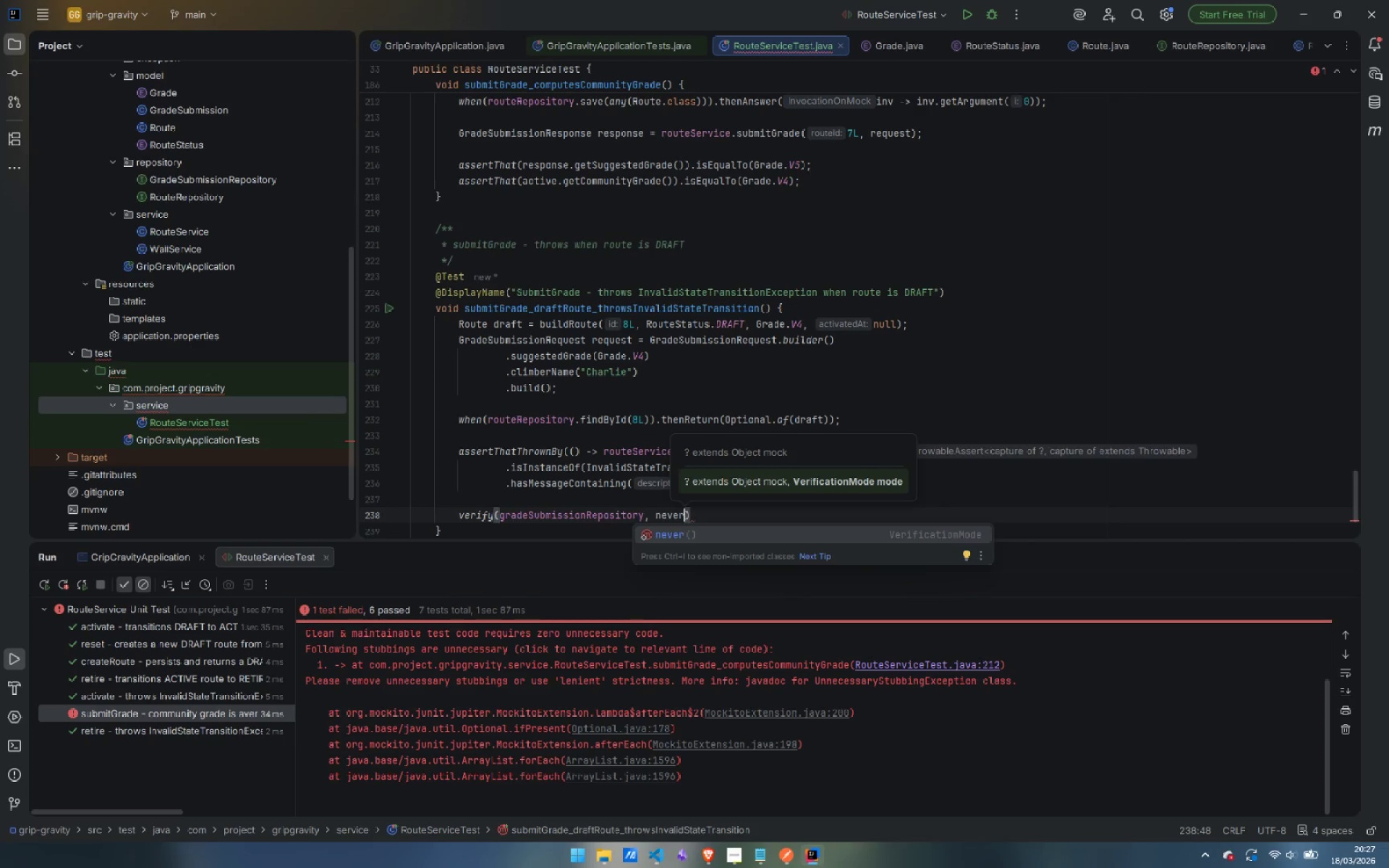 
key(Enter)
 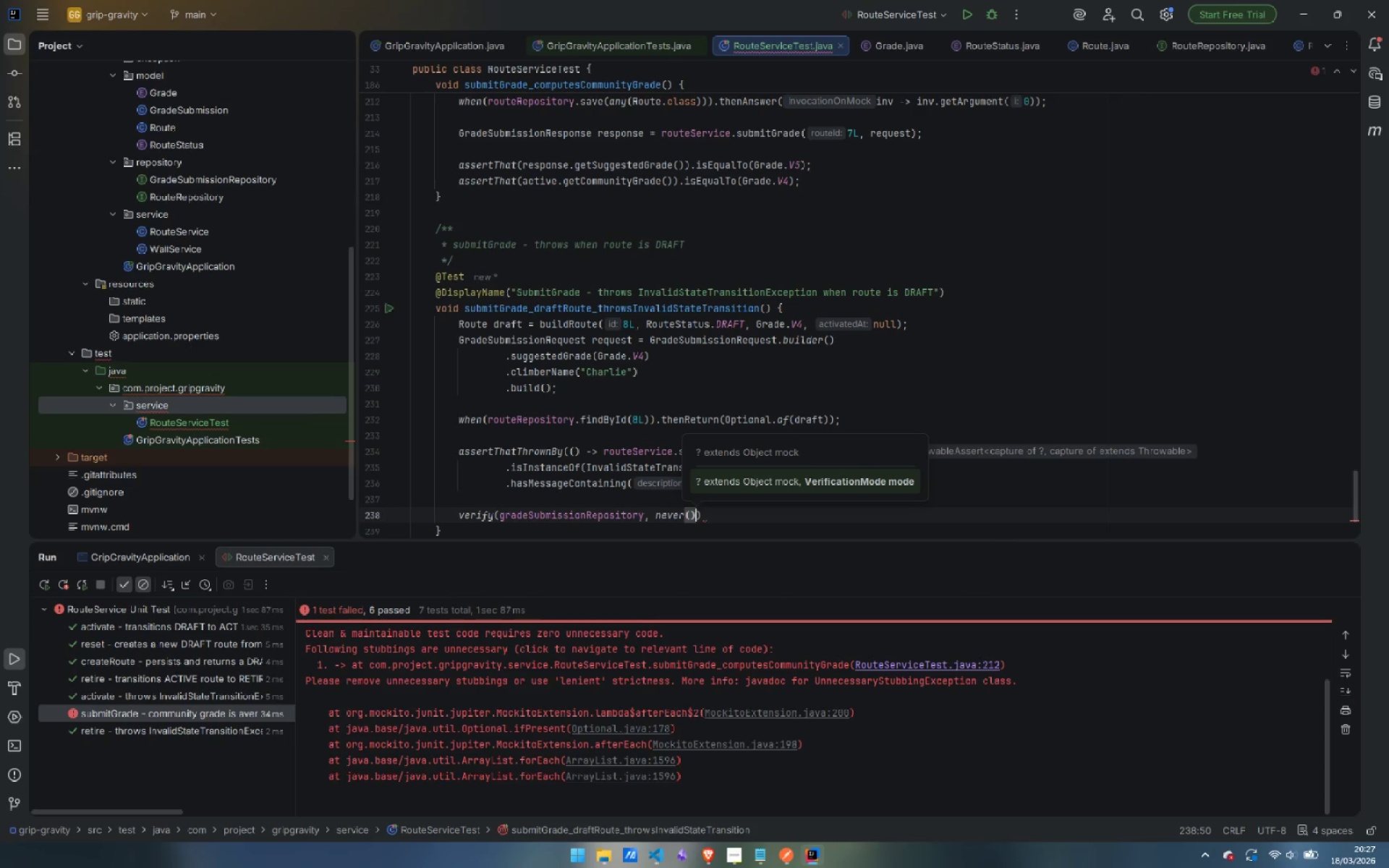 
key(ArrowRight)
 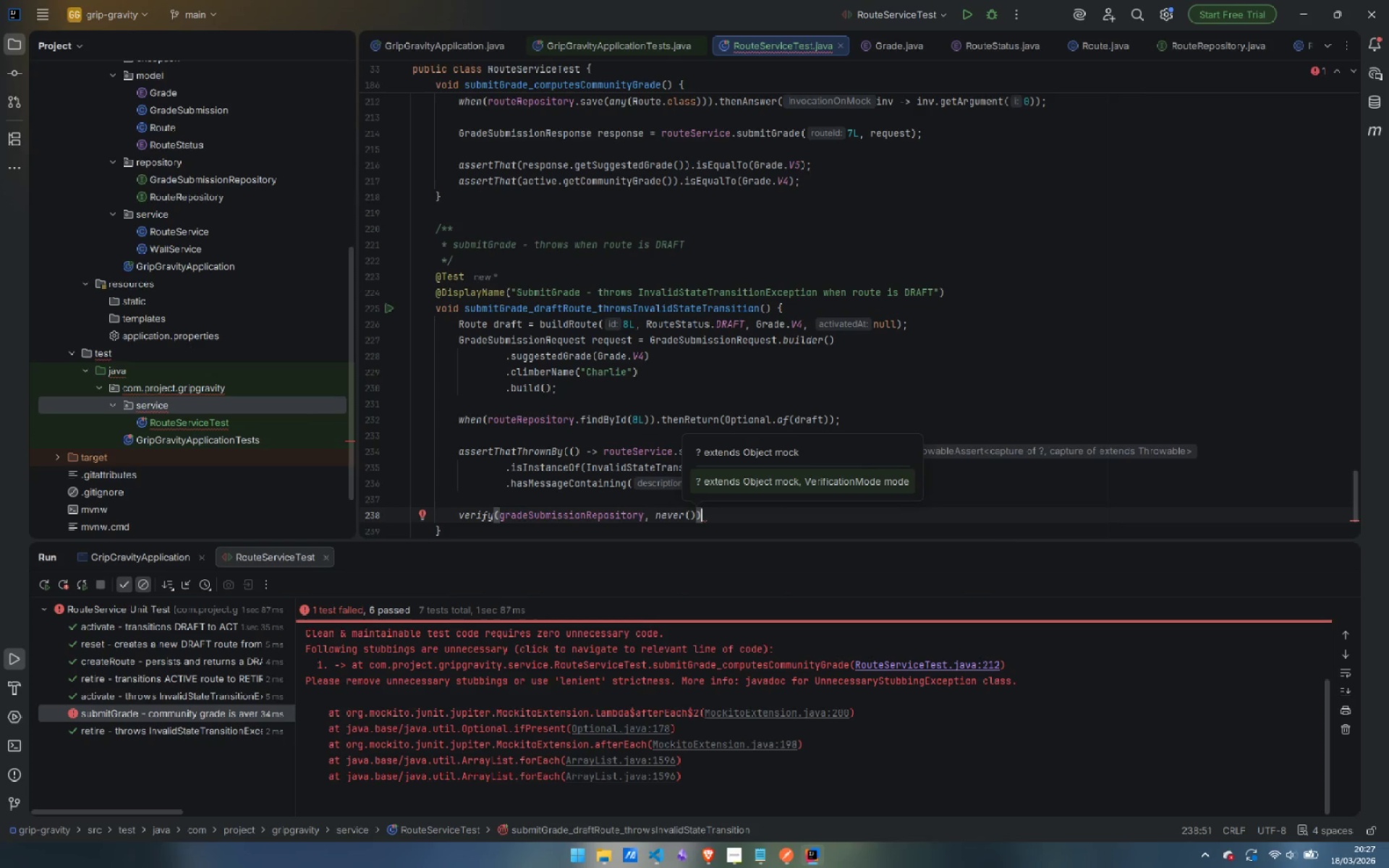 
type(.sa)
 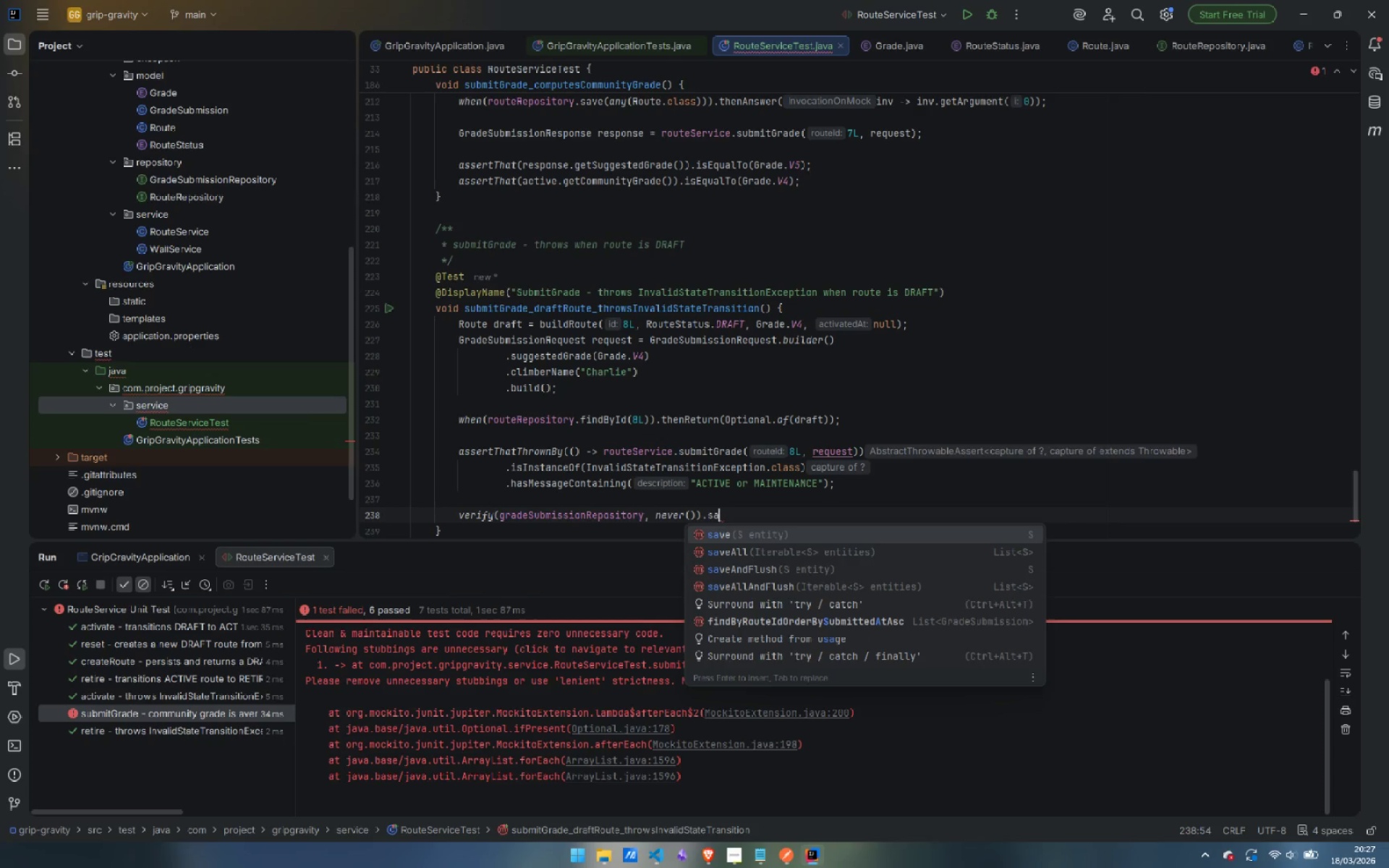 
key(Enter)
 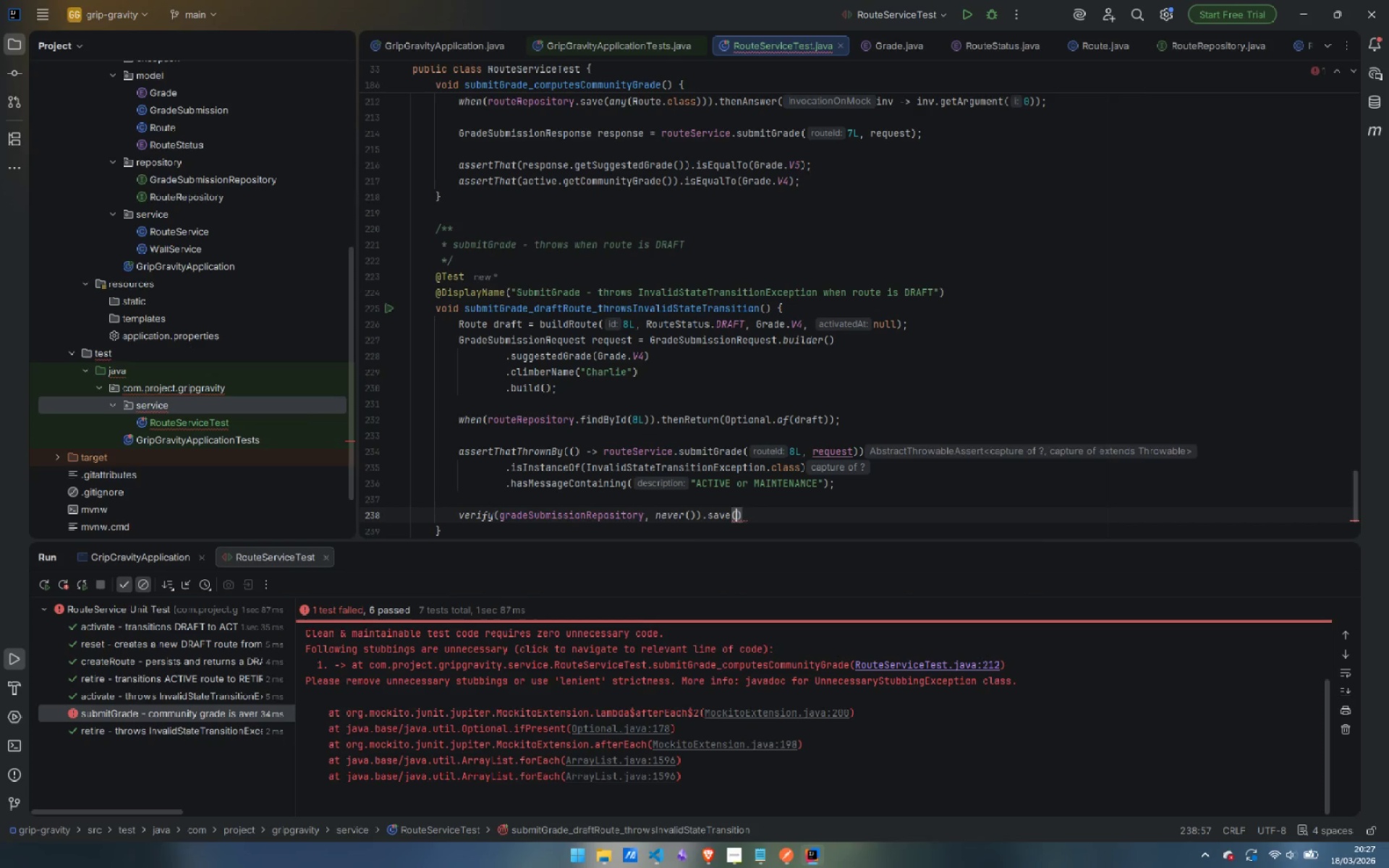 
type(any())
 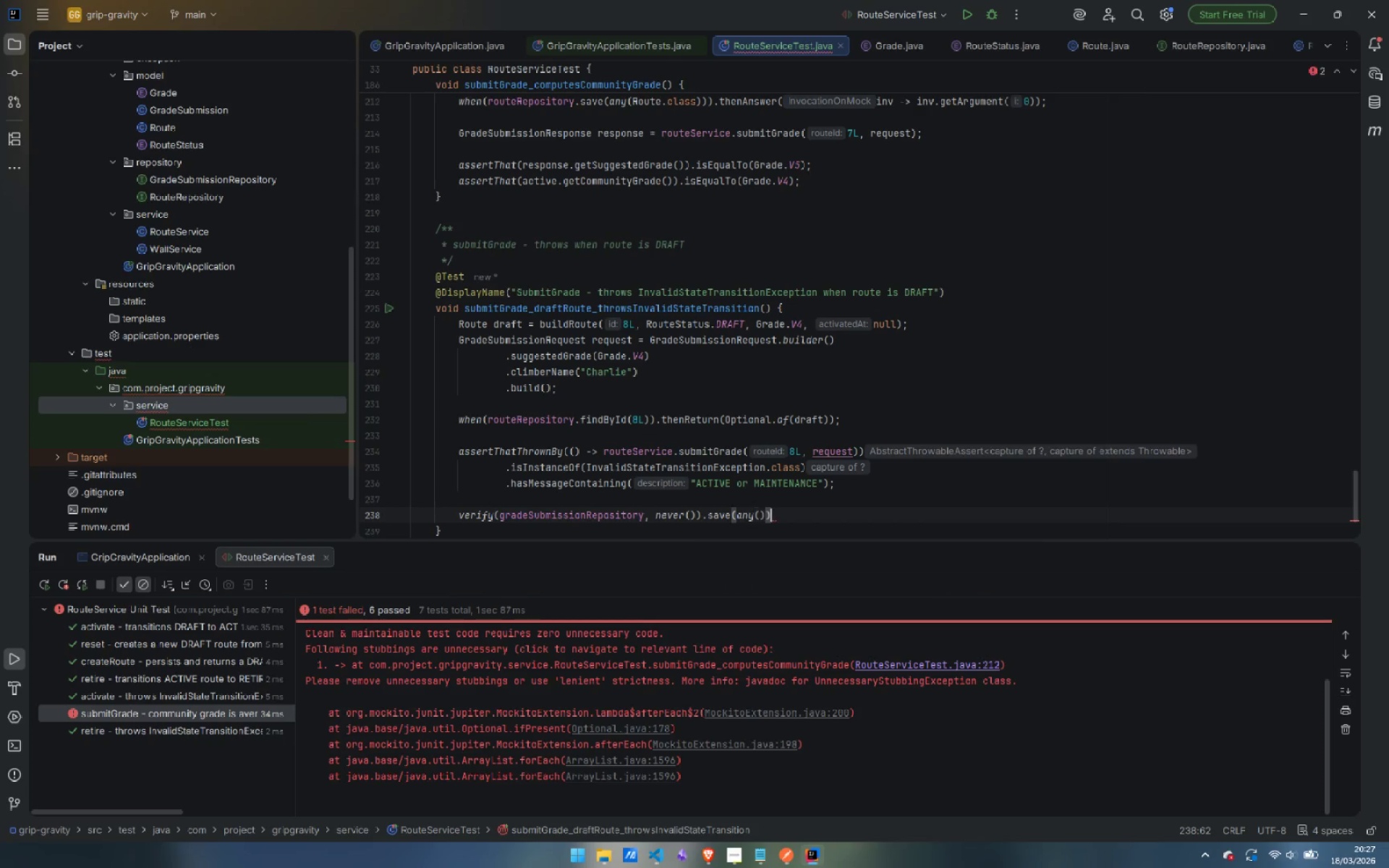 
key(ArrowRight)
 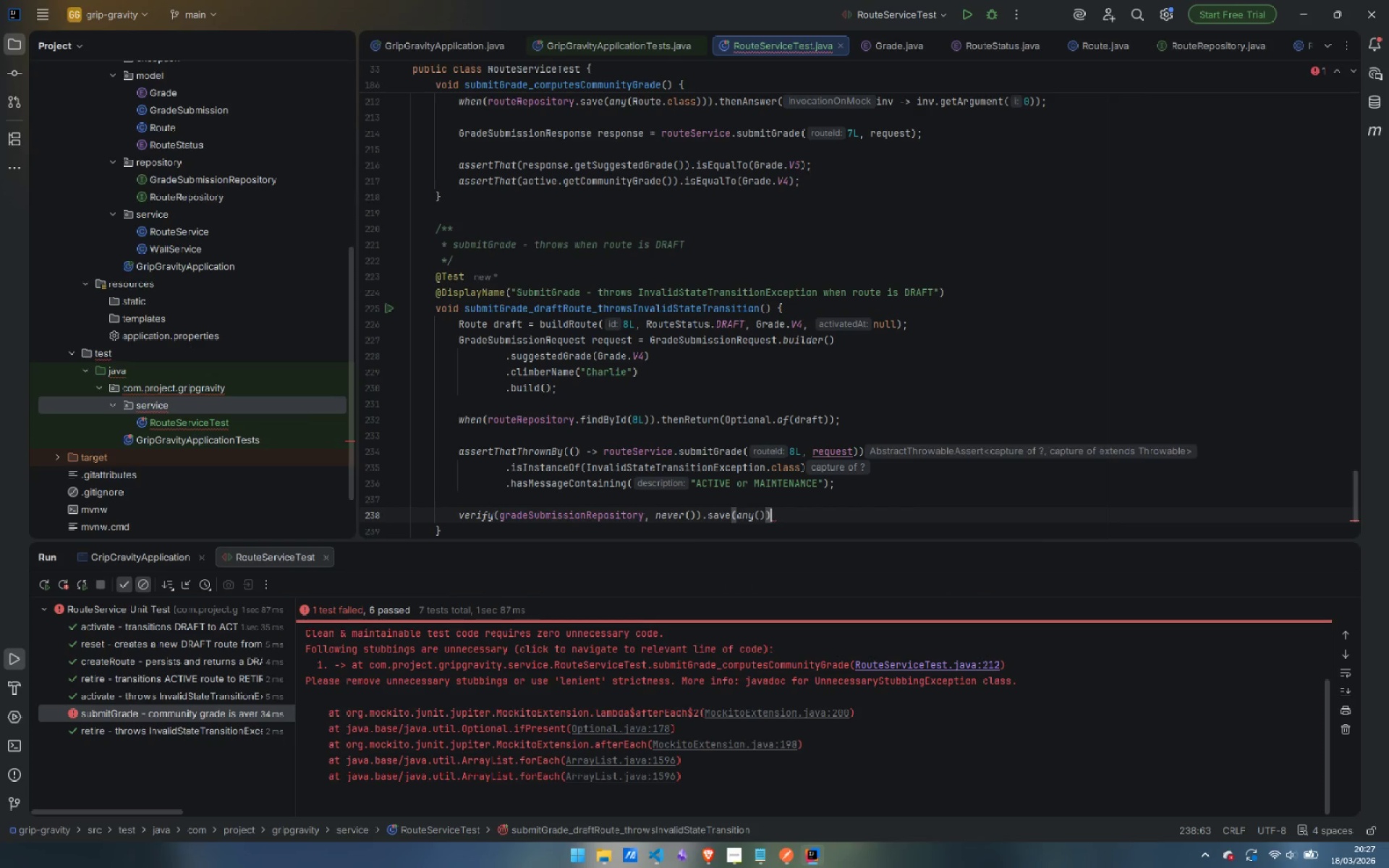 
key(Semicolon)
 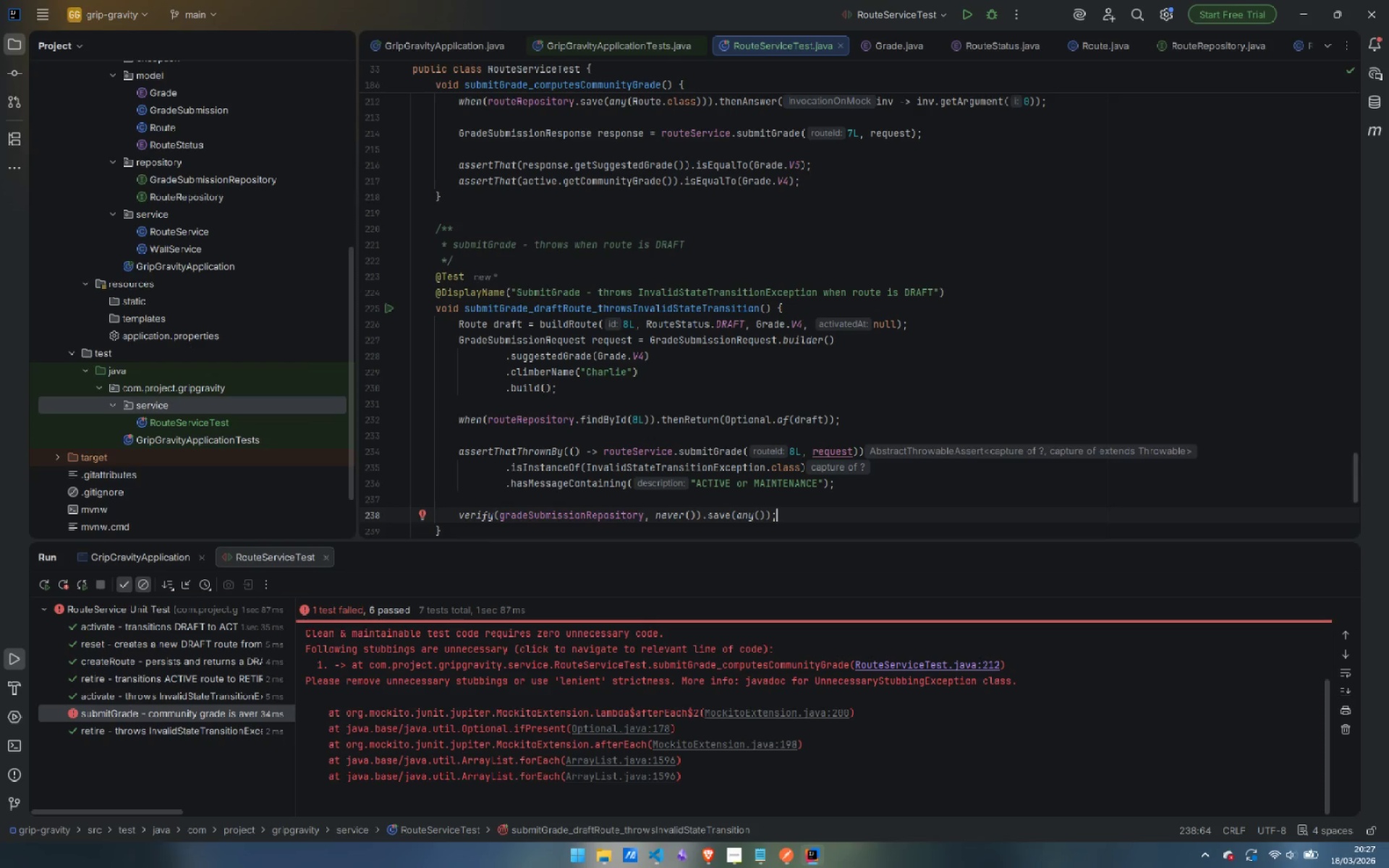 
key(ArrowDown)
 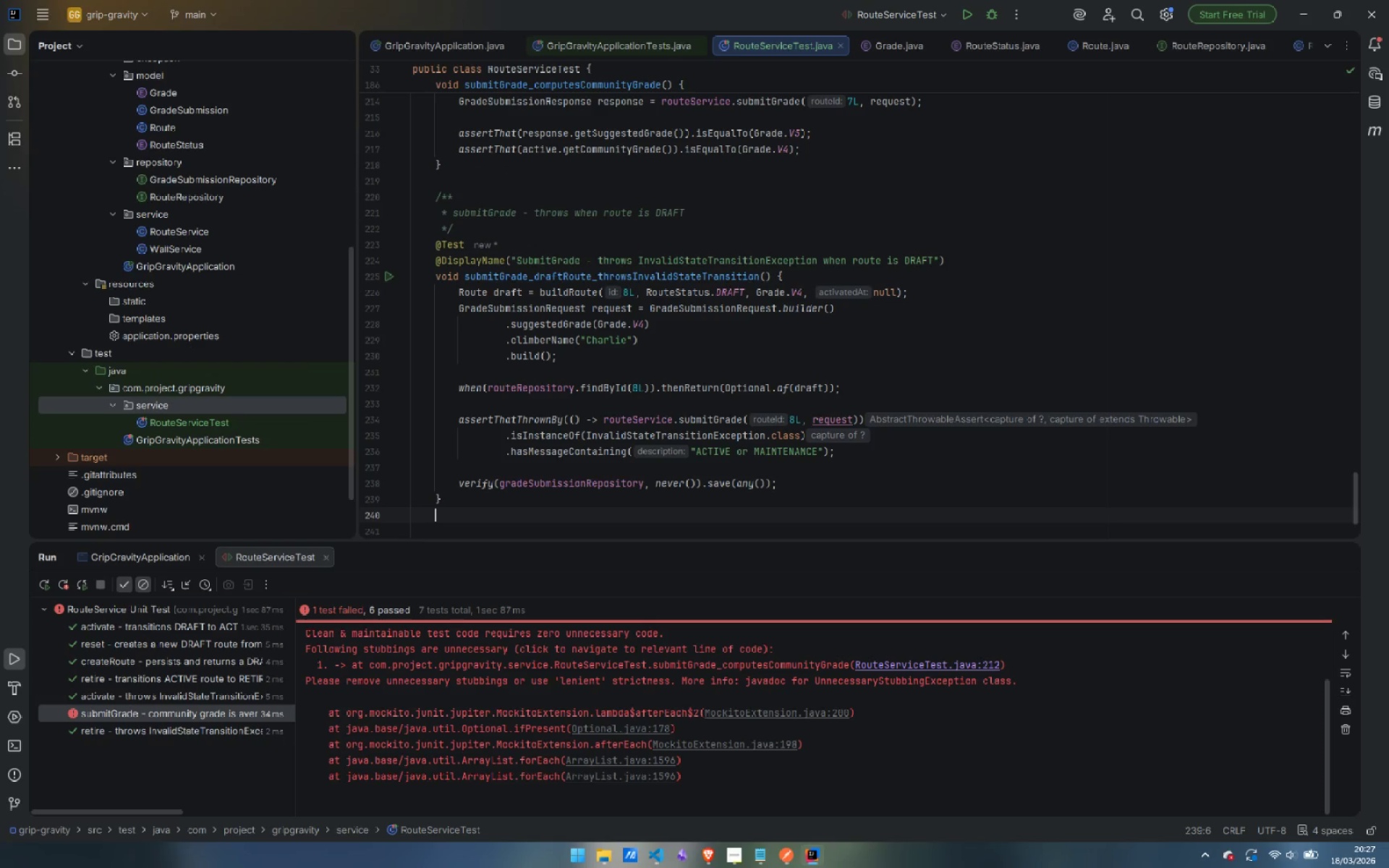 
key(Enter)
 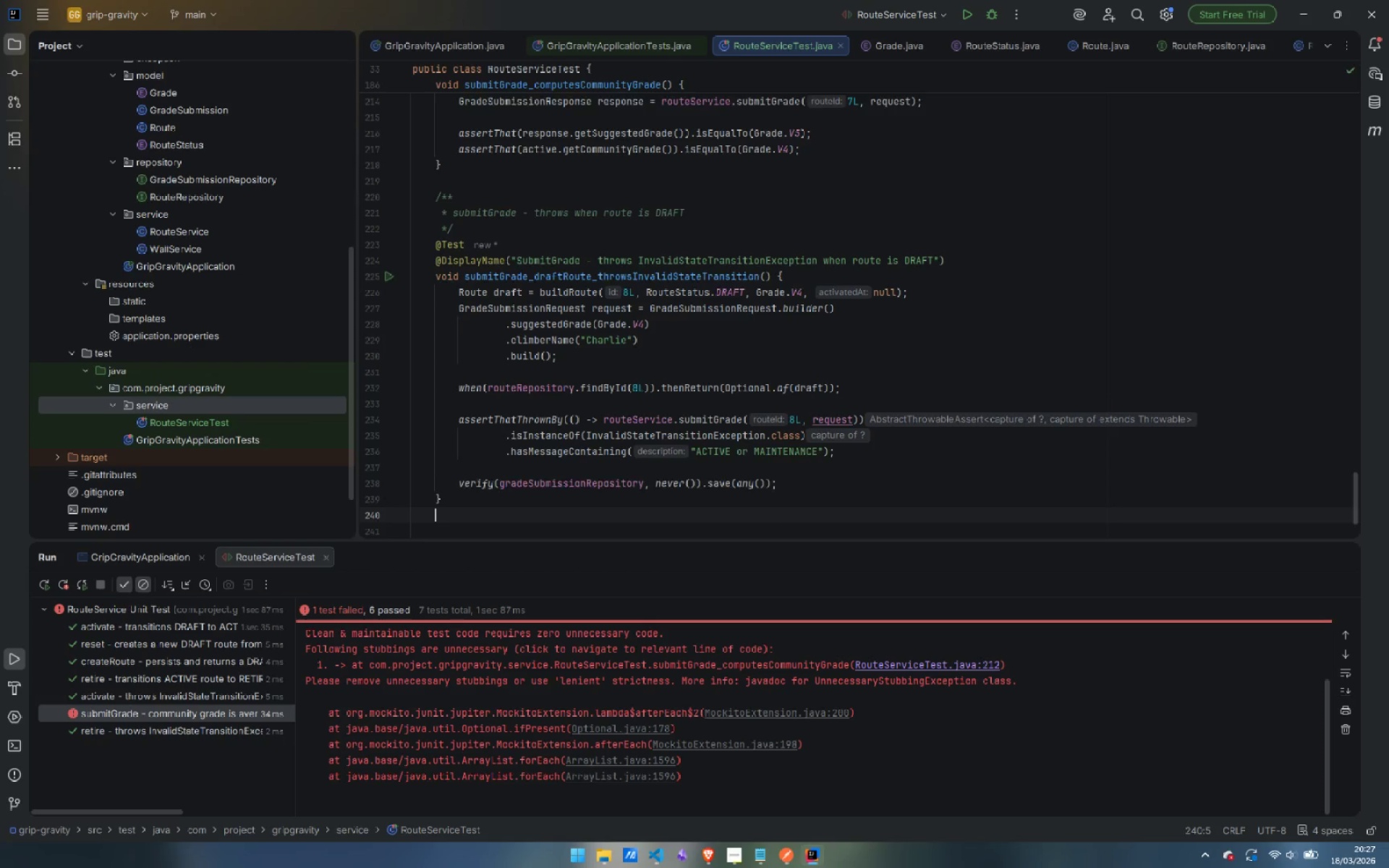 
key(Enter)
 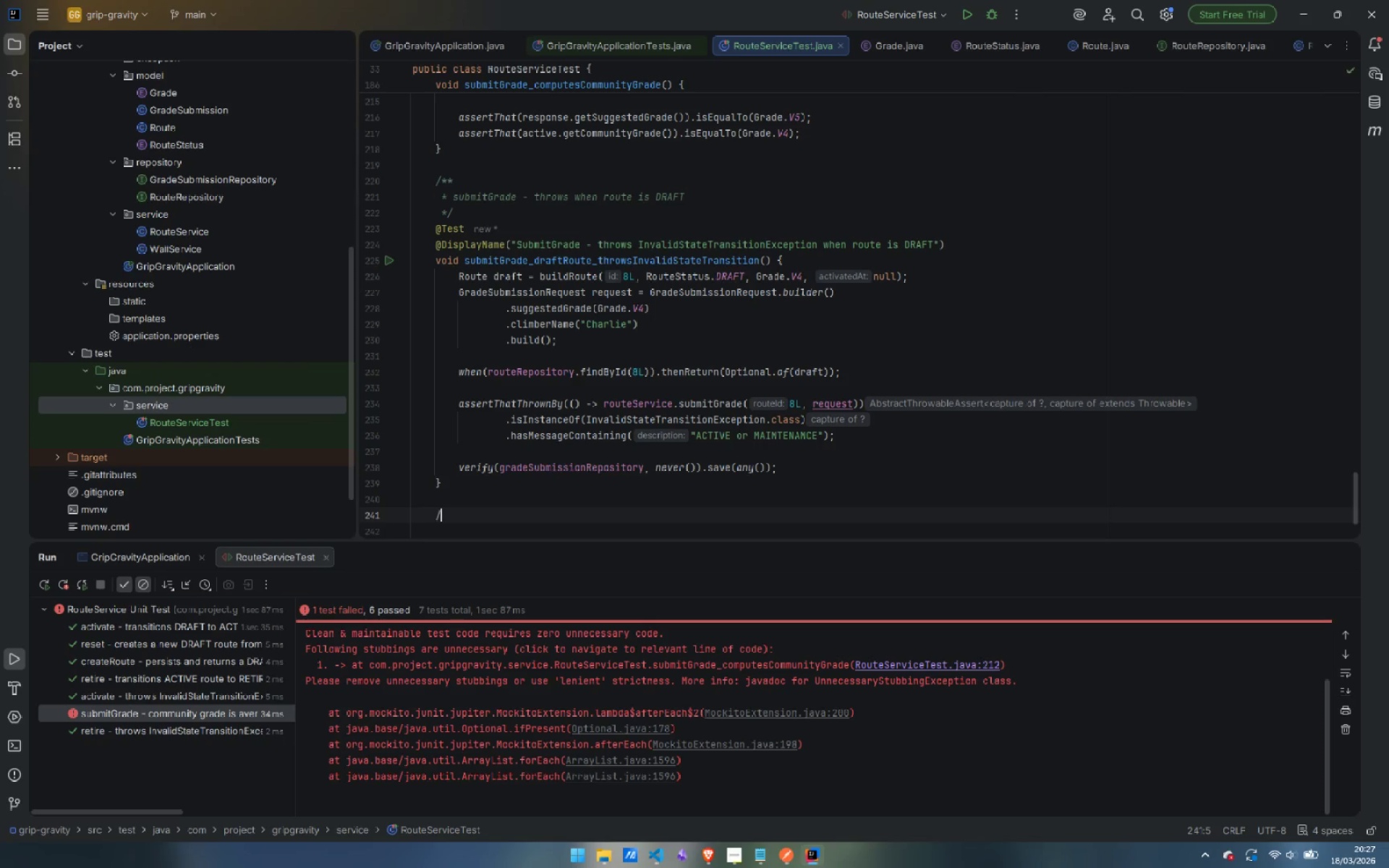 
type(/**)
 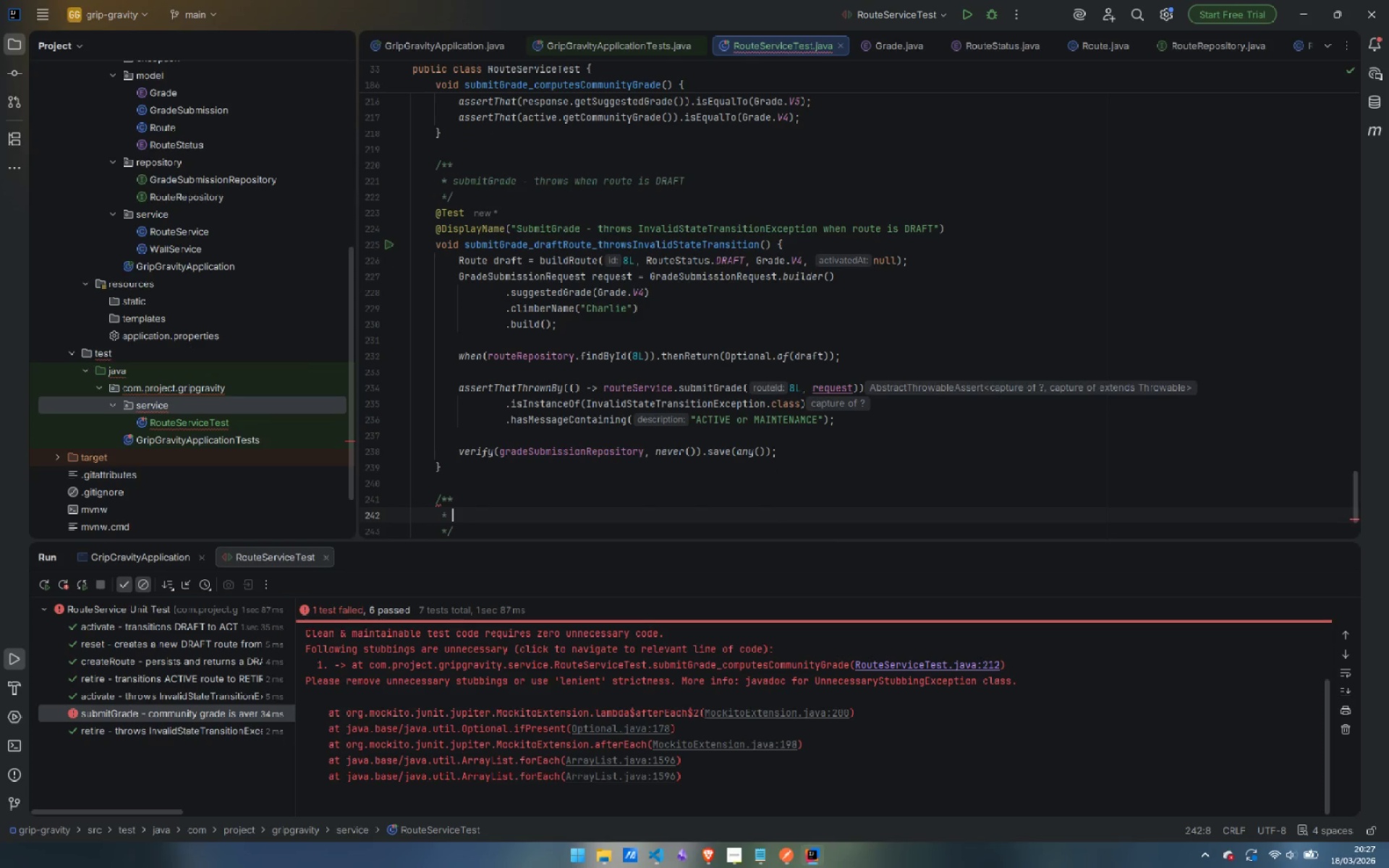 
 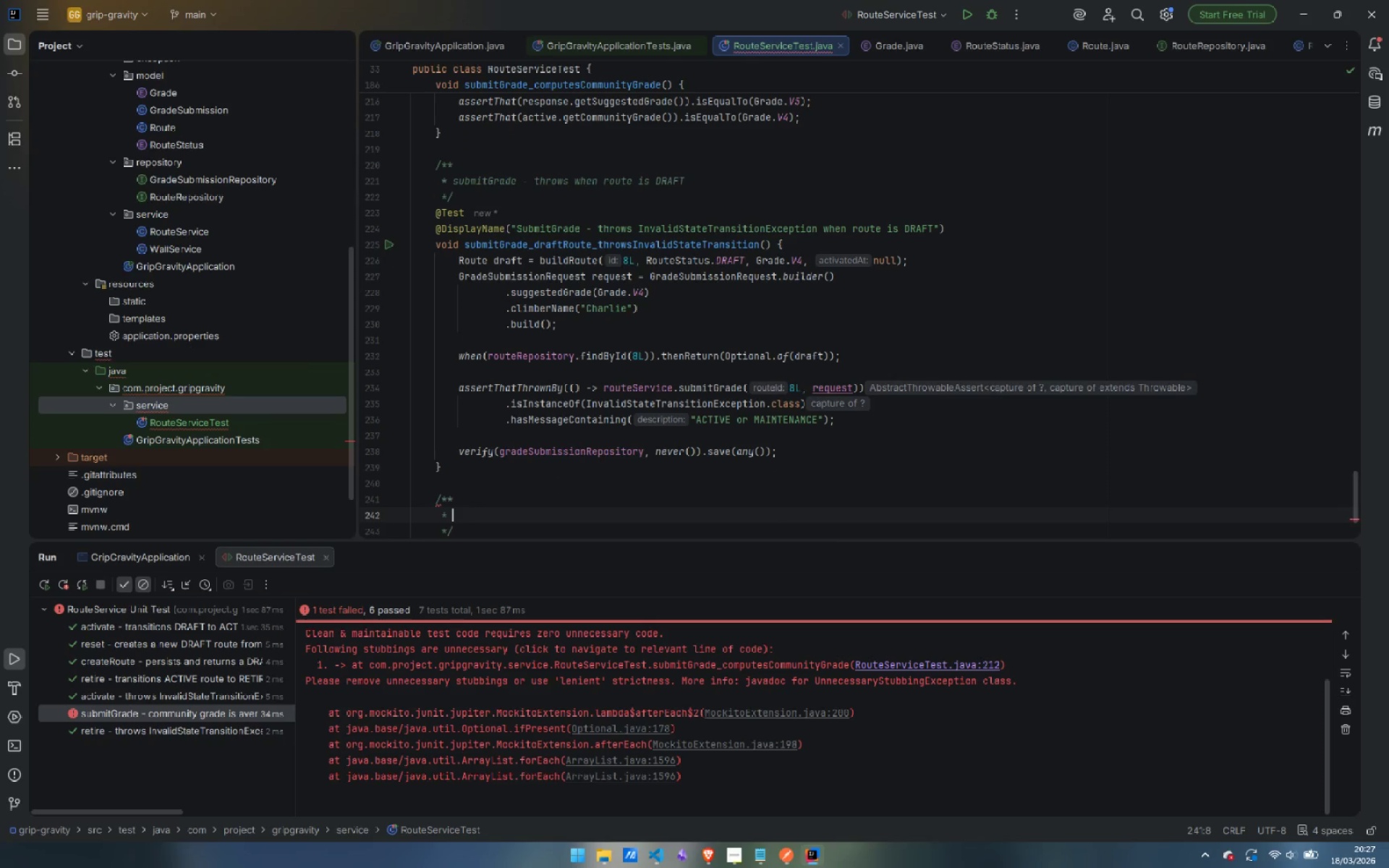 
key(Enter)
 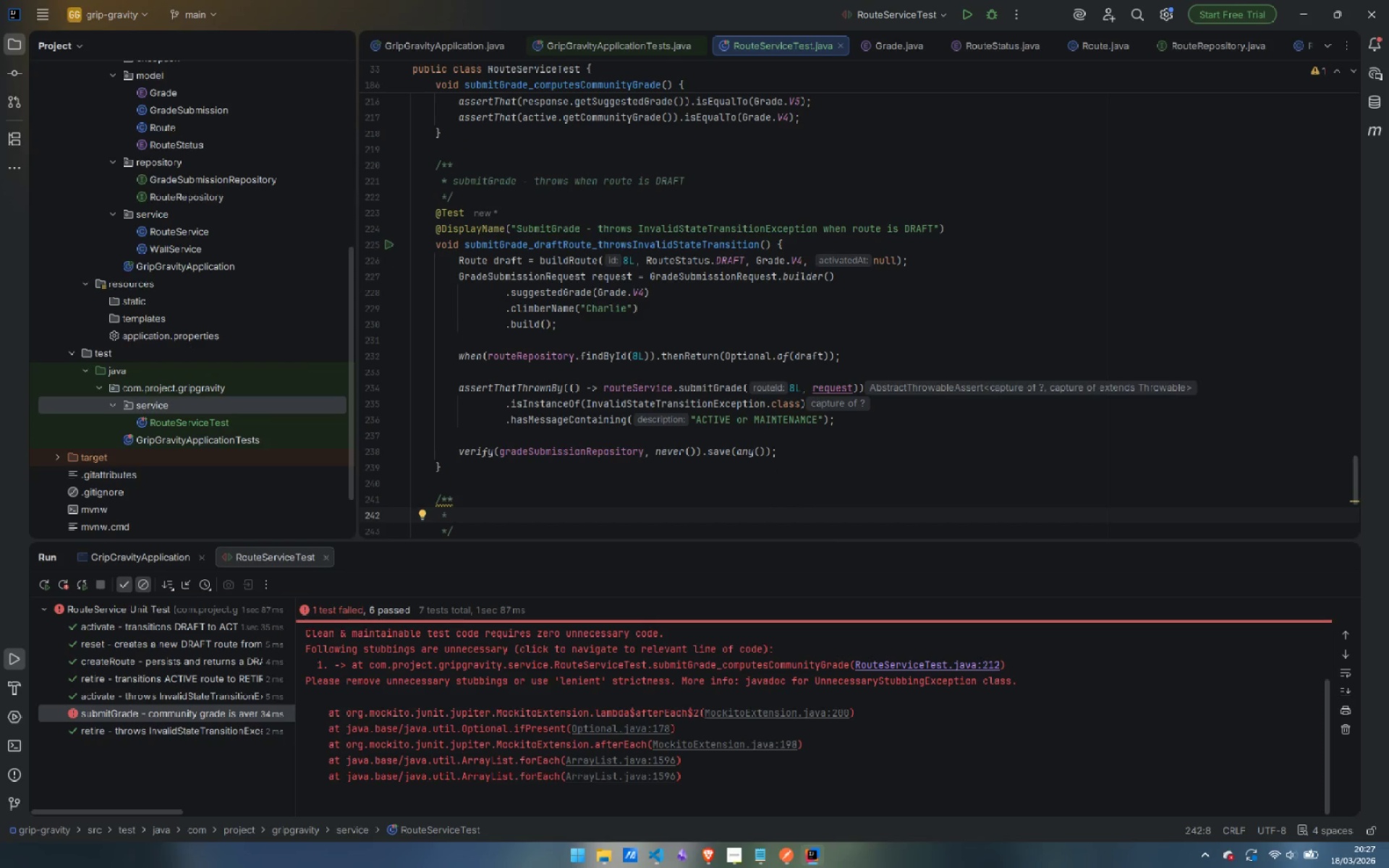 
type(de;ete)
key(Backspace)
key(Backspace)
key(Backspace)
key(Backspace)
type(leteRoute - throws 422 whn)
key(Backspace)
type(en ACTIVE)
 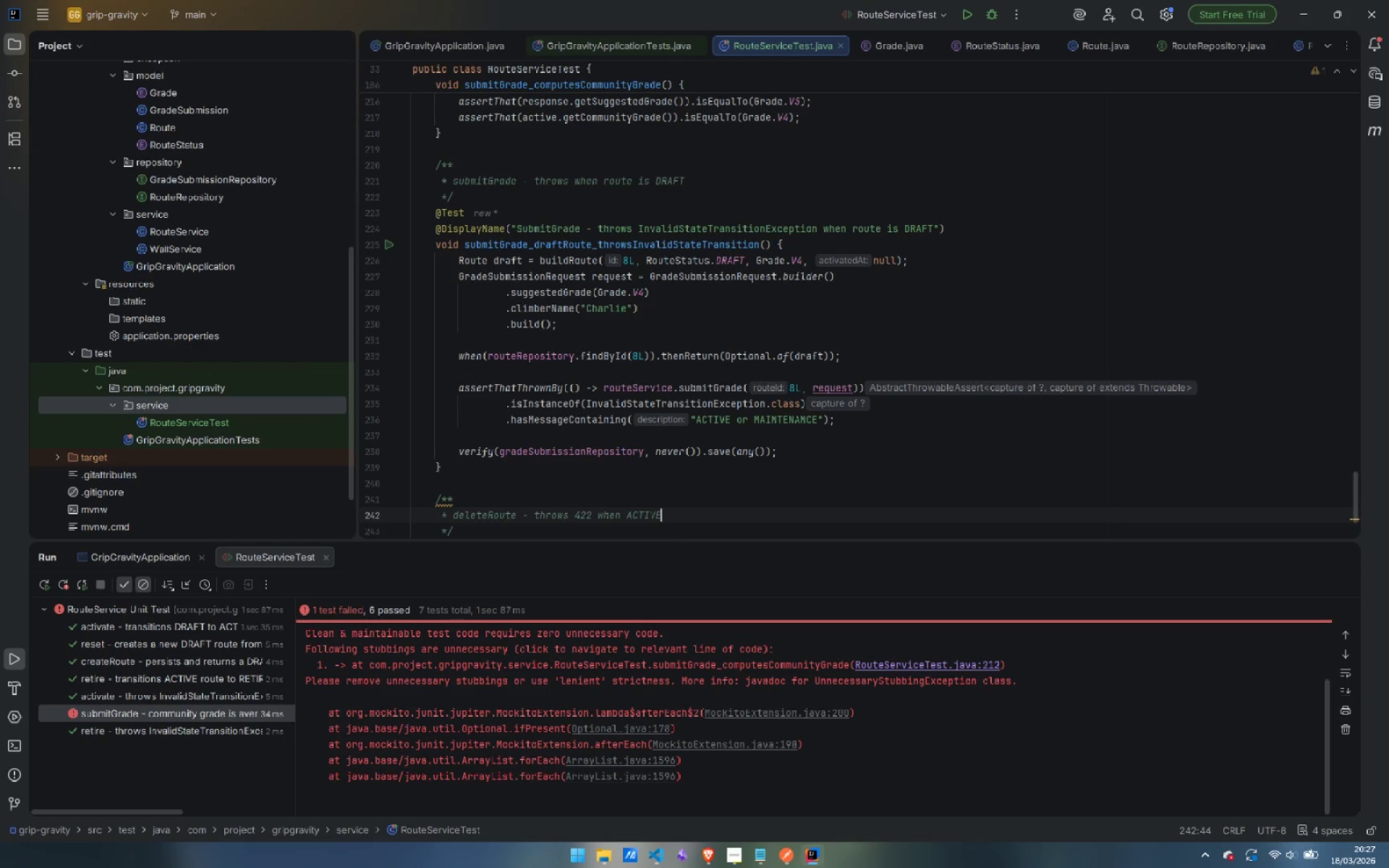 
key(ArrowDown)
 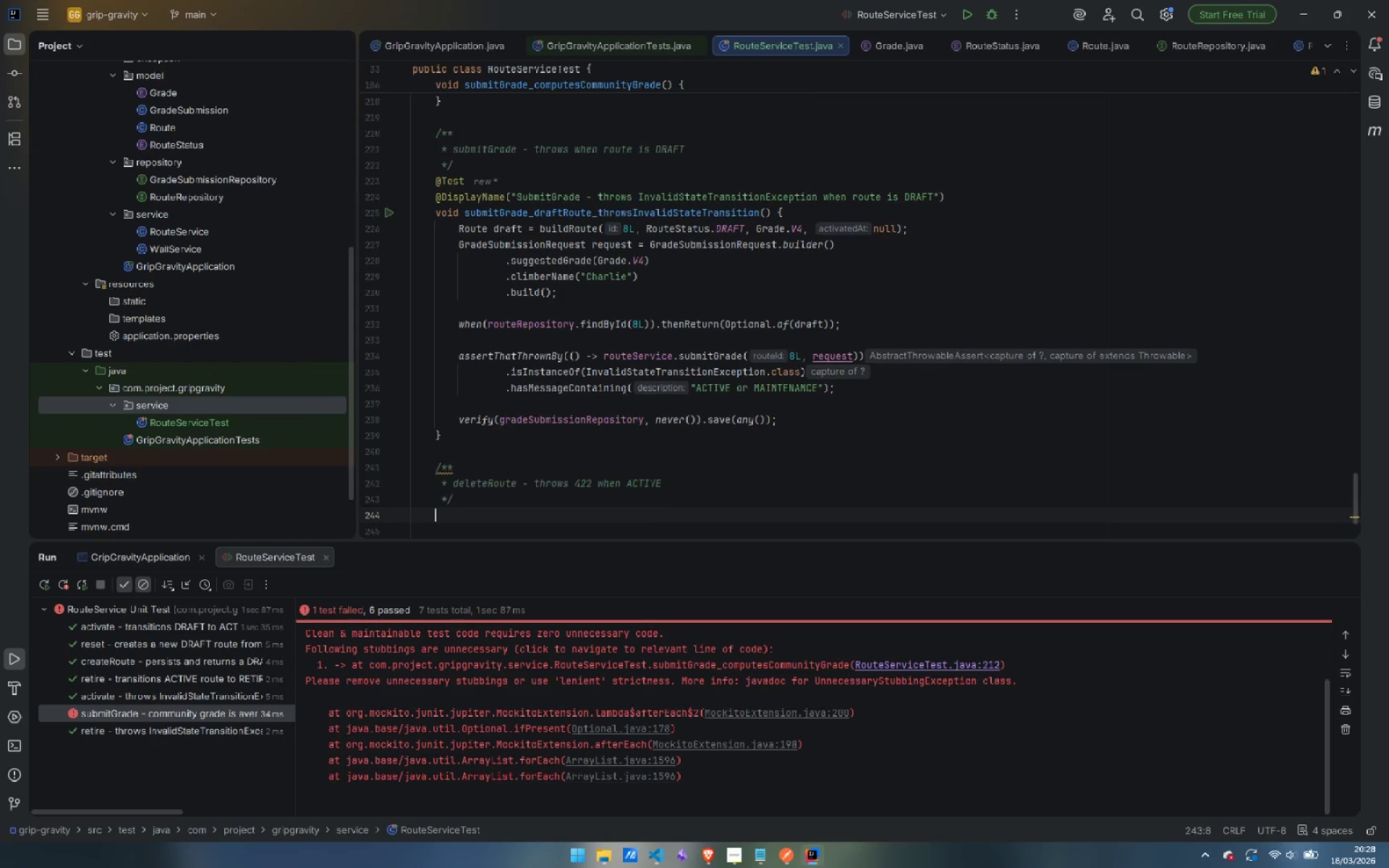 
key(Enter)
 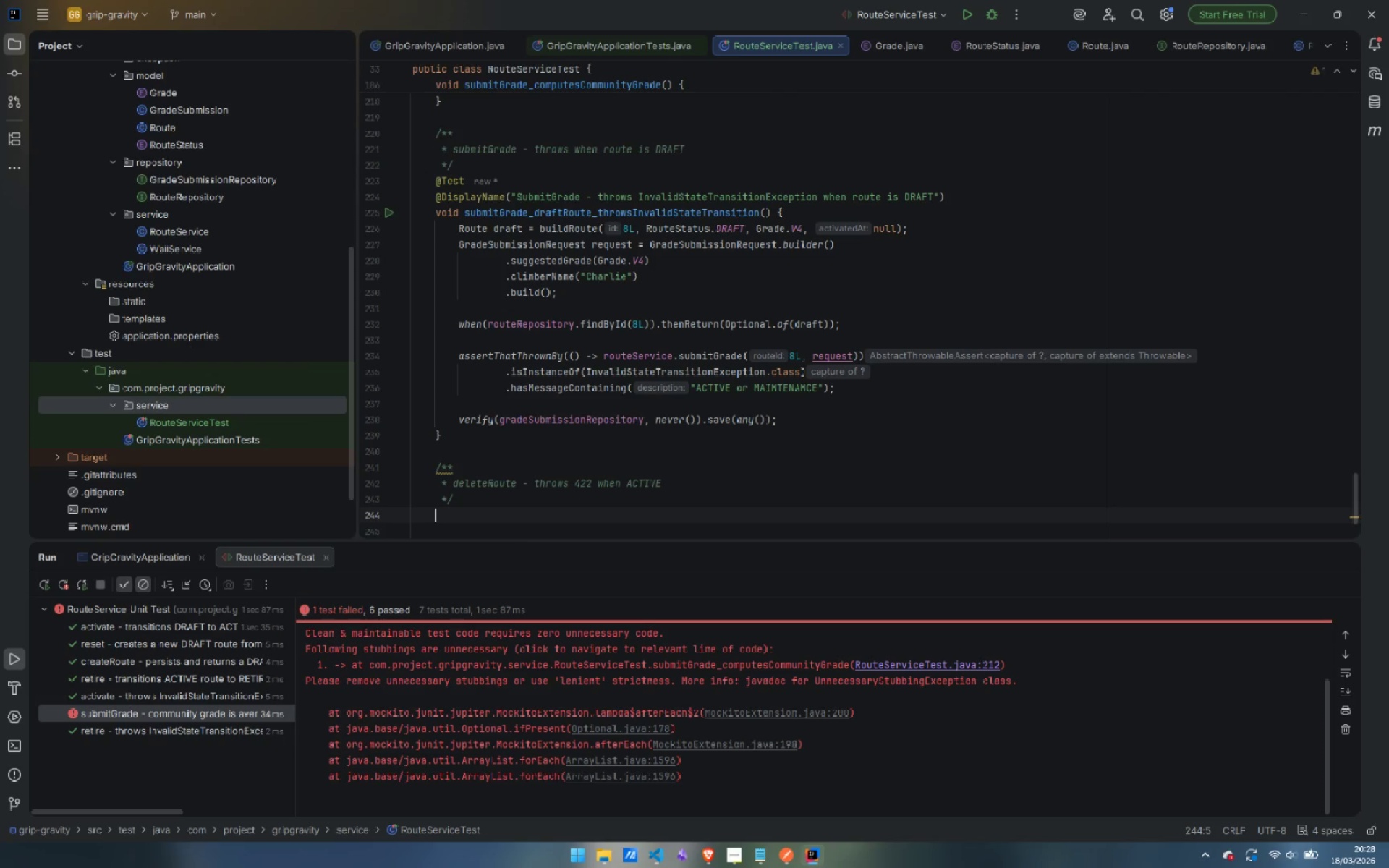 
type(@Tes)
 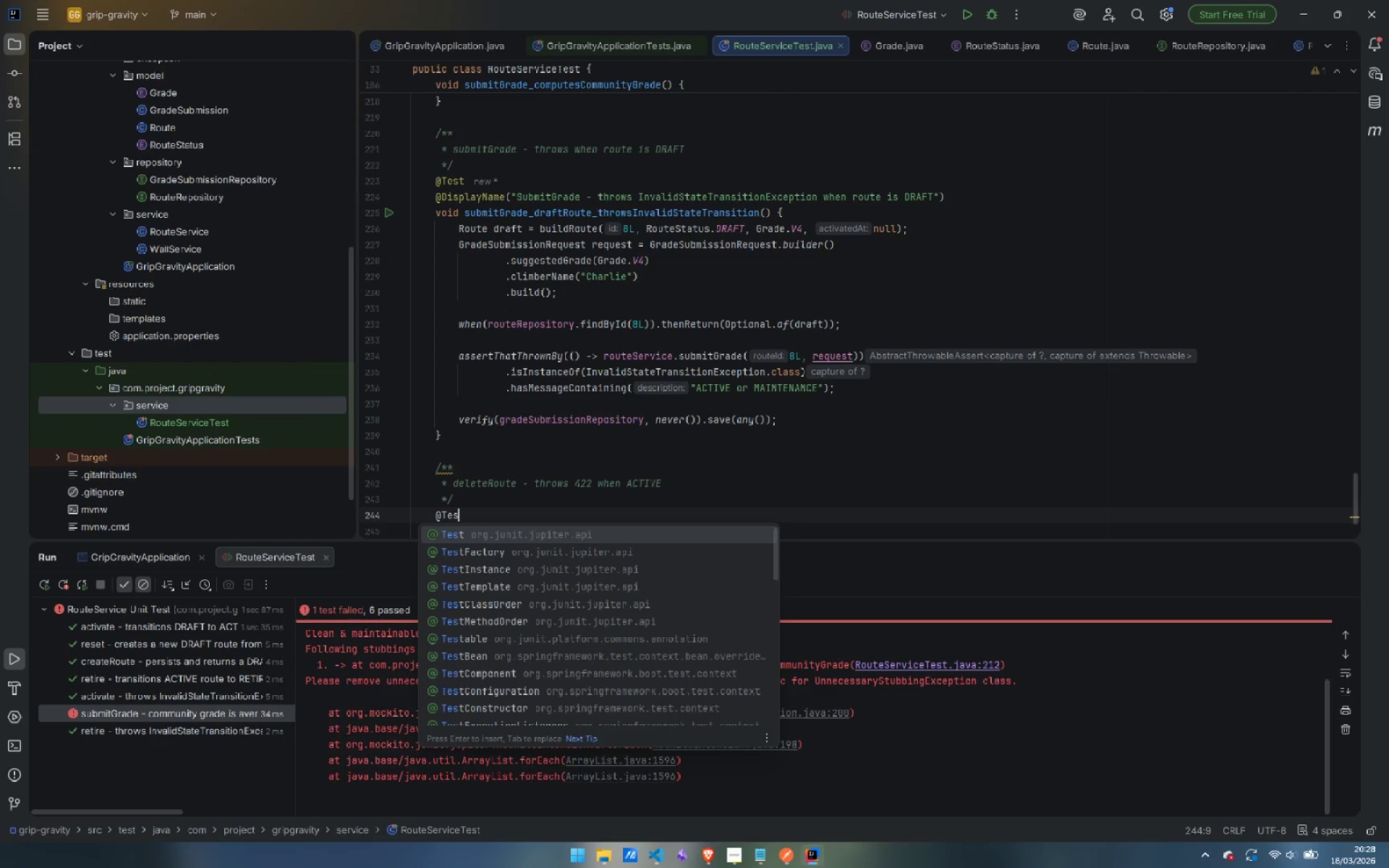 
key(Enter)
 